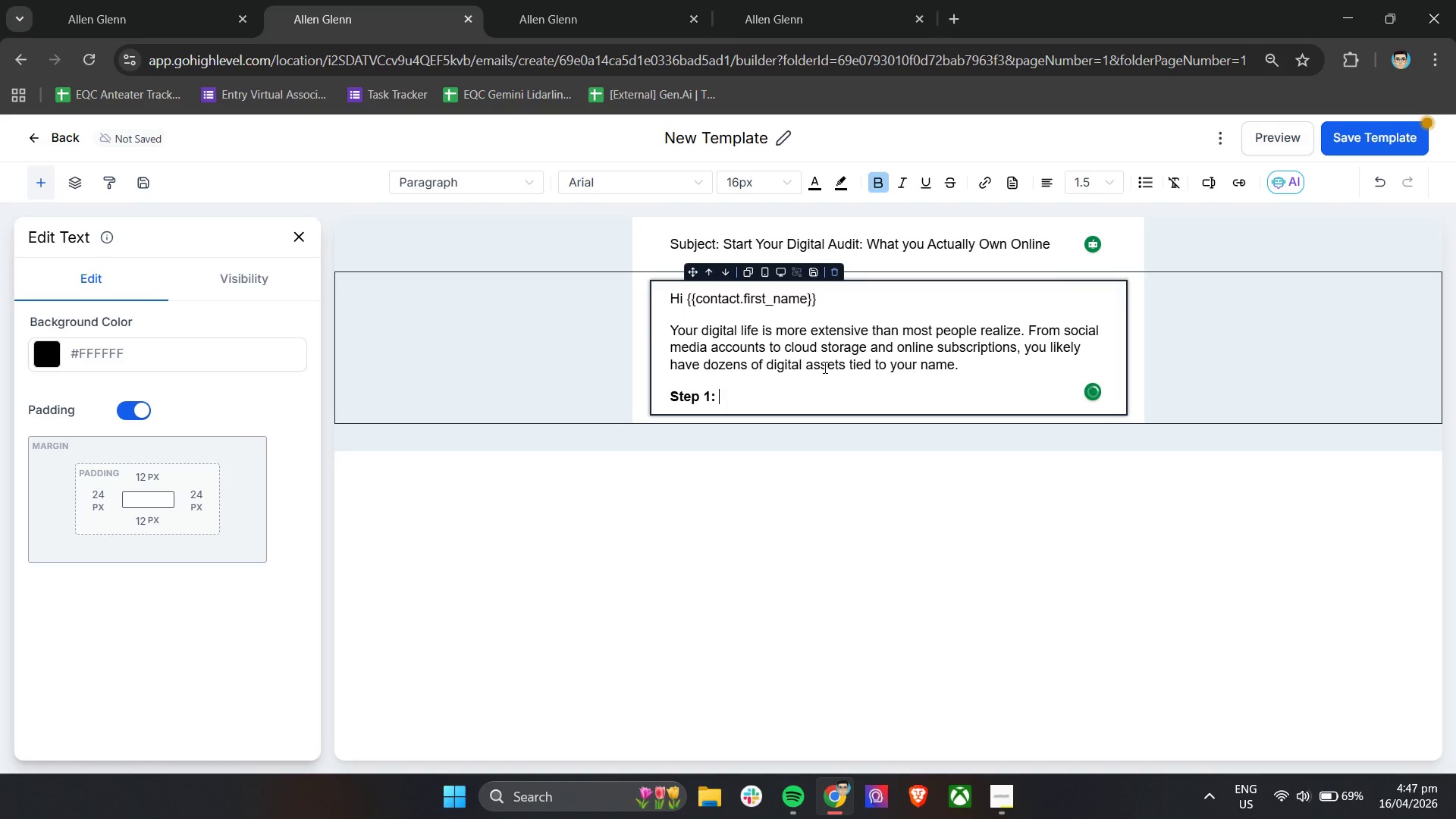 
key(Control+B)
 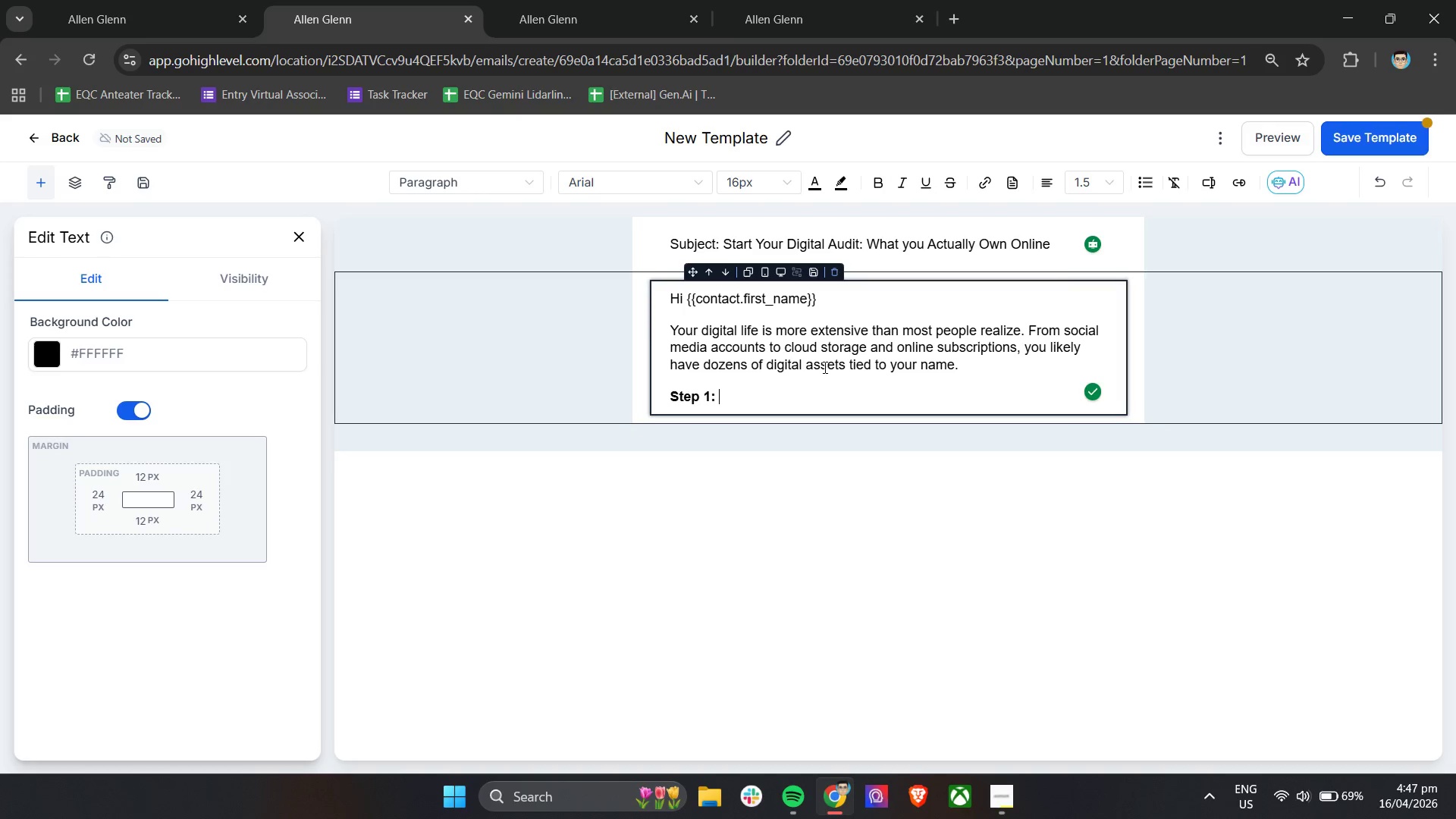 
type(Identify)
key(Backspace)
key(Backspace)
key(Backspace)
key(Backspace)
key(Backspace)
key(Backspace)
key(Backspace)
key(Backspace)
 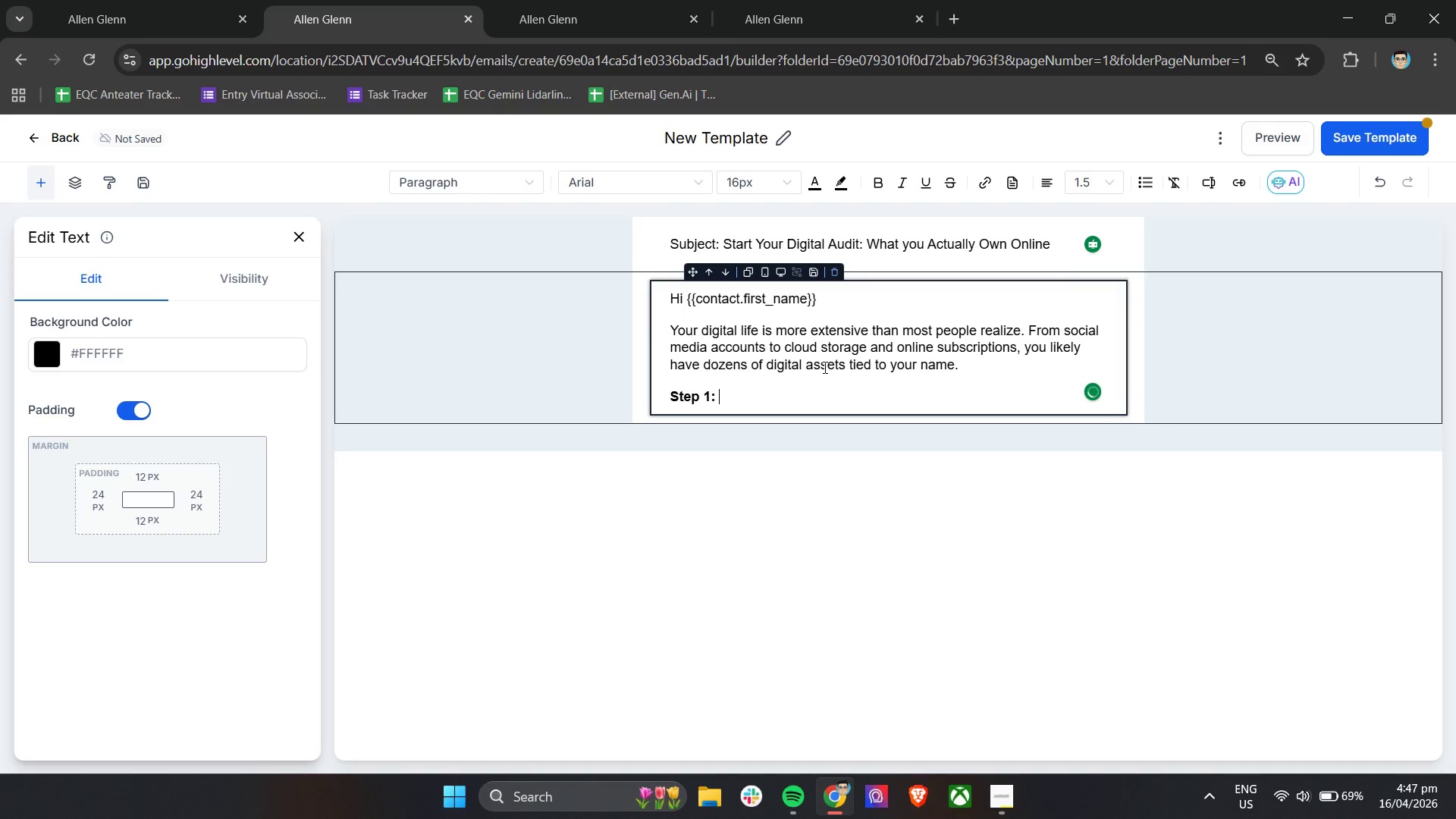 
key(Control+B)
 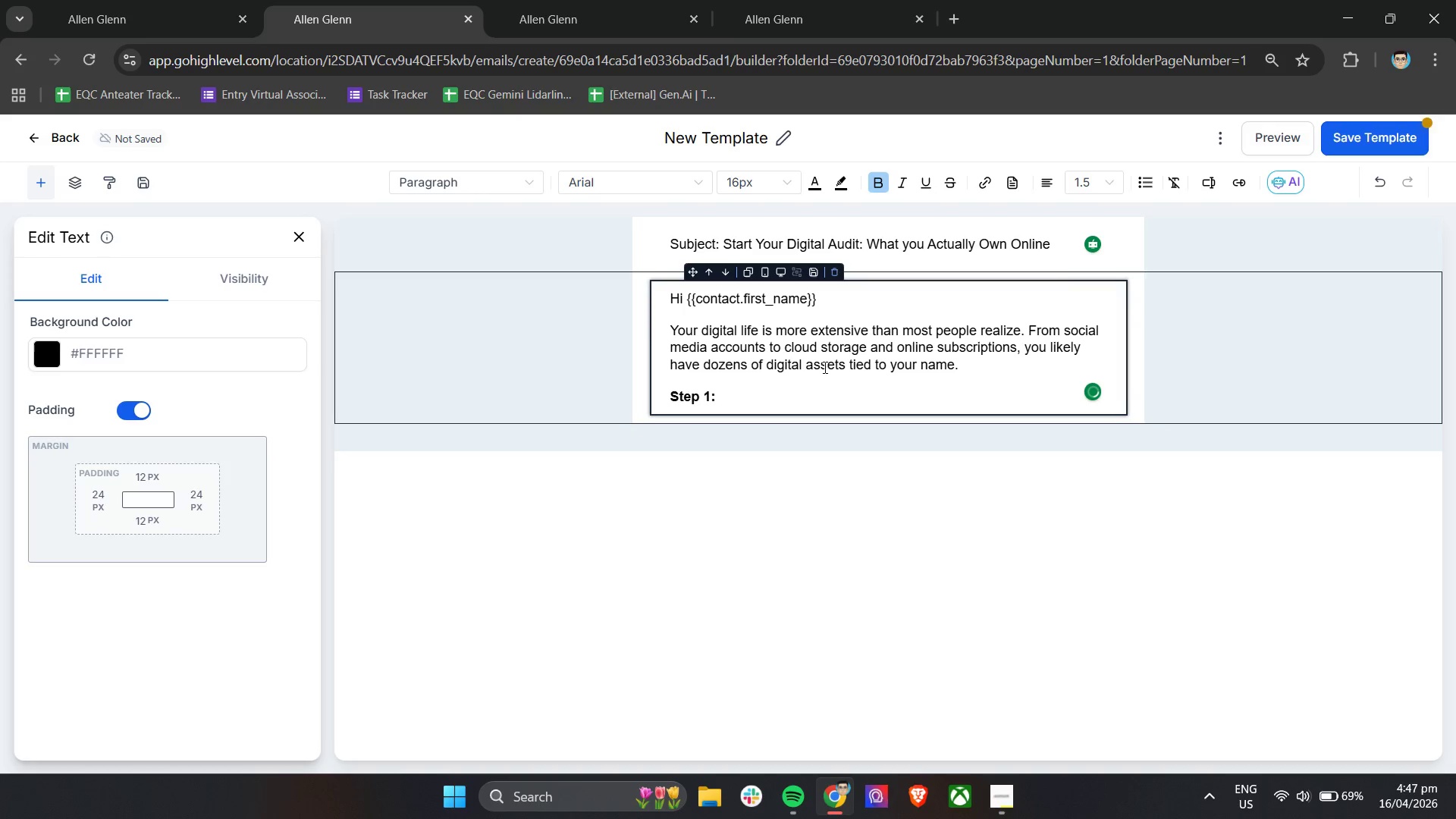 
type(Identify wh)
key(Backspace)
key(Backspace)
type(What Exix)
key(Backspace)
type(sts)
 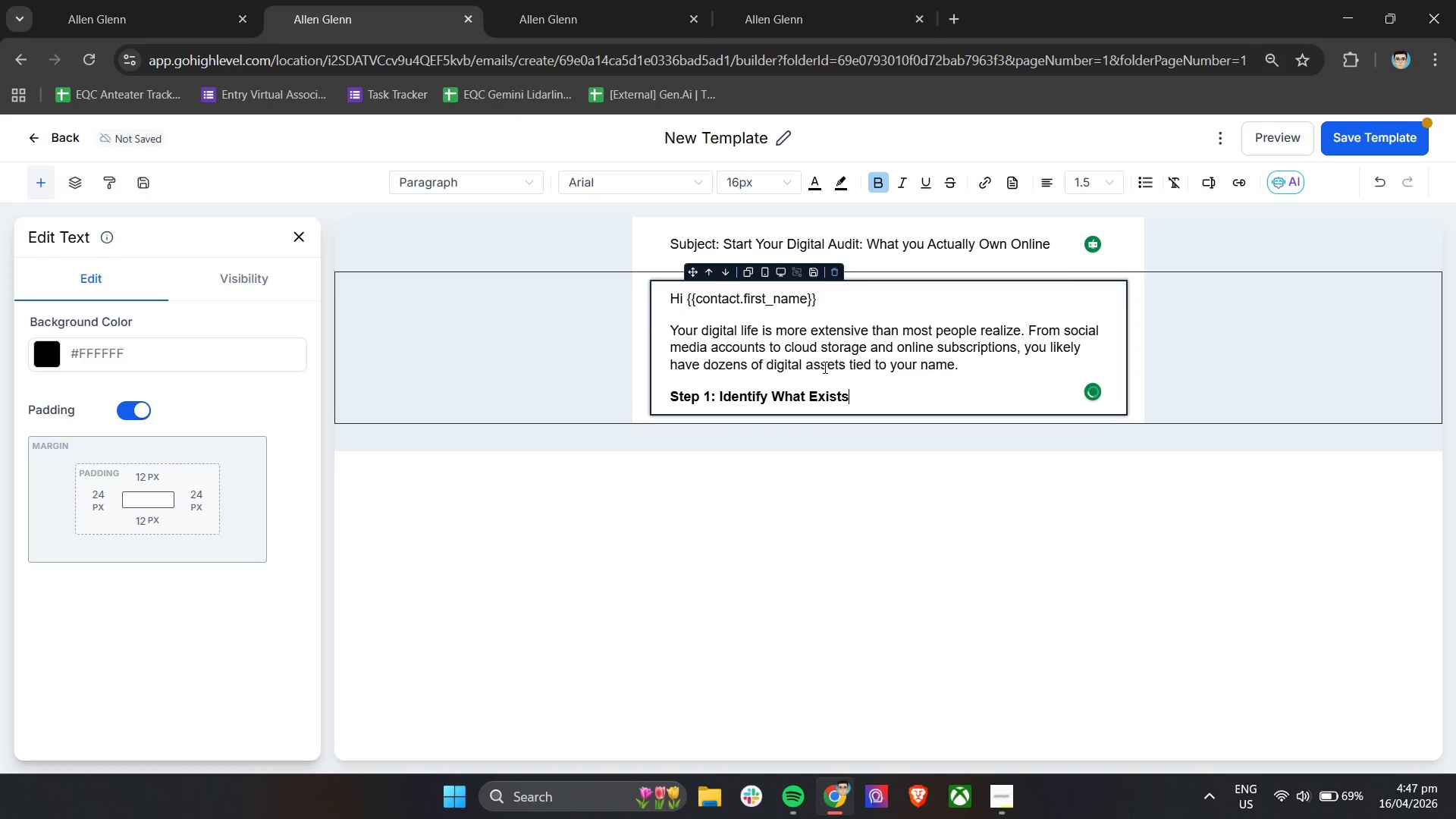 
key(Enter)
 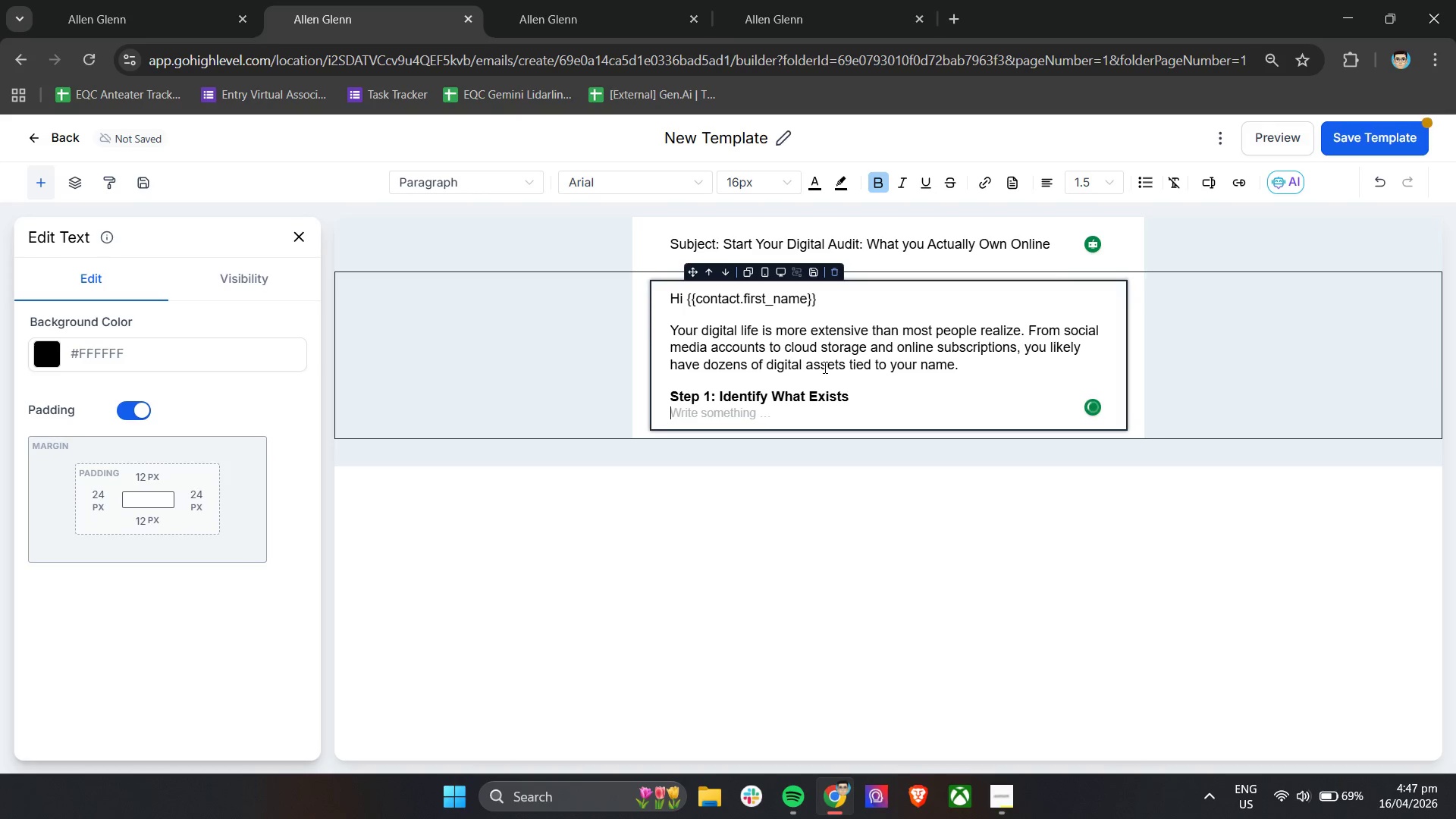 
key(Enter)
 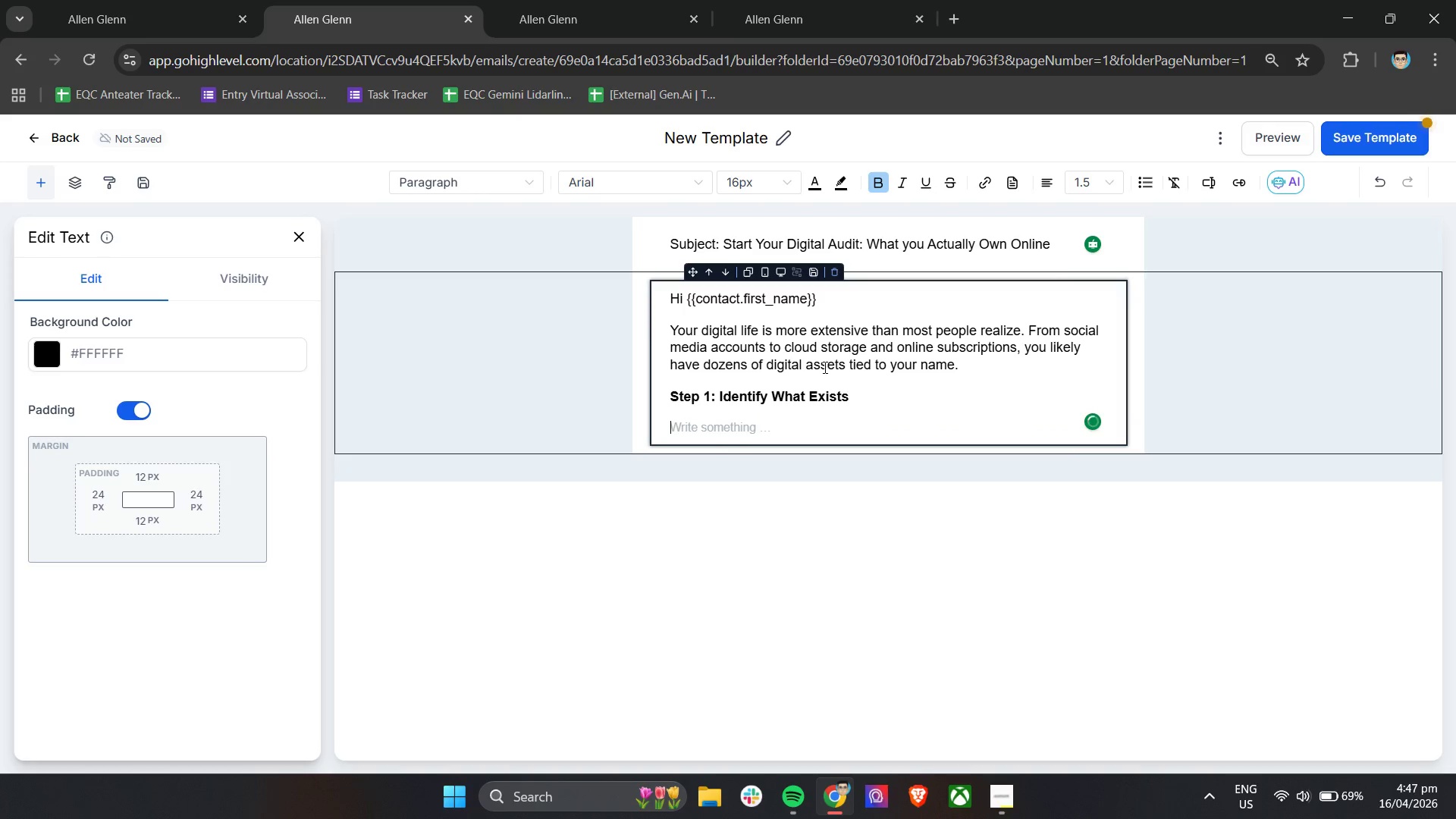 
key(Control+B)
 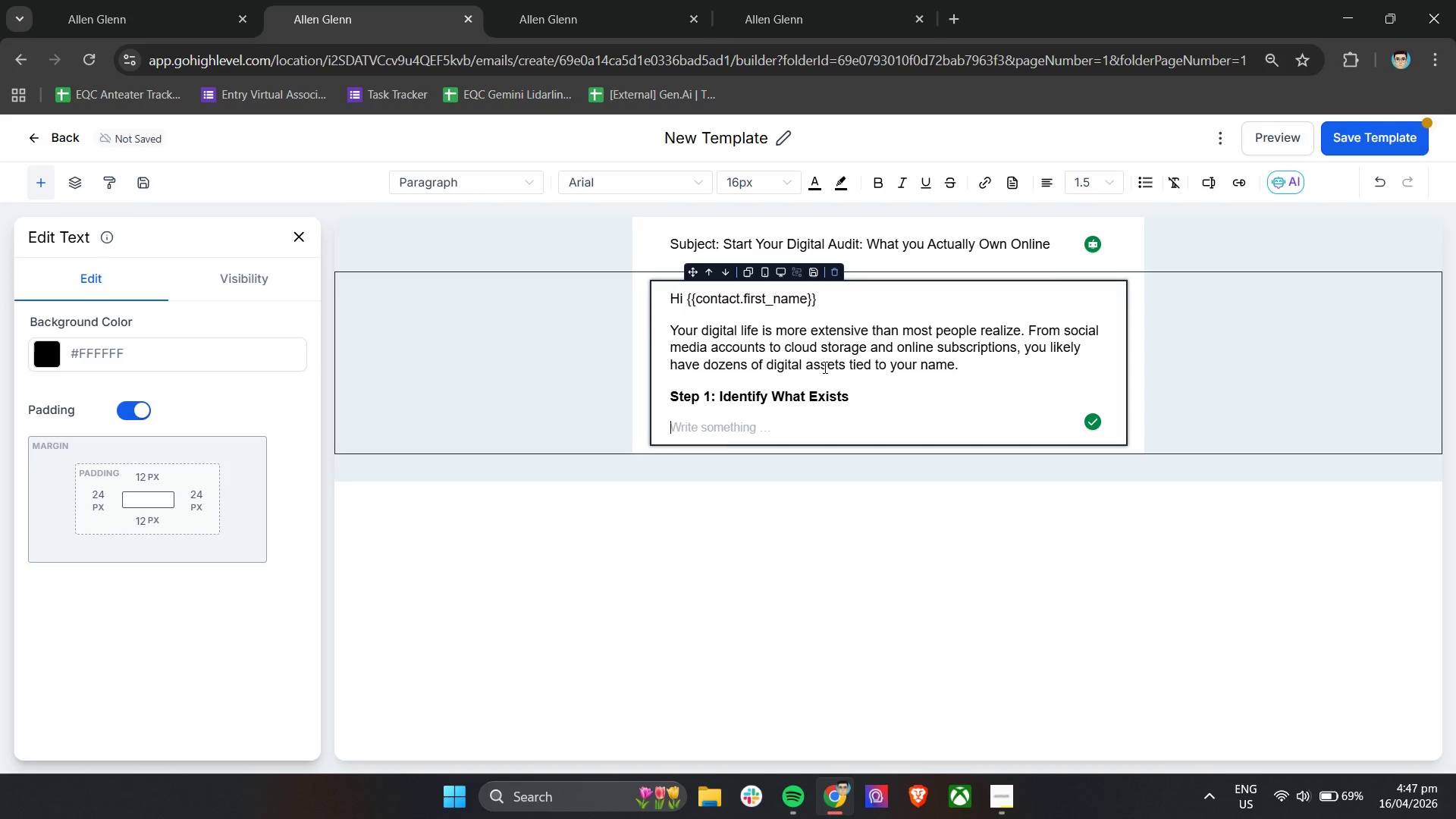 
type(Before you can protect your digital legacy, you e)
key(Backspace)
type(need a alcea)
key(Backspace)
key(Backspace)
key(Backspace)
key(Backspace)
key(Backspace)
type(clear inventory.)
 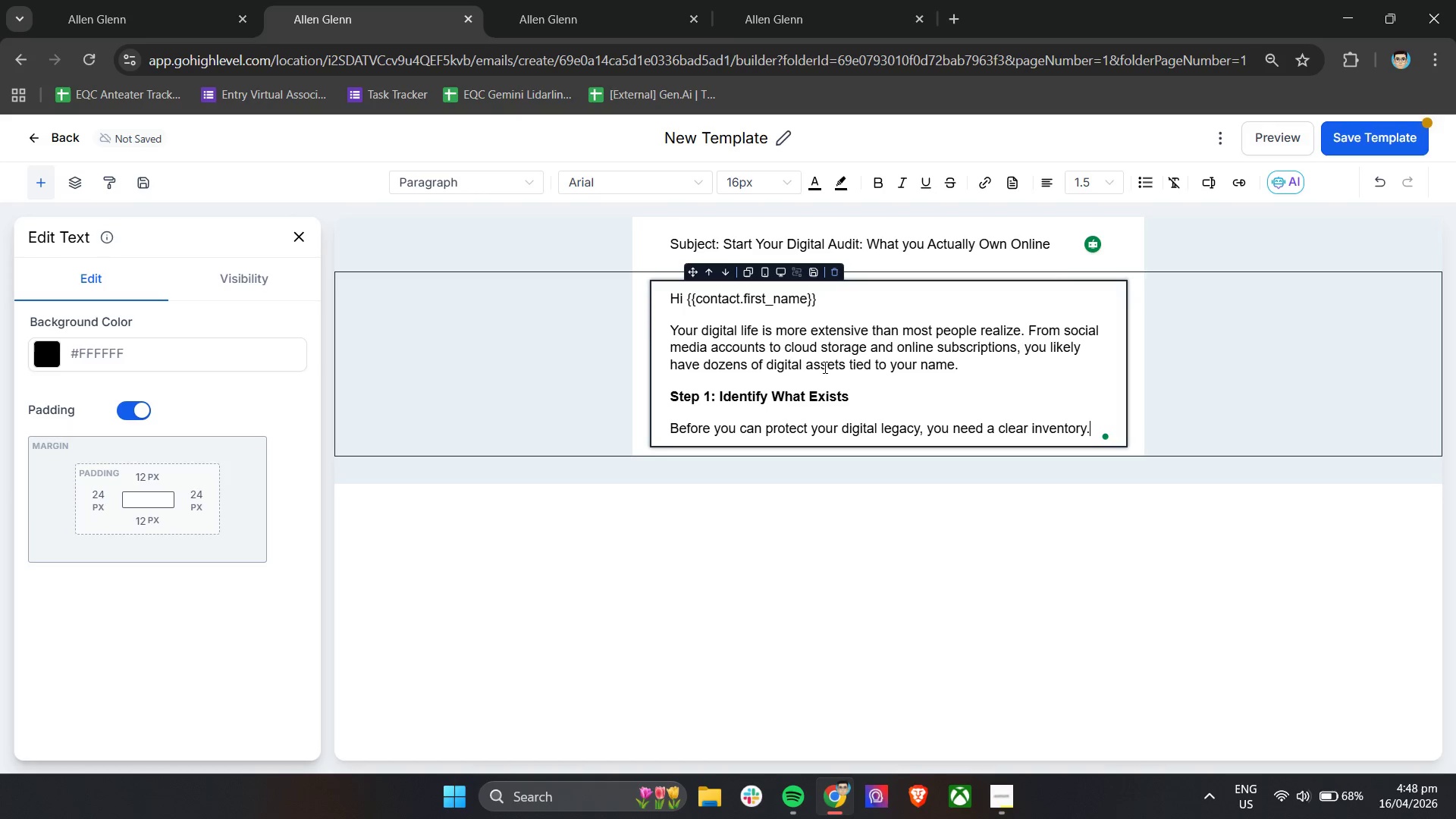 
key(Enter)
 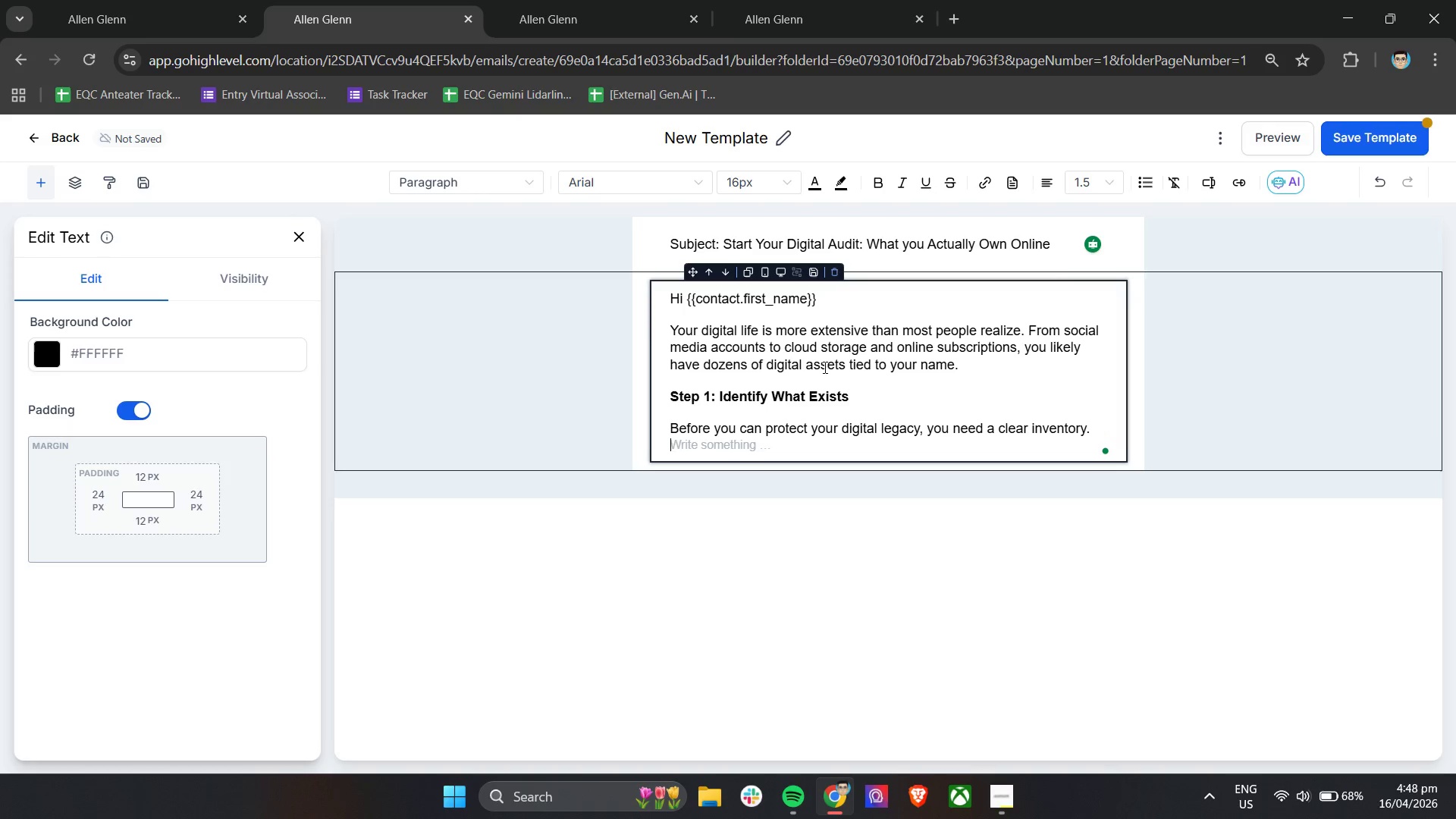 
key(Enter)
 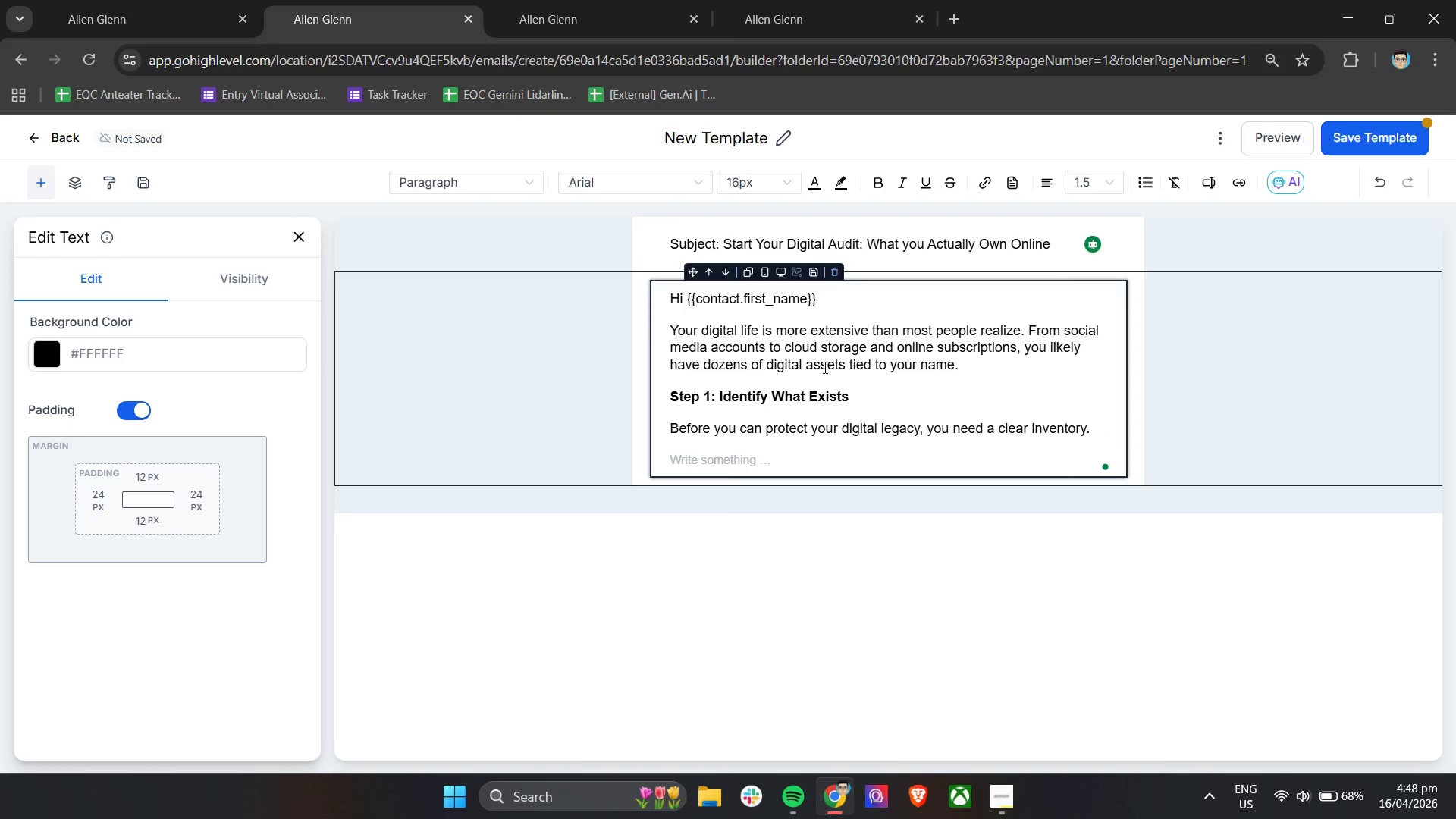 
type(Star )
key(Backspace)
type(t listing )
key(Backspace)
key(Backspace)
key(Backspace)
key(Backspace)
key(Backspace)
type(by listing:)
 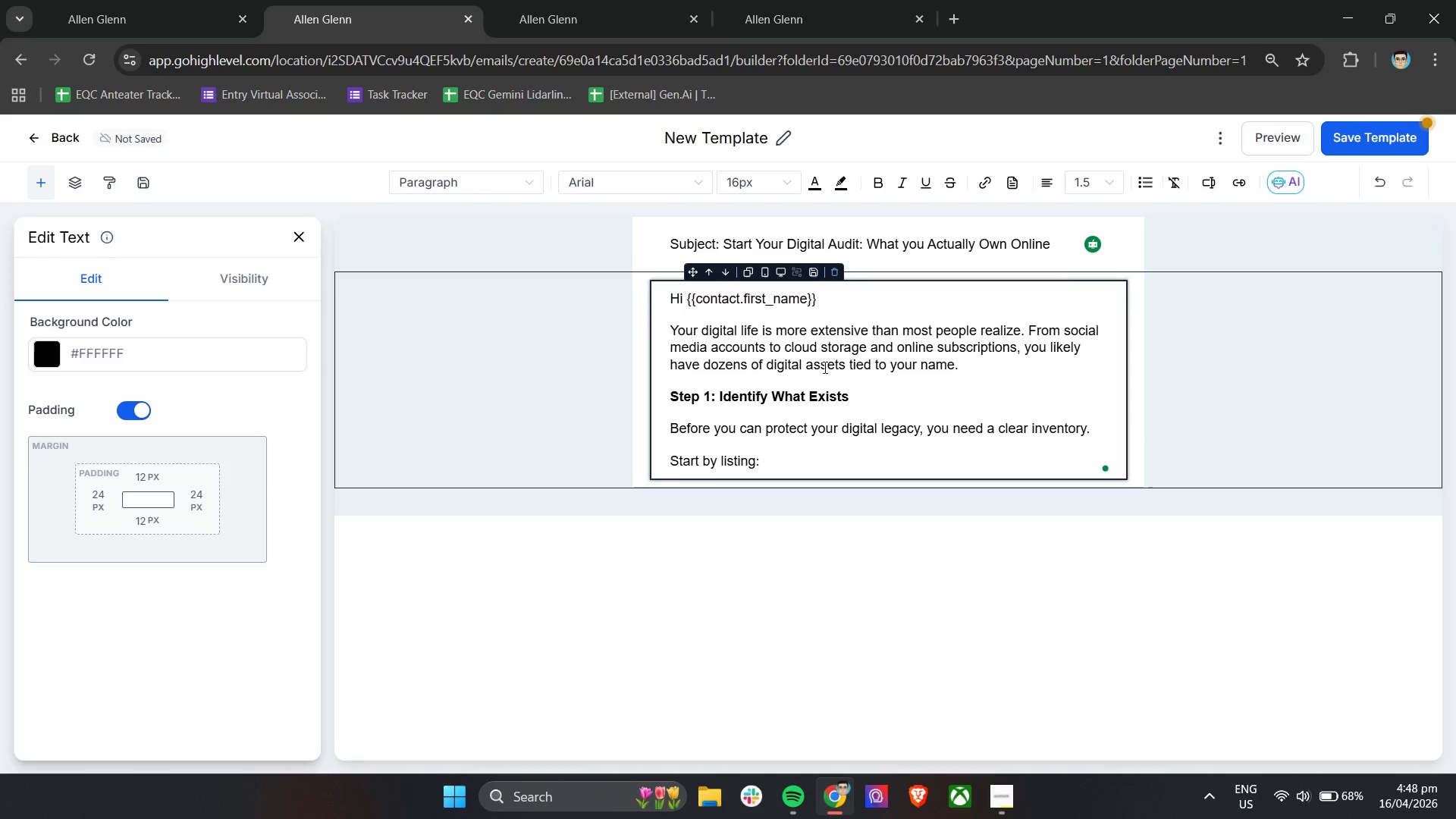 
key(Enter)
 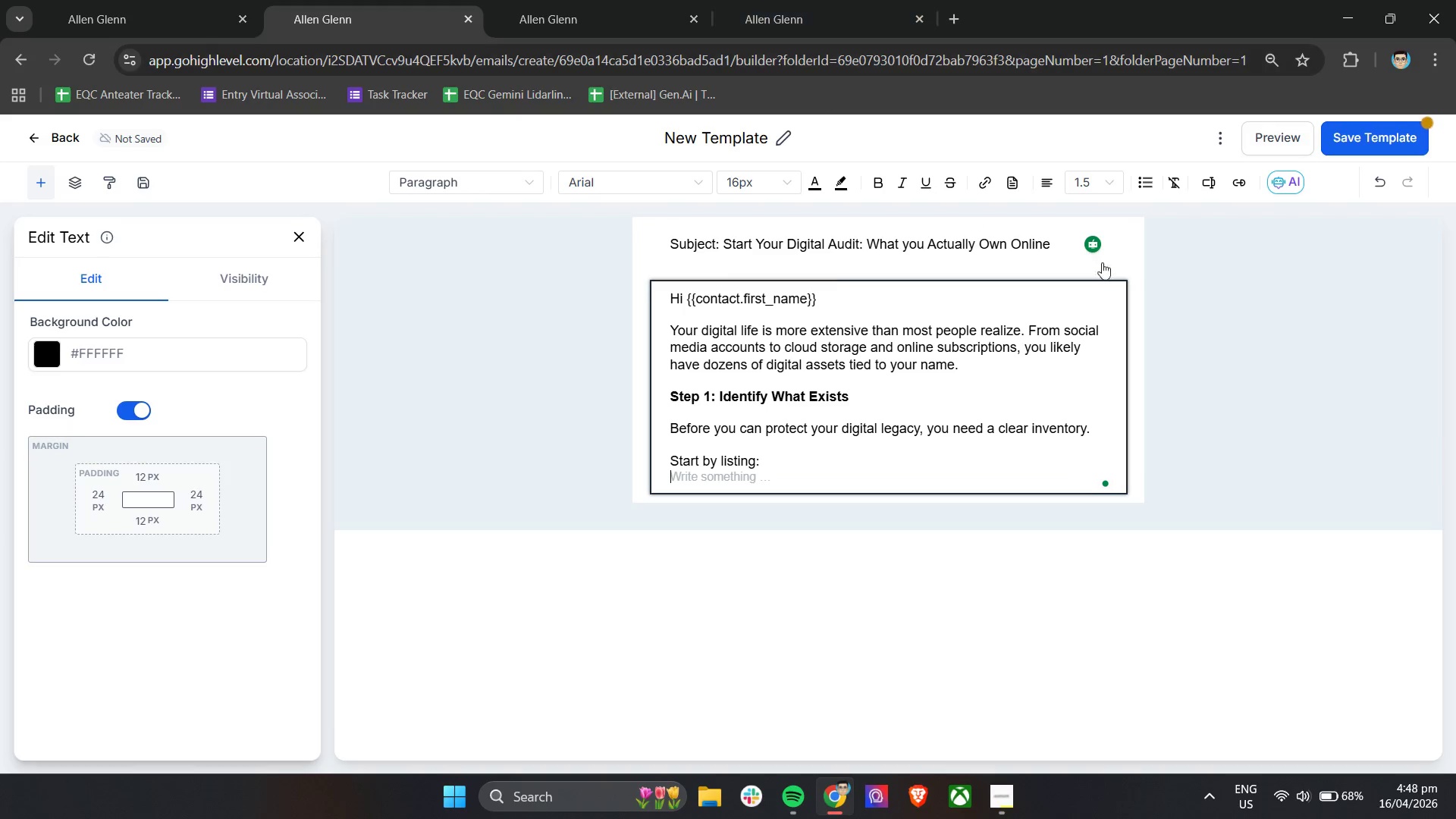 
left_click([1142, 187])
 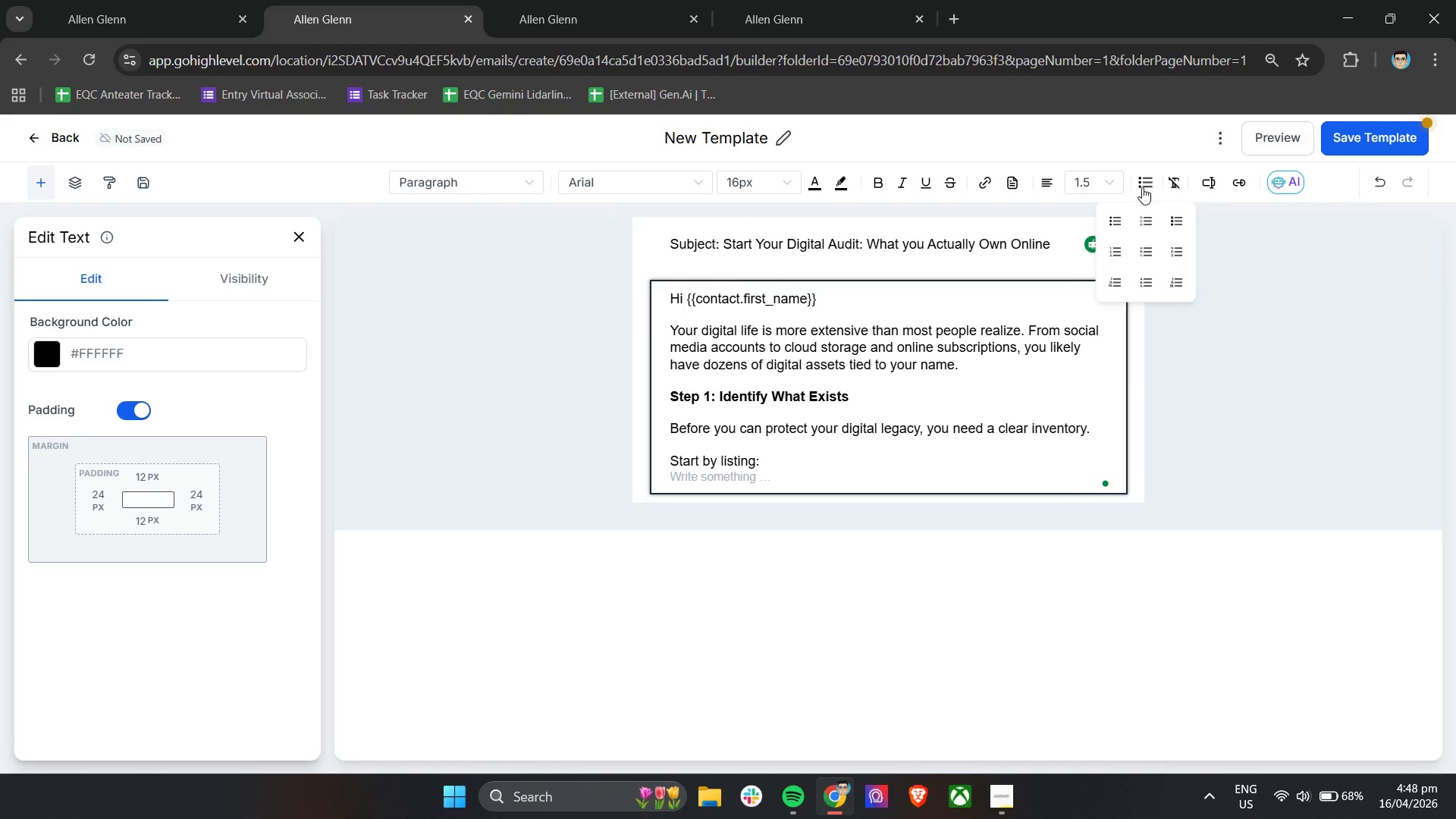 
left_click([1114, 227])
 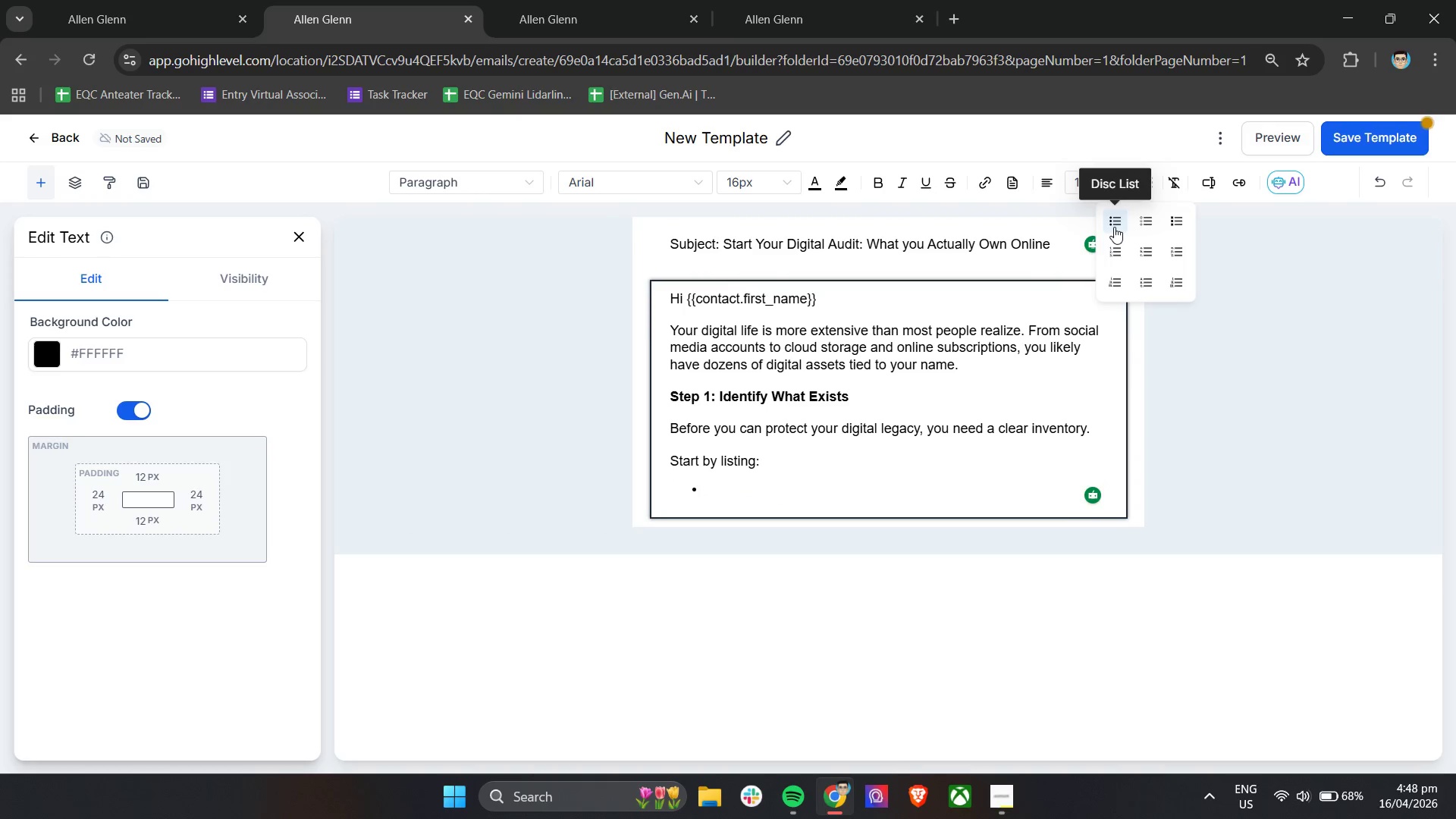 
wait(10.28)
 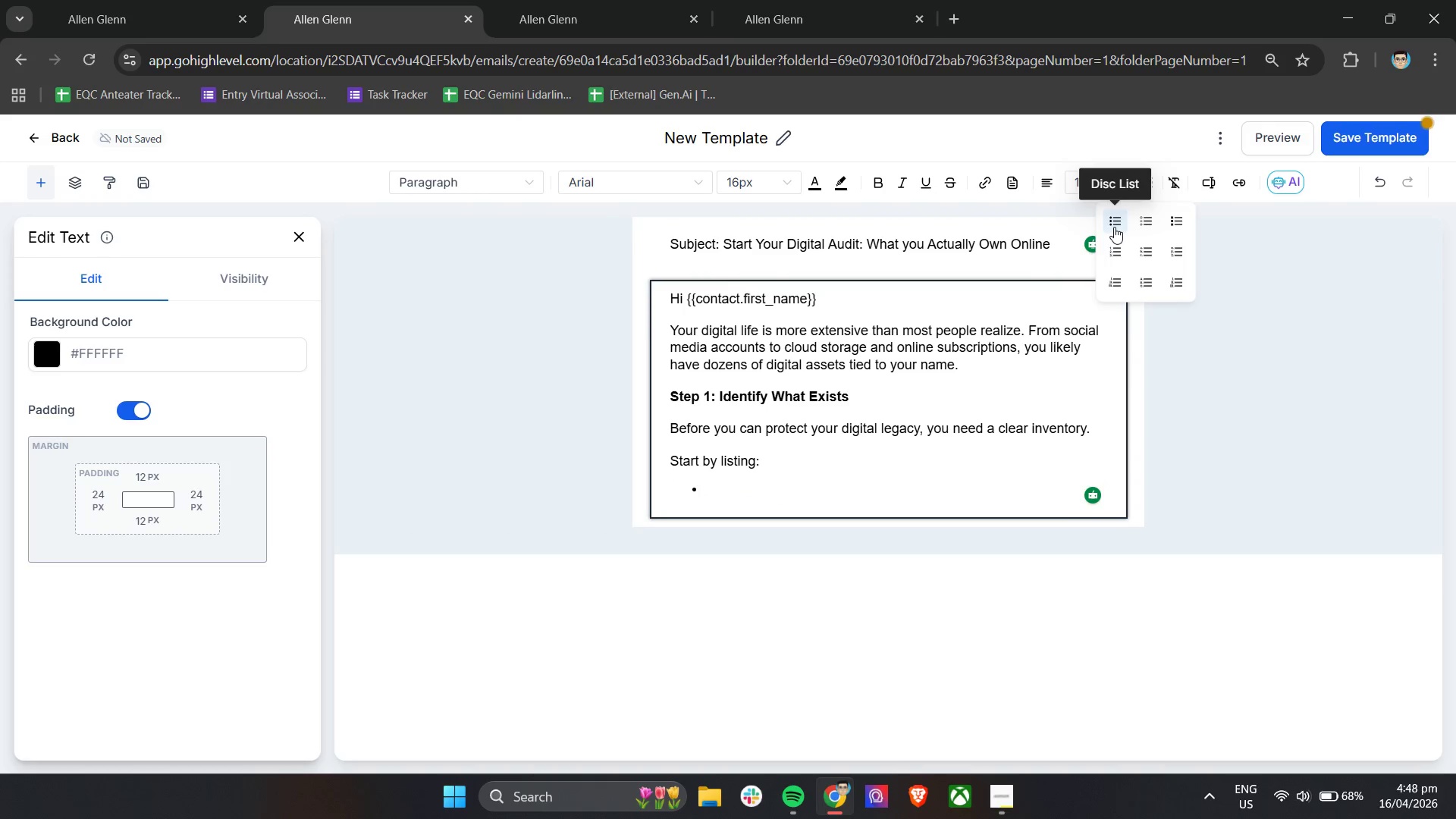 
type(Email Accounts)
 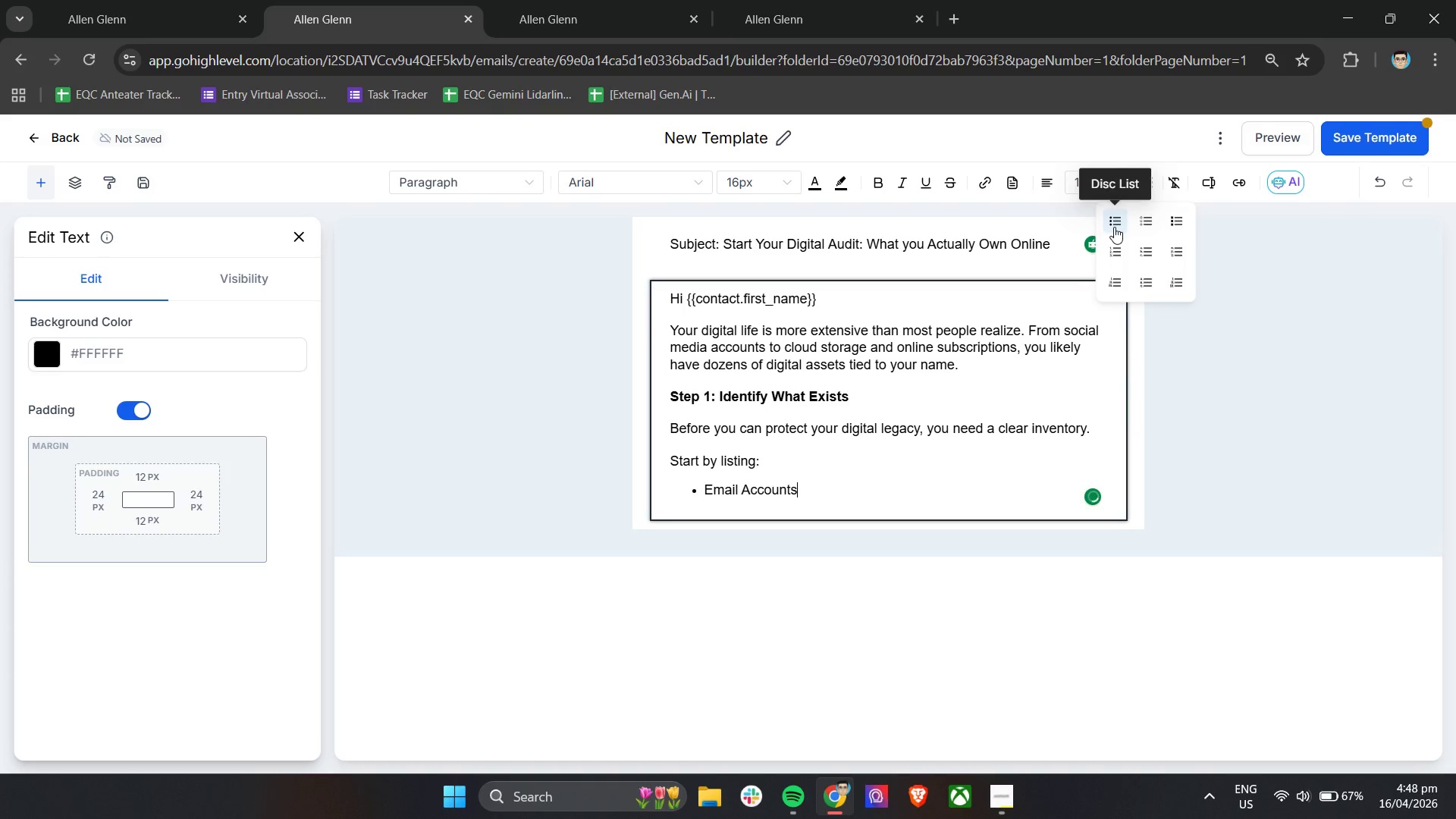 
key(Enter)
 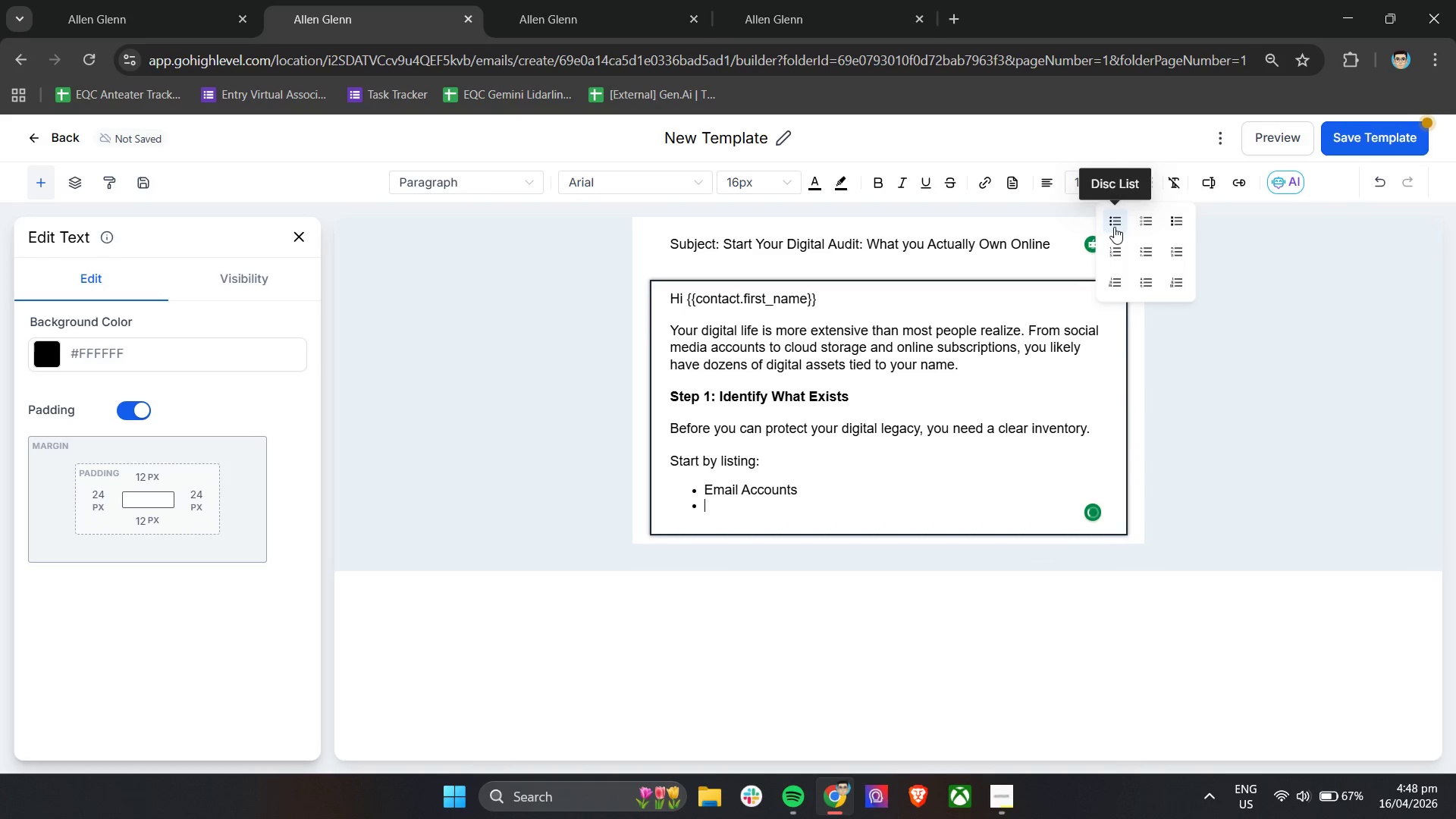 
type(Sia)
key(Backspace)
key(Backspace)
type(ocial Me)
key(Backspace)
key(Backspace)
key(Backspace)
type( m)
 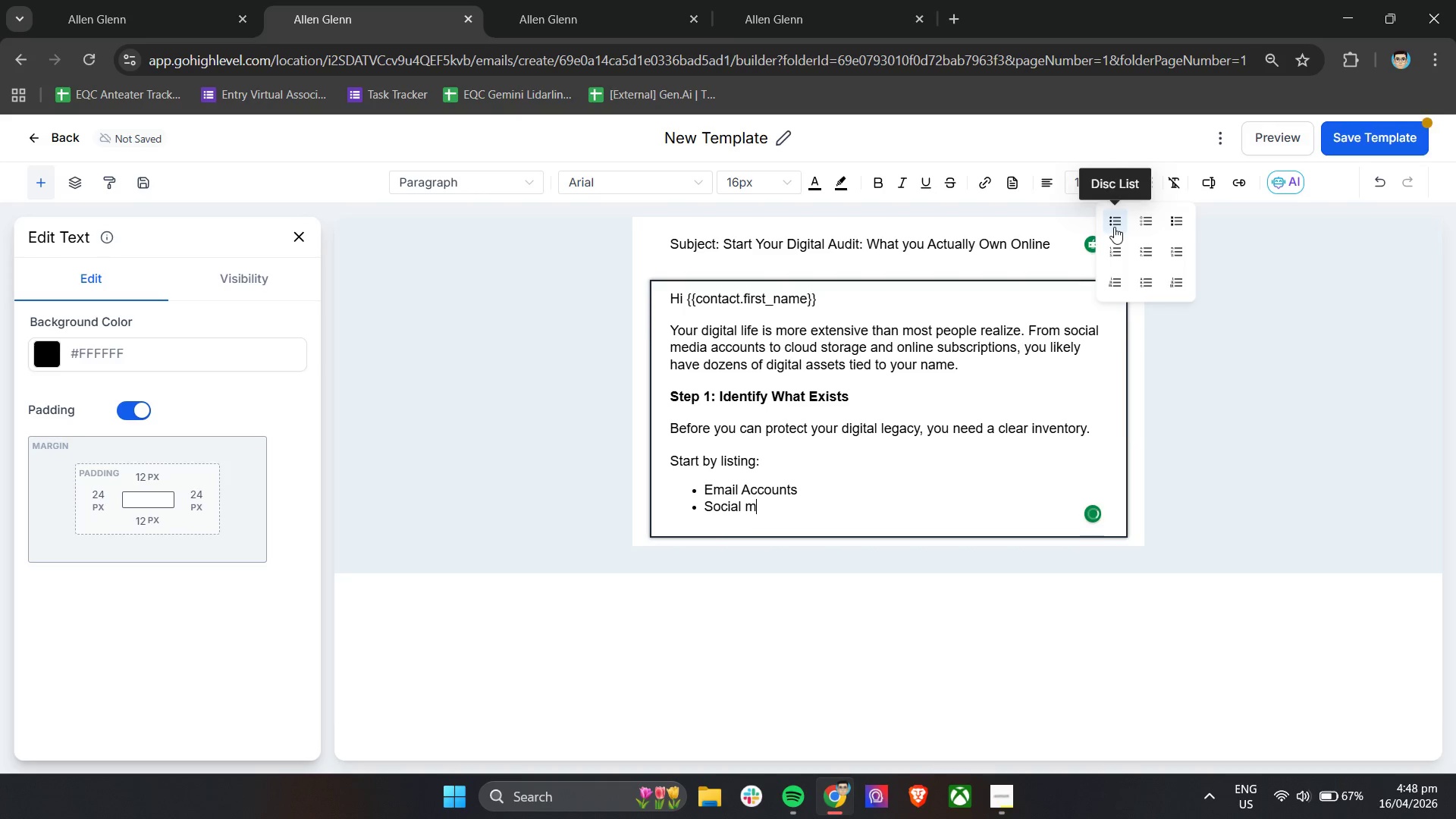 
left_click([750, 486])
 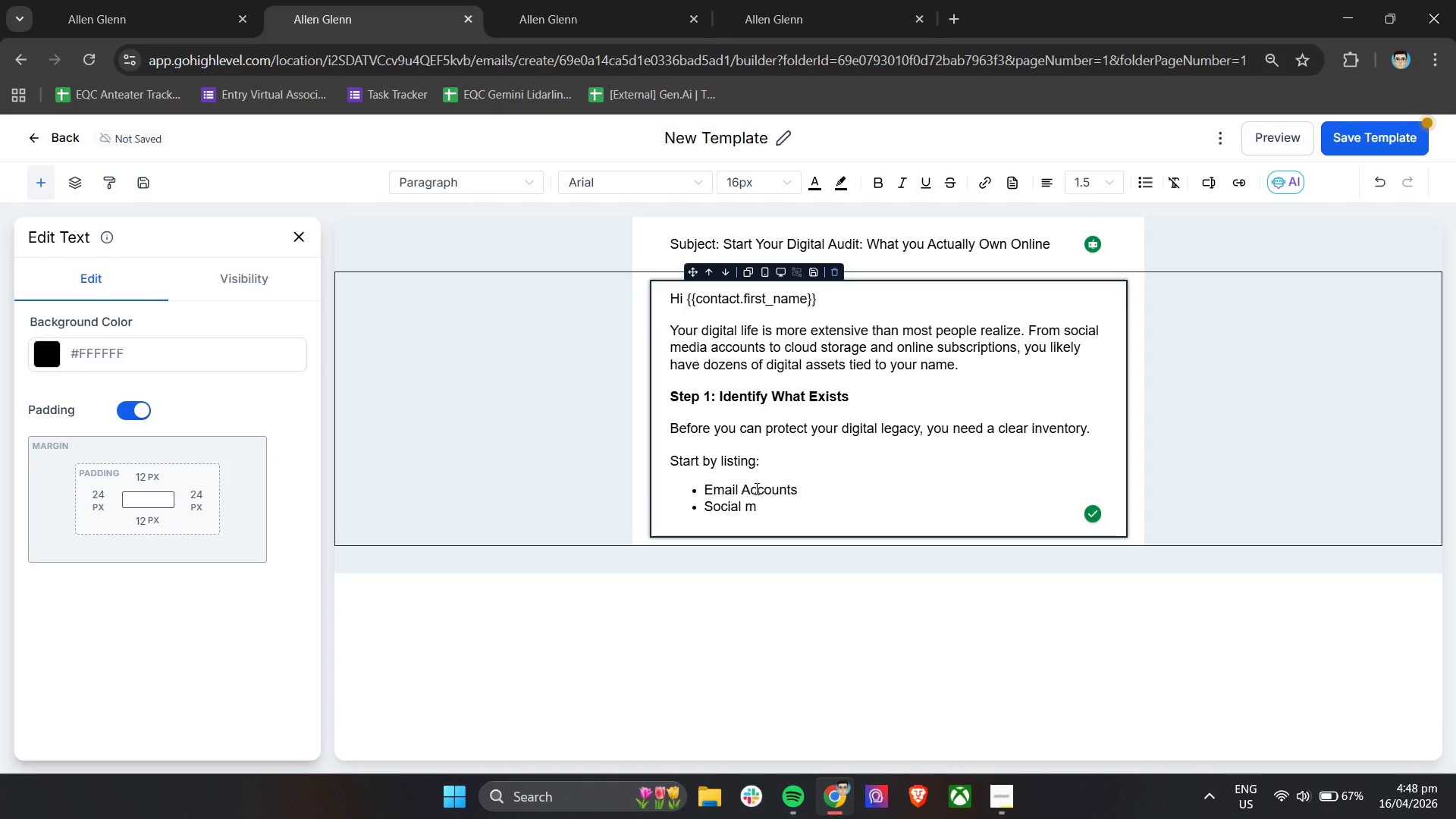 
key(Backspace)
 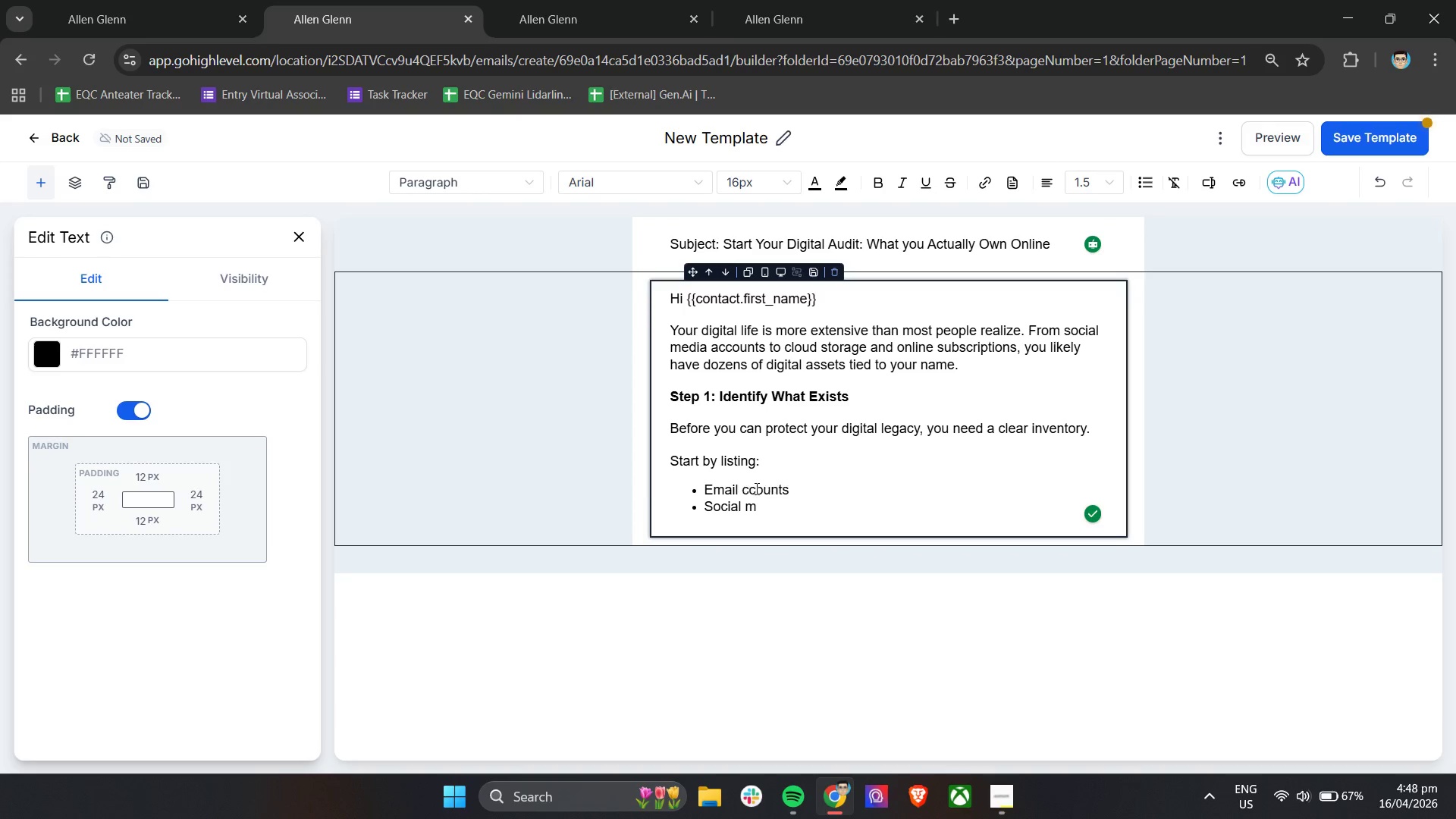 
key(A)
 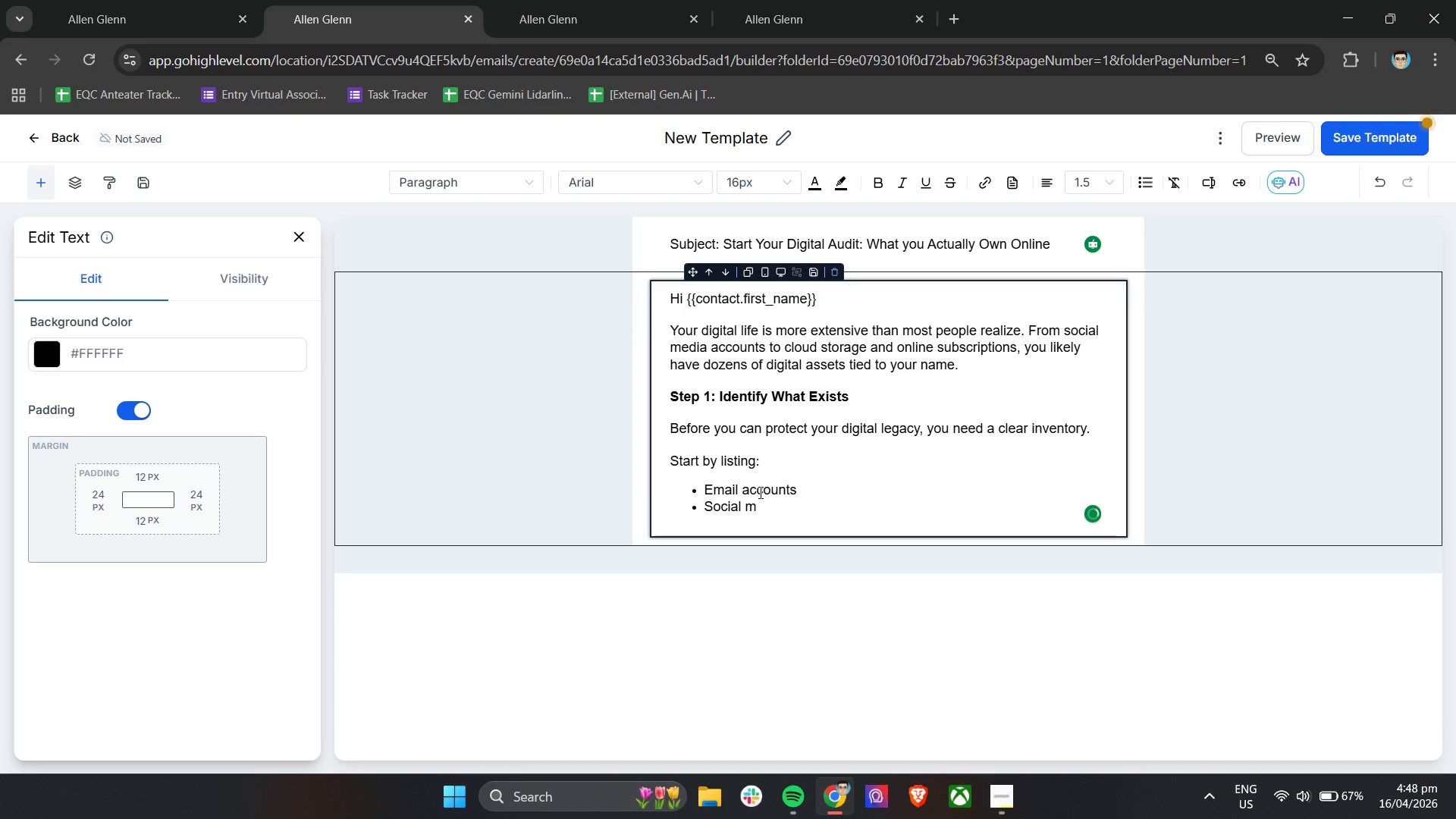 
left_click([760, 513])
 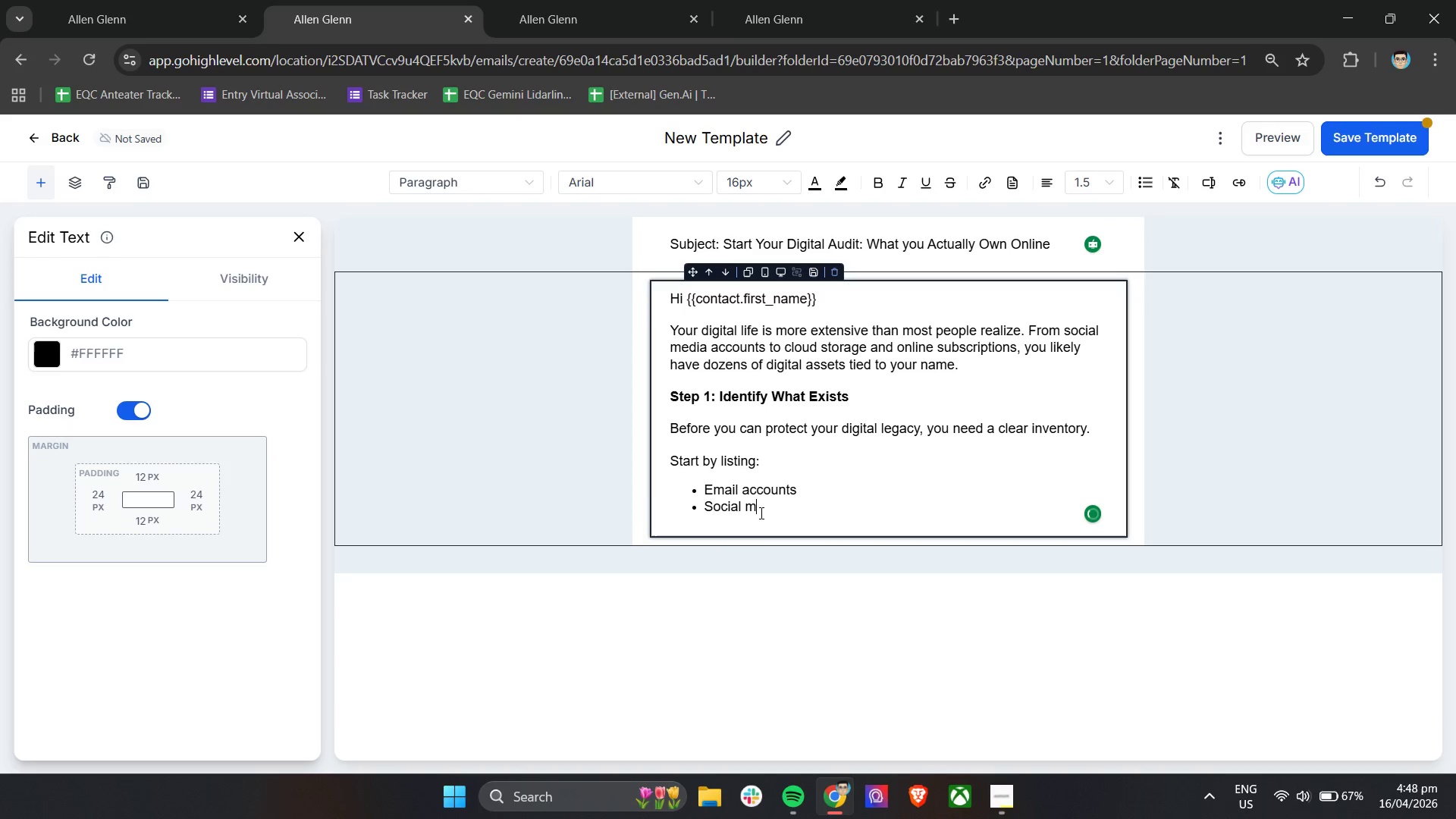 
type(de)
key(Backspace)
key(Backspace)
type(edia profiles)
 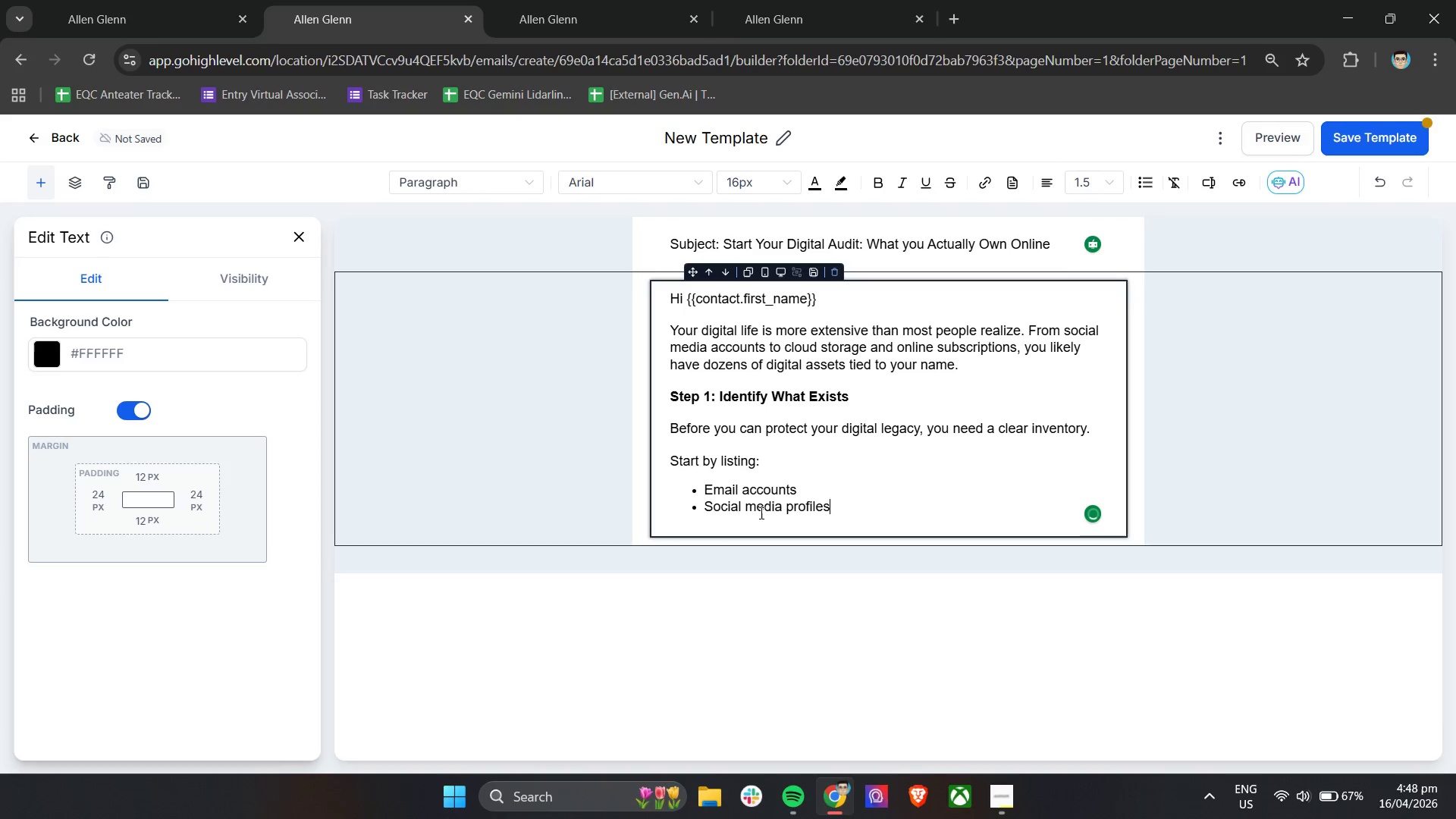 
key(Enter)
 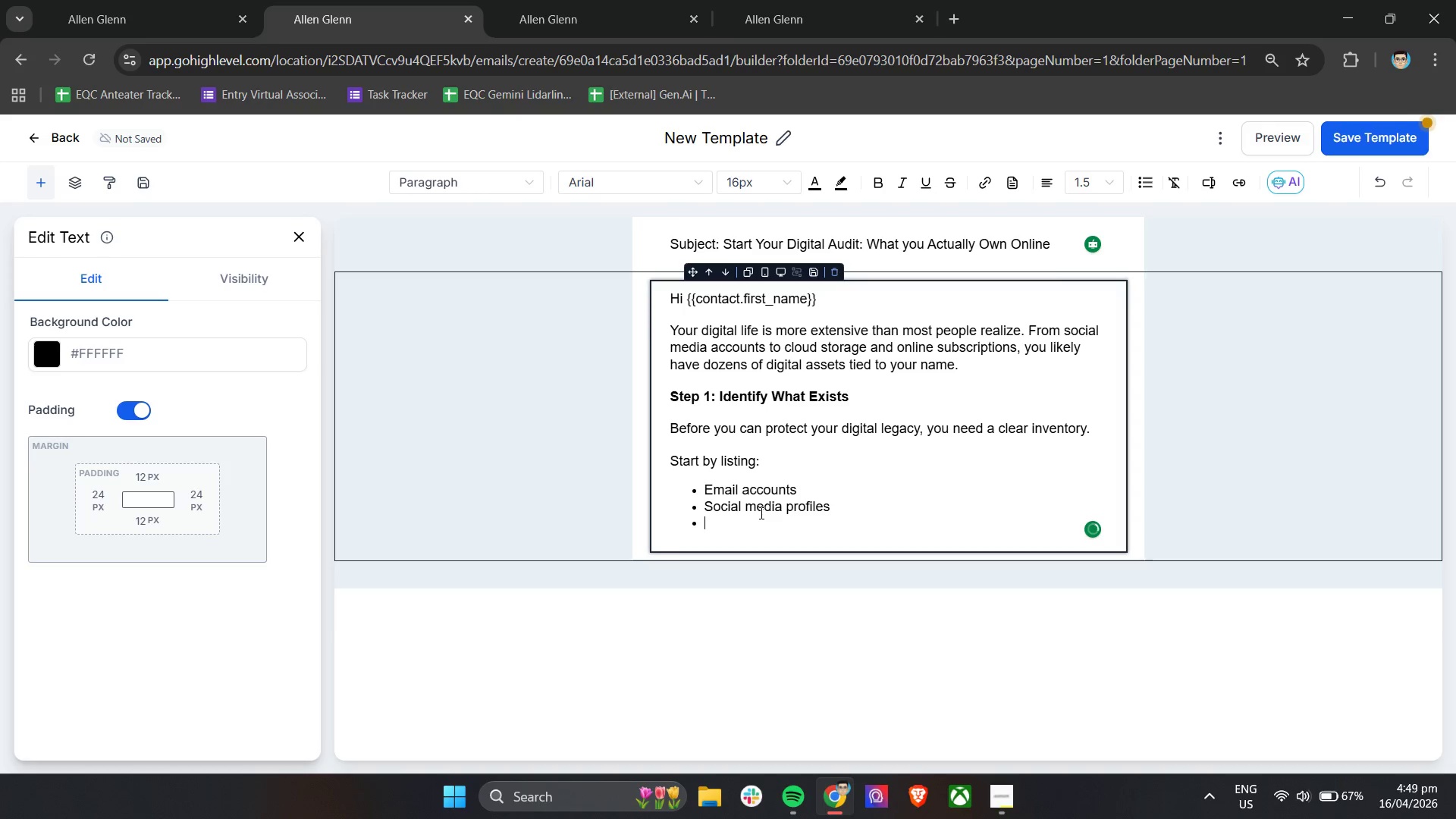 
type(Cloude)
key(Backspace)
type( stirage)
key(Backspace)
key(Backspace)
key(Backspace)
key(Backspace)
key(Backspace)
type(orage paltf)
key(Backspace)
key(Backspace)
key(Backspace)
key(Backspace)
type(latforms (Google Drive, Dropbox, iCloud))
 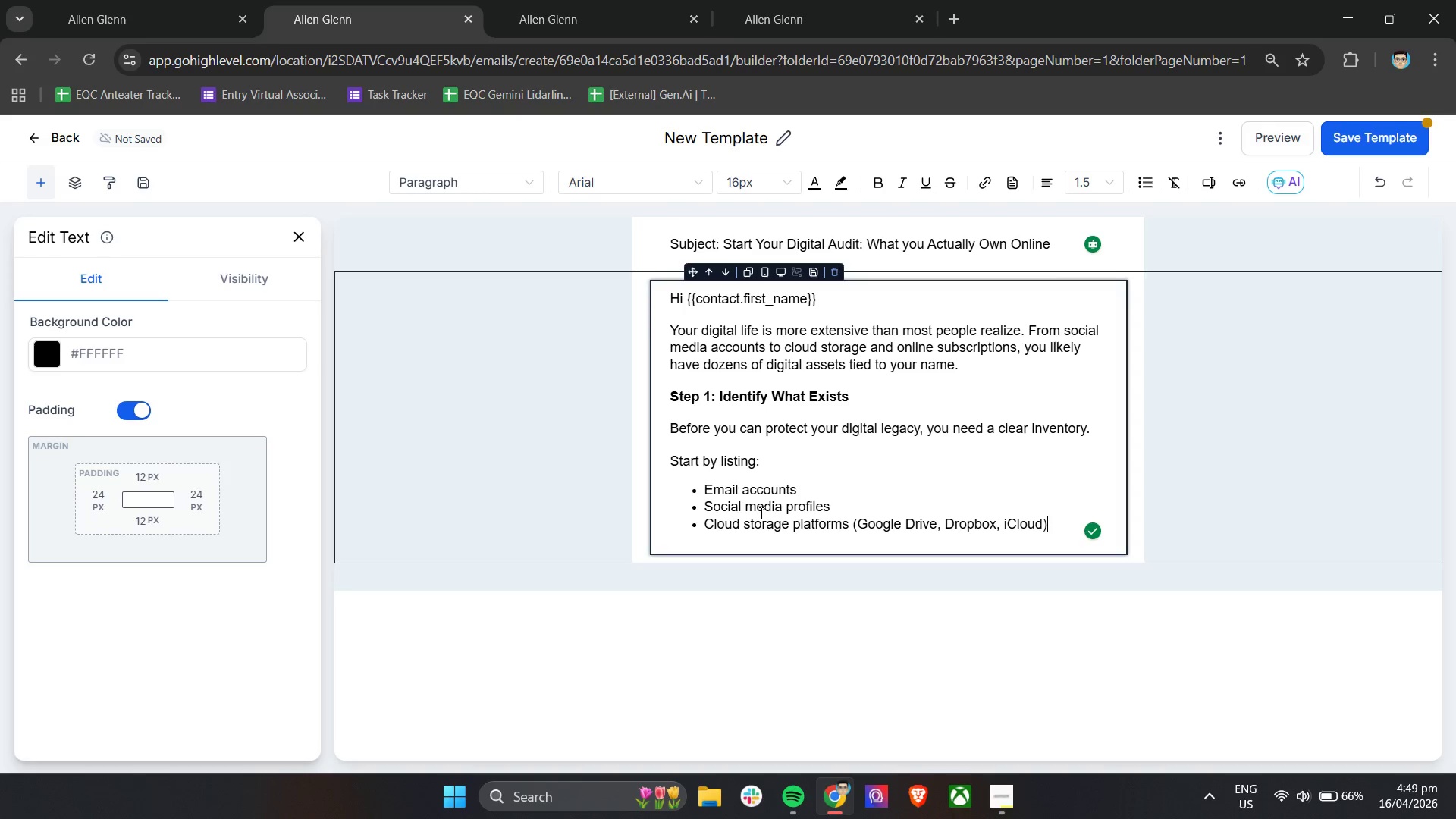 
 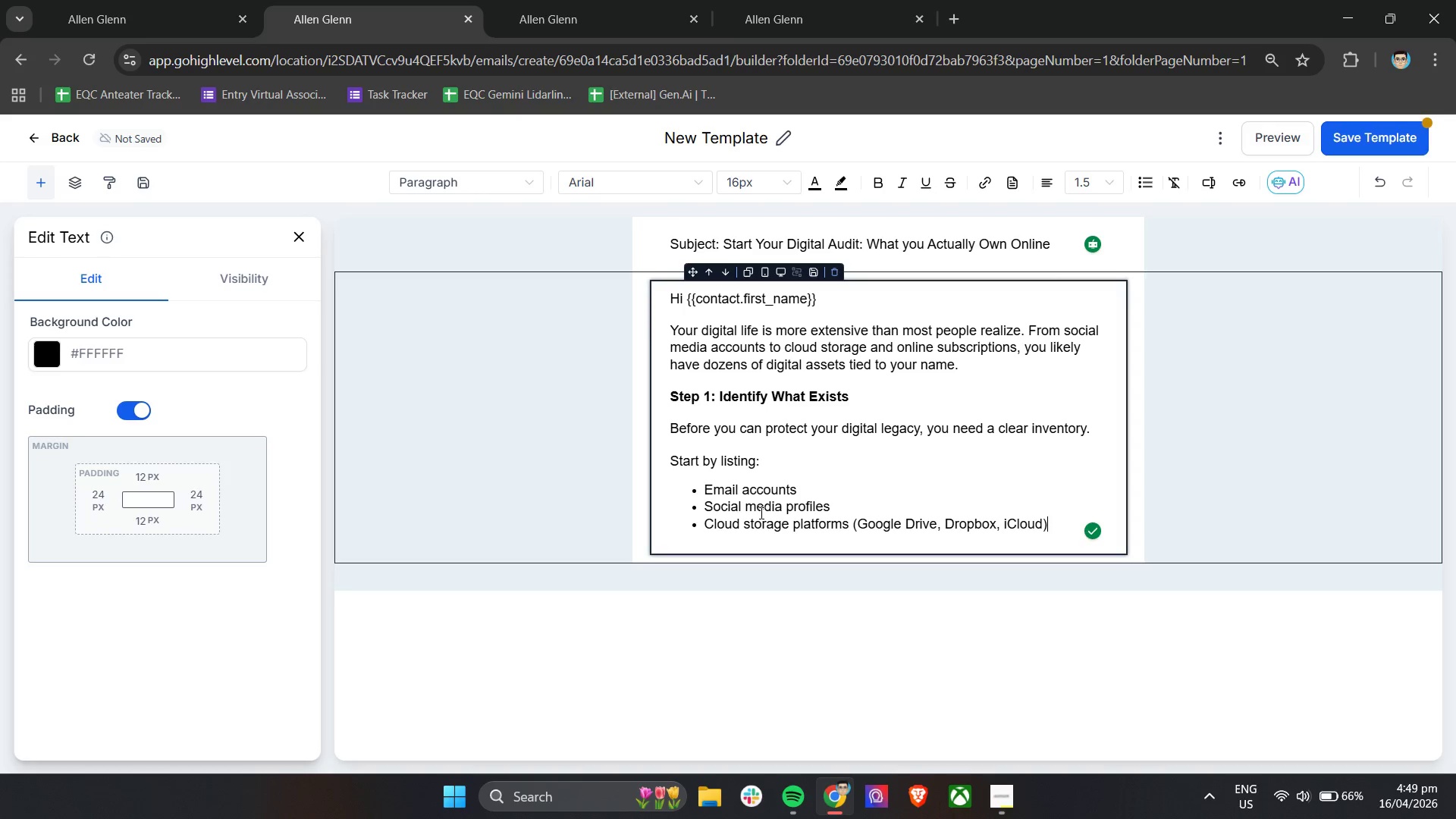 
key(Enter)
 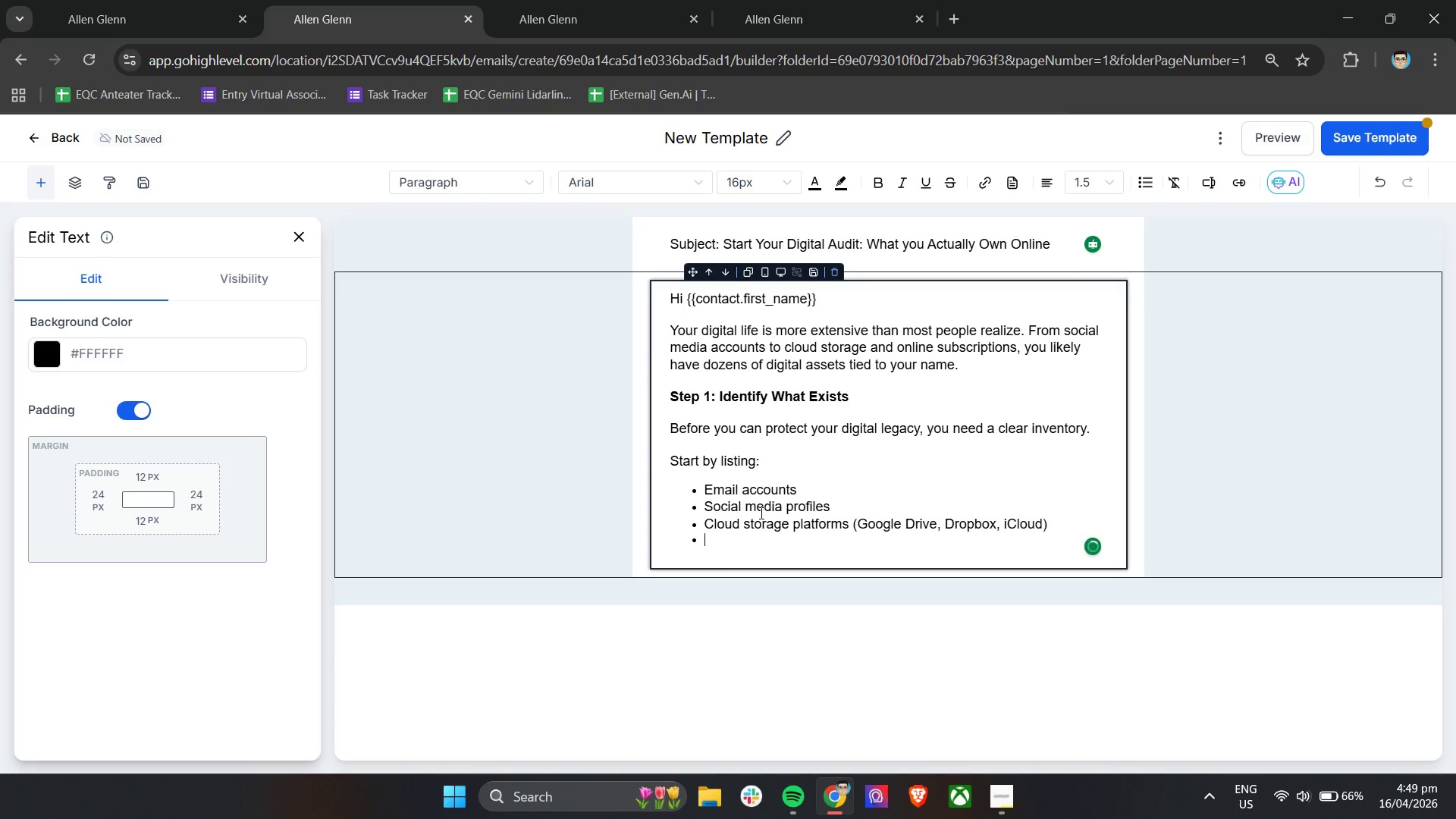 
type(Financial and payment platforms)
 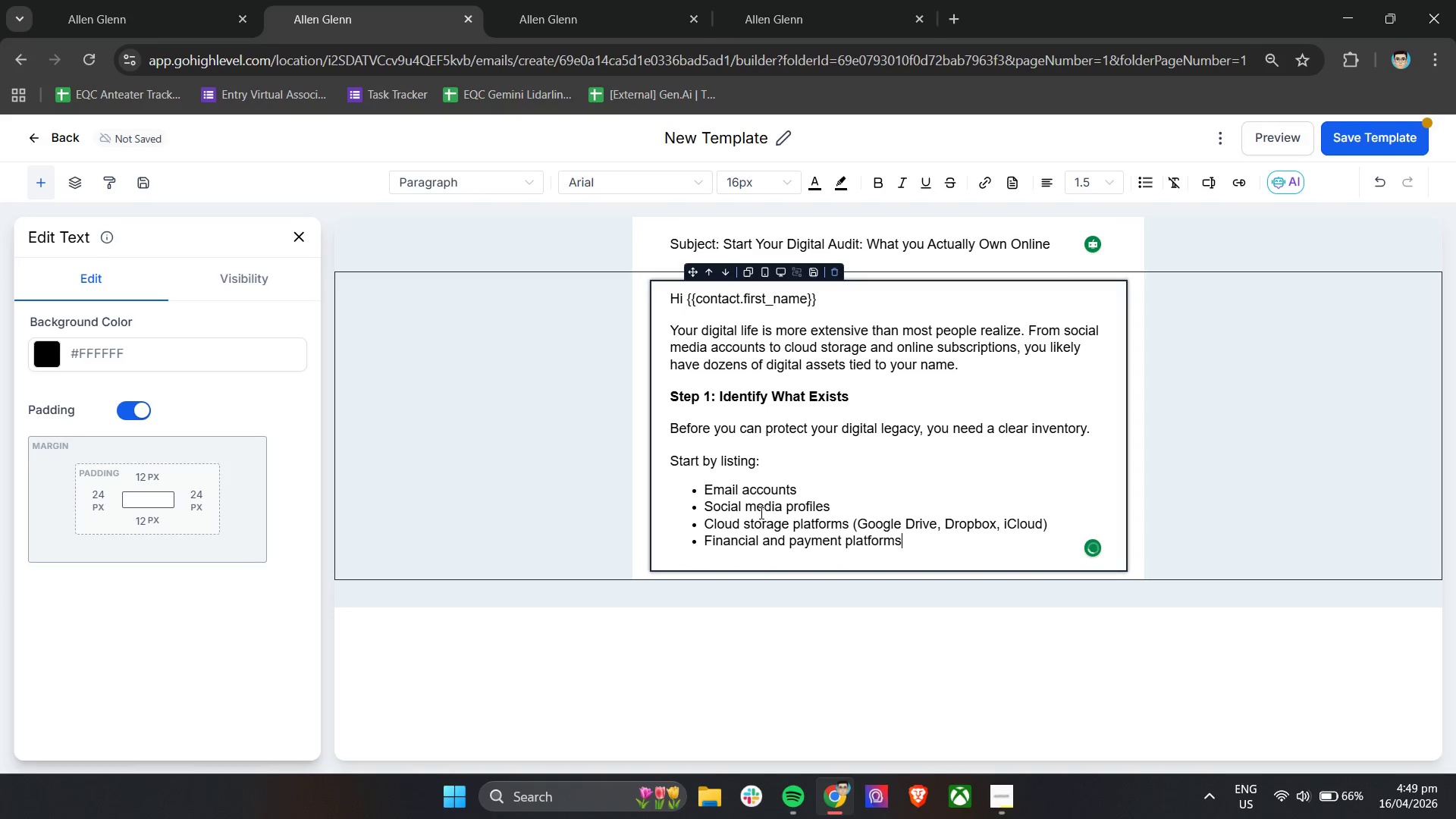 
key(Enter)
 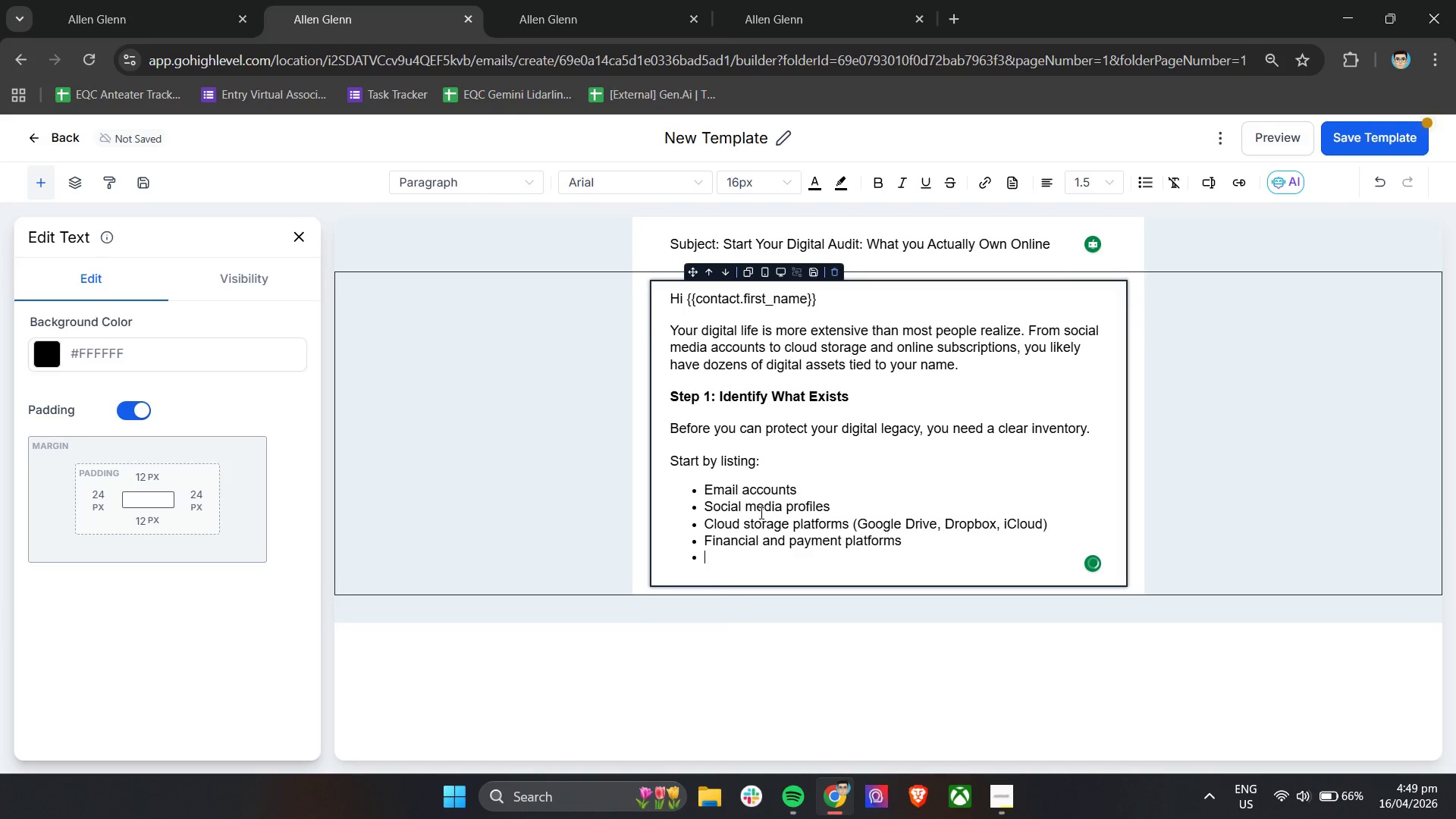 
type(Domain names or online businesses)
 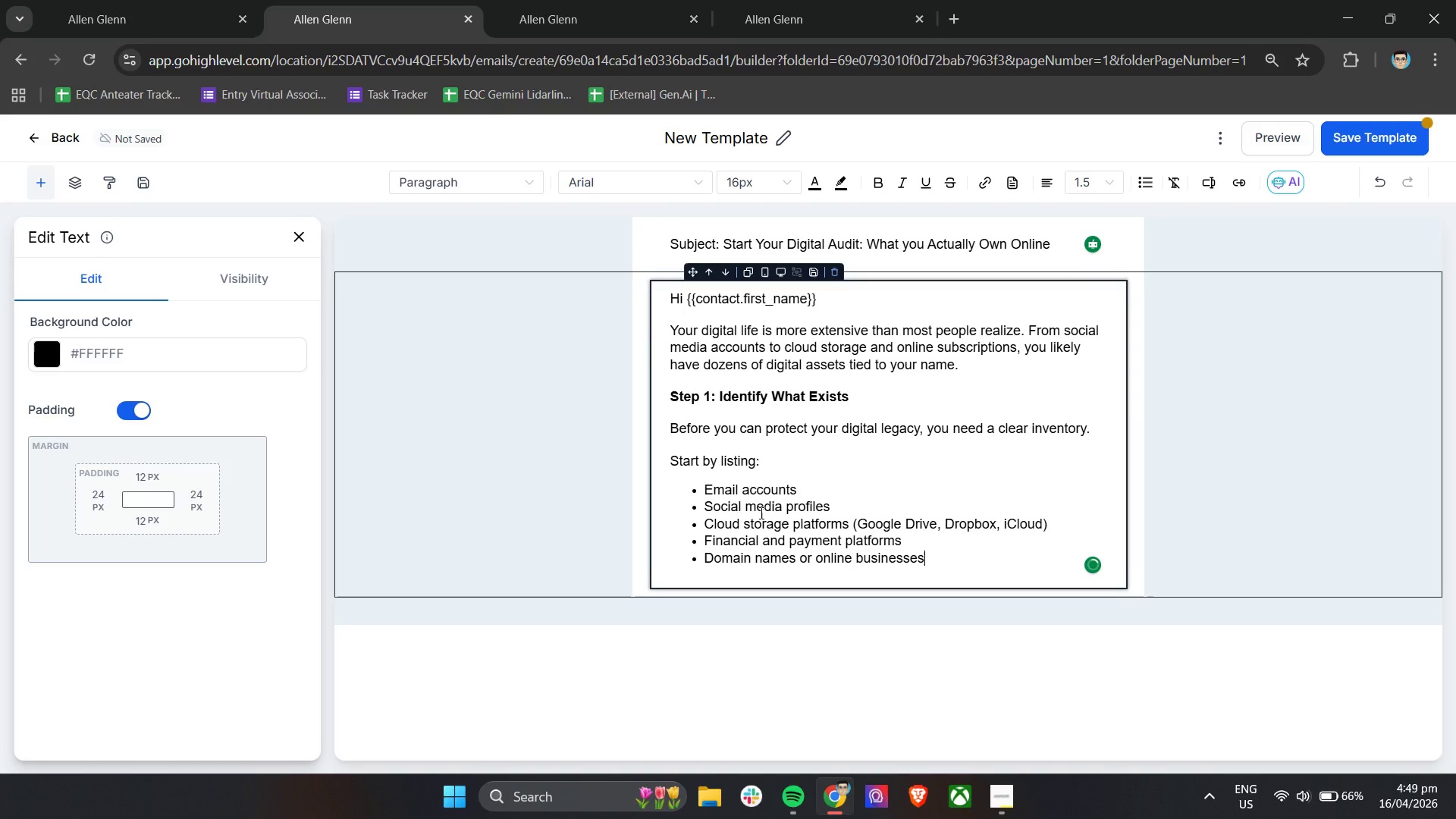 
key(Enter)
 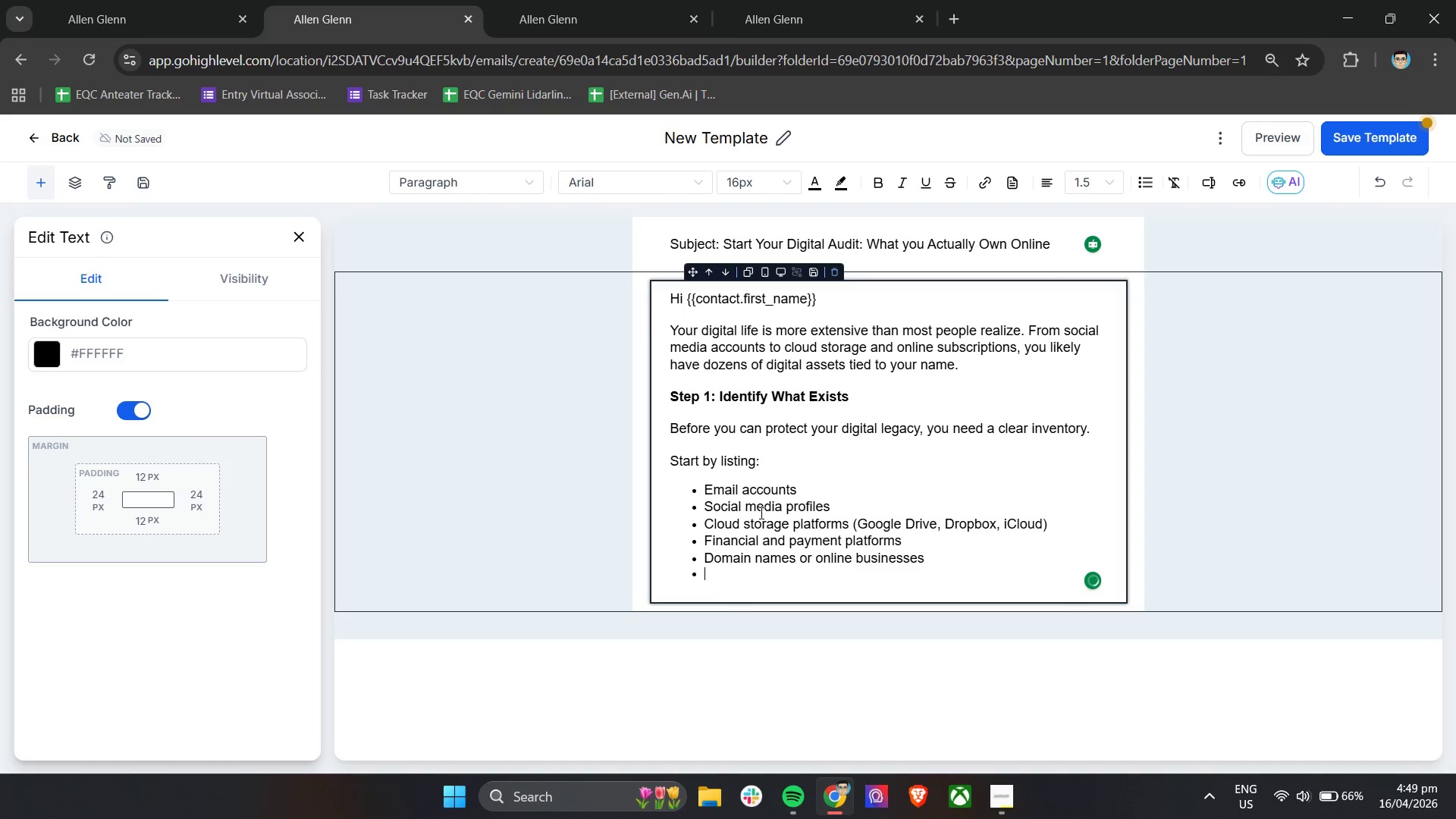 
key(Enter)
 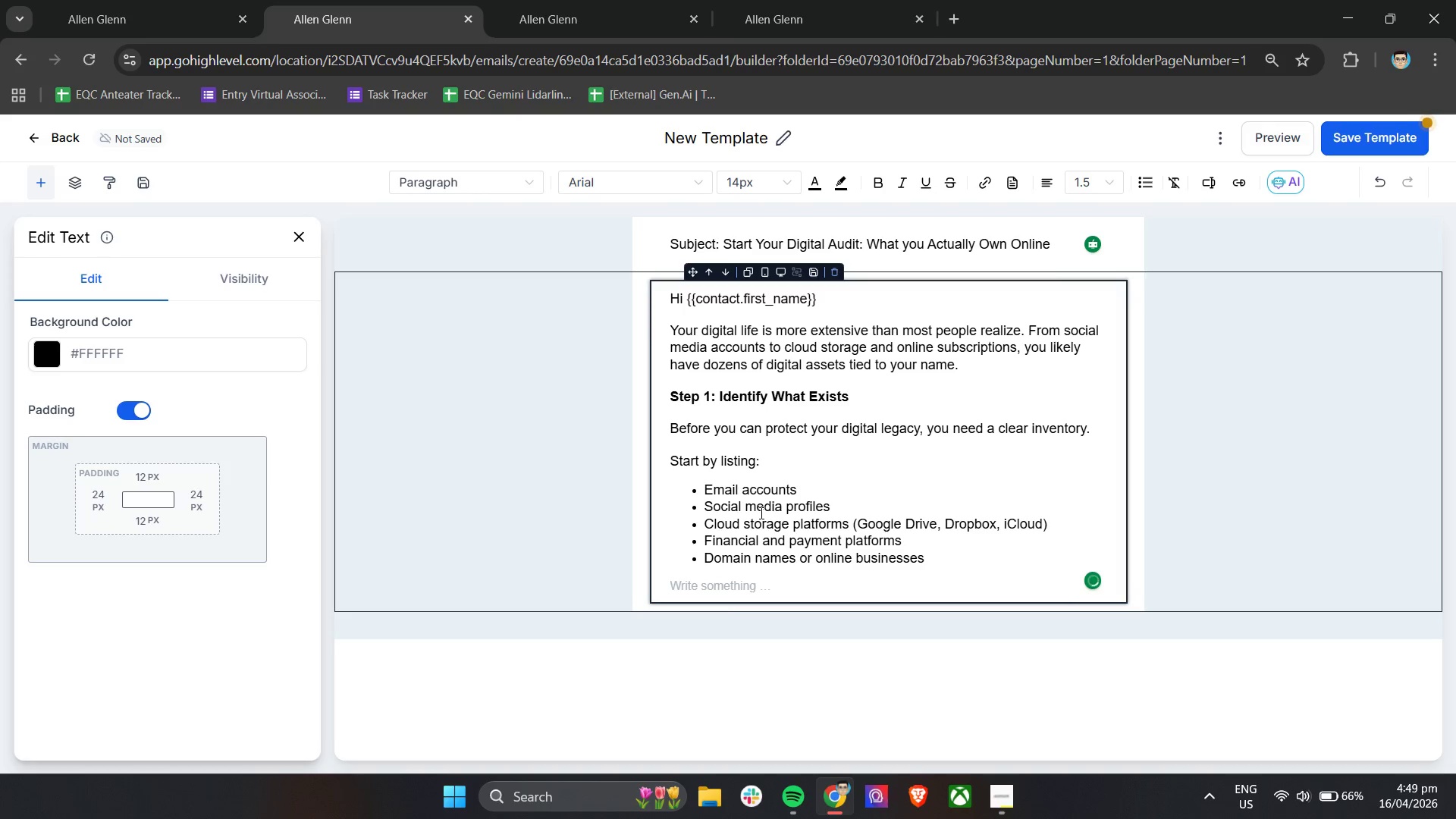 
type(If it q)
key(Backspace)
type(requires a log )
key(Backspace)
 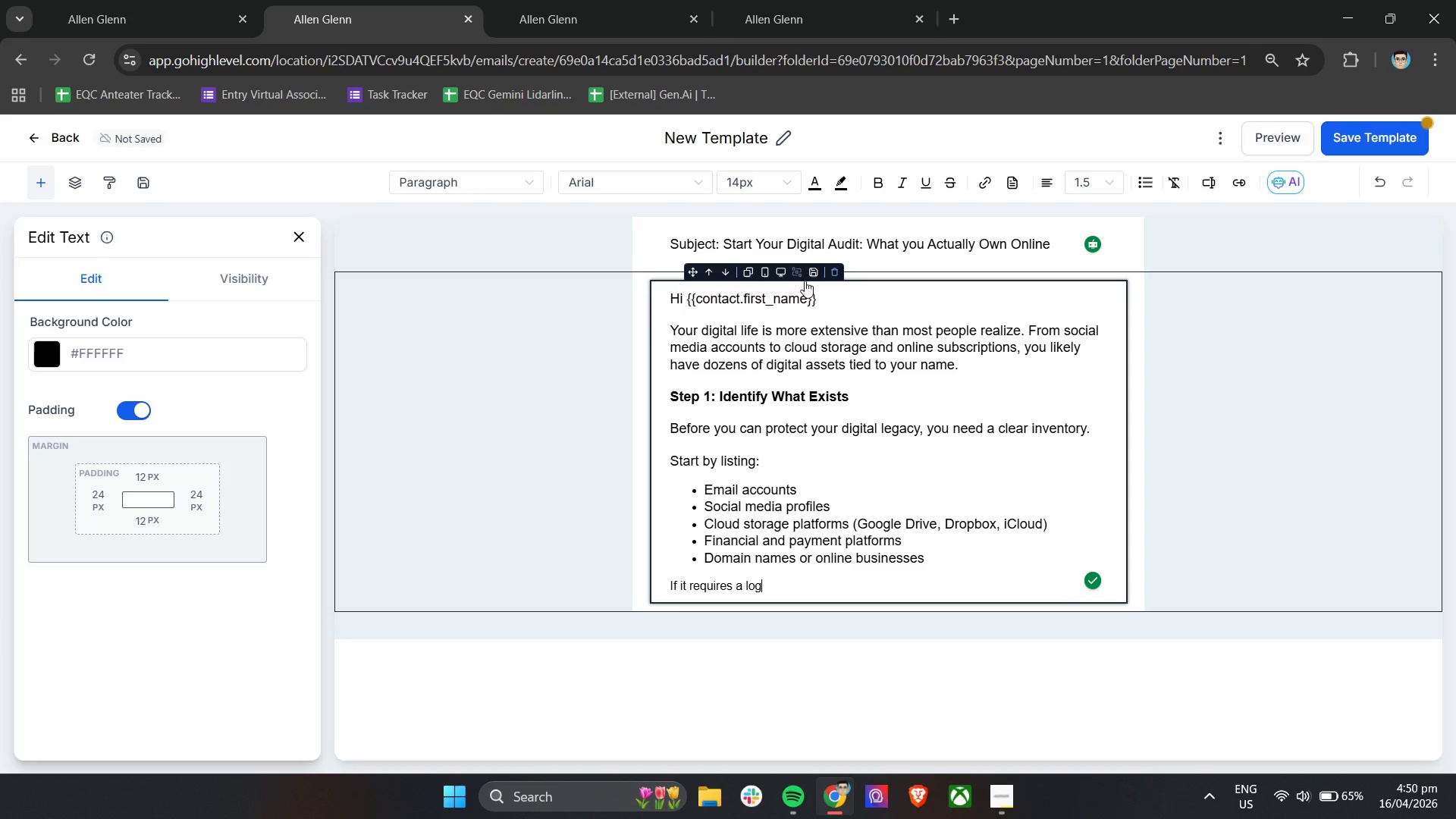 
double_click([737, 513])
 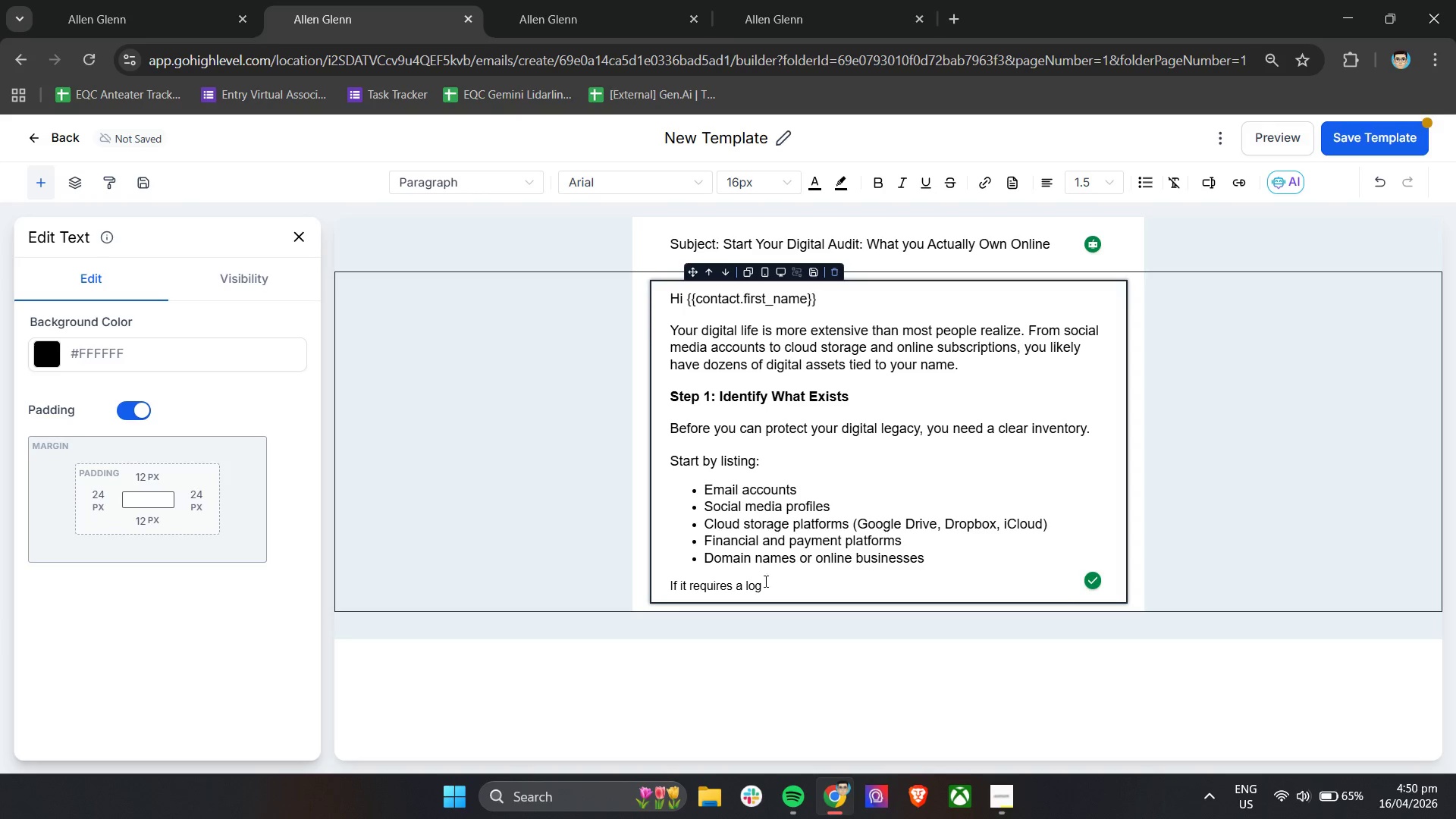 
left_click([777, 597])
 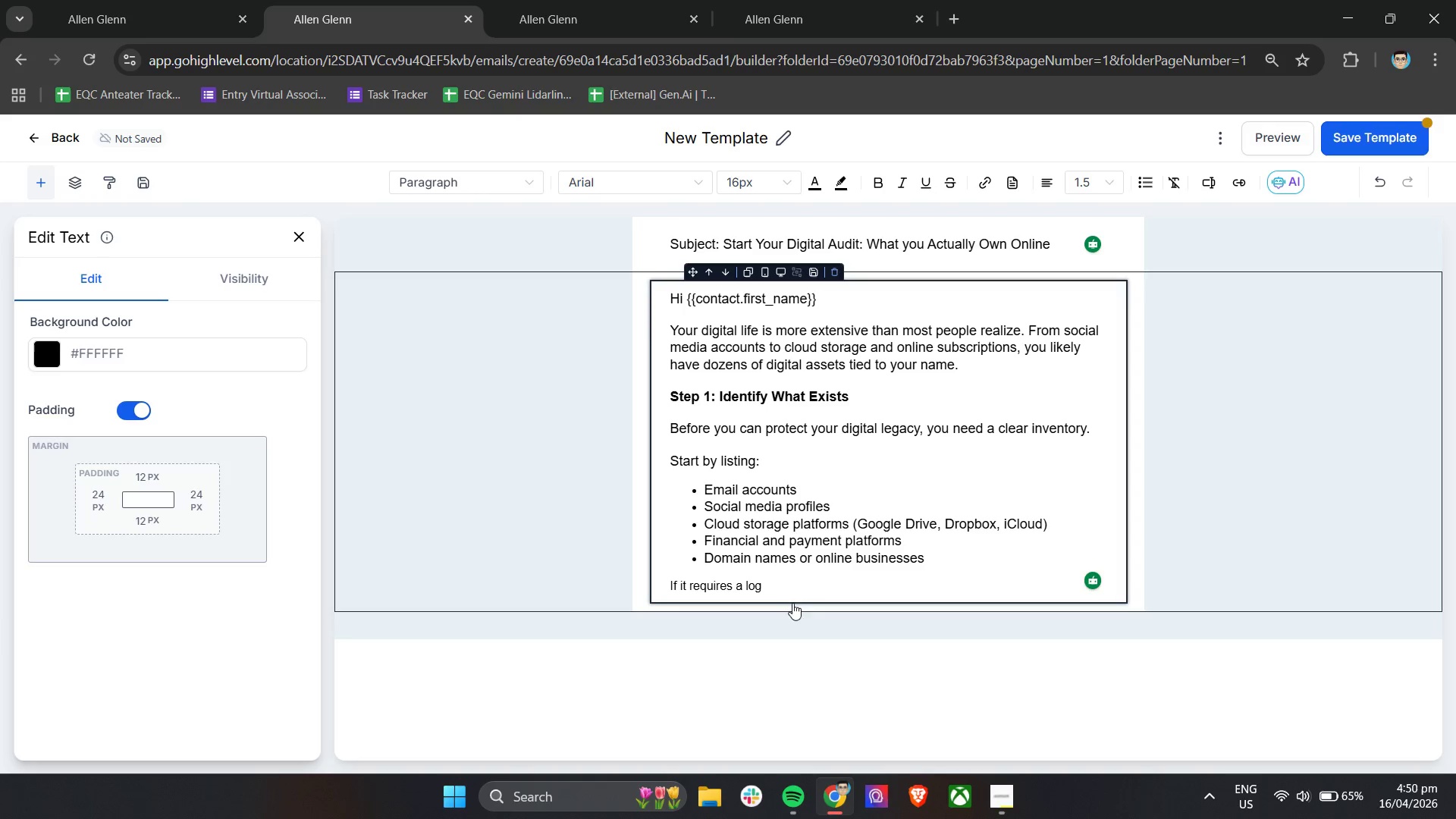 
left_click([721, 579])
 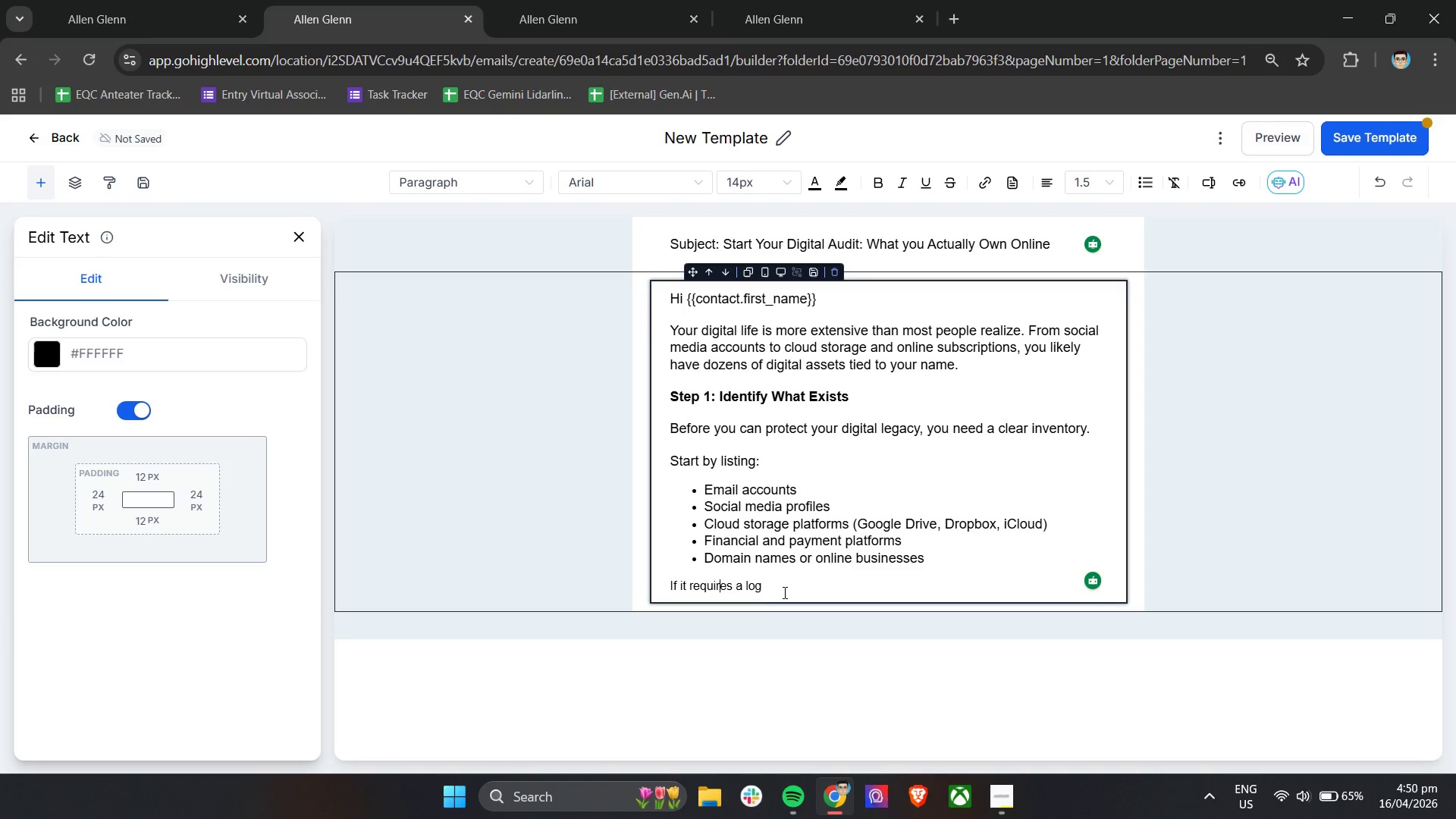 
left_click_drag(start_coordinate=[785, 590], to_coordinate=[653, 585])
 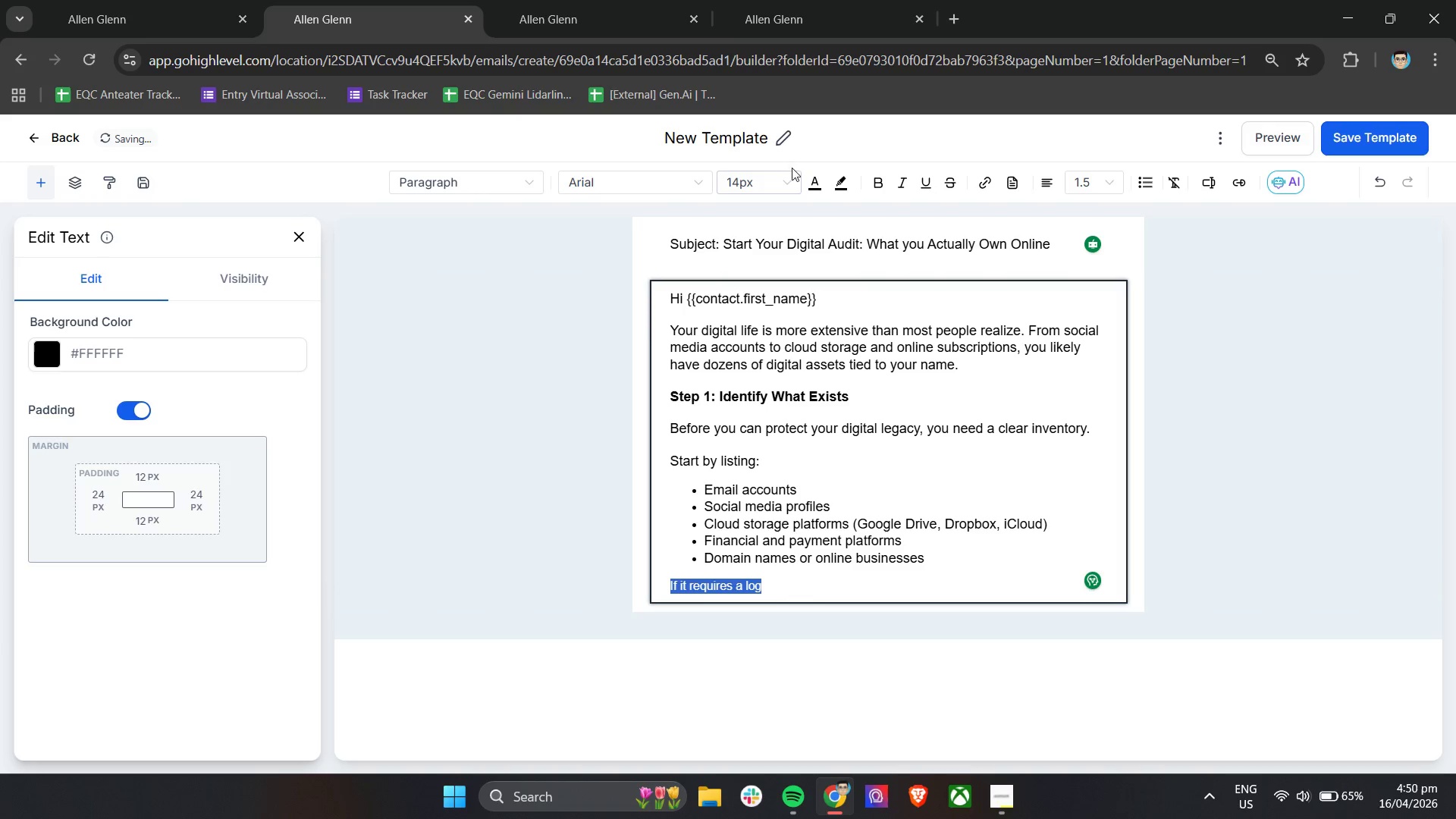 
left_click([774, 177])
 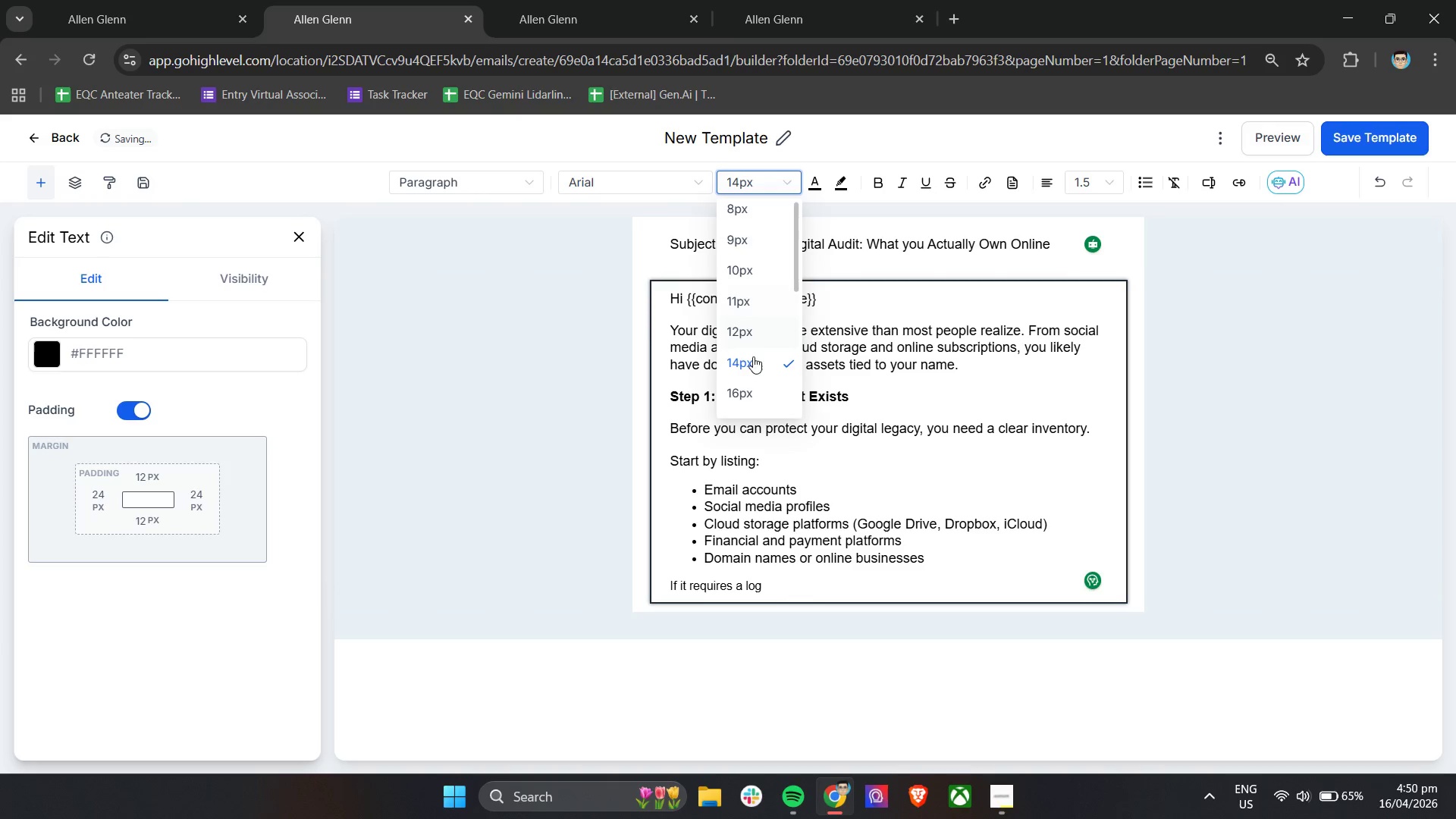 
left_click([750, 384])
 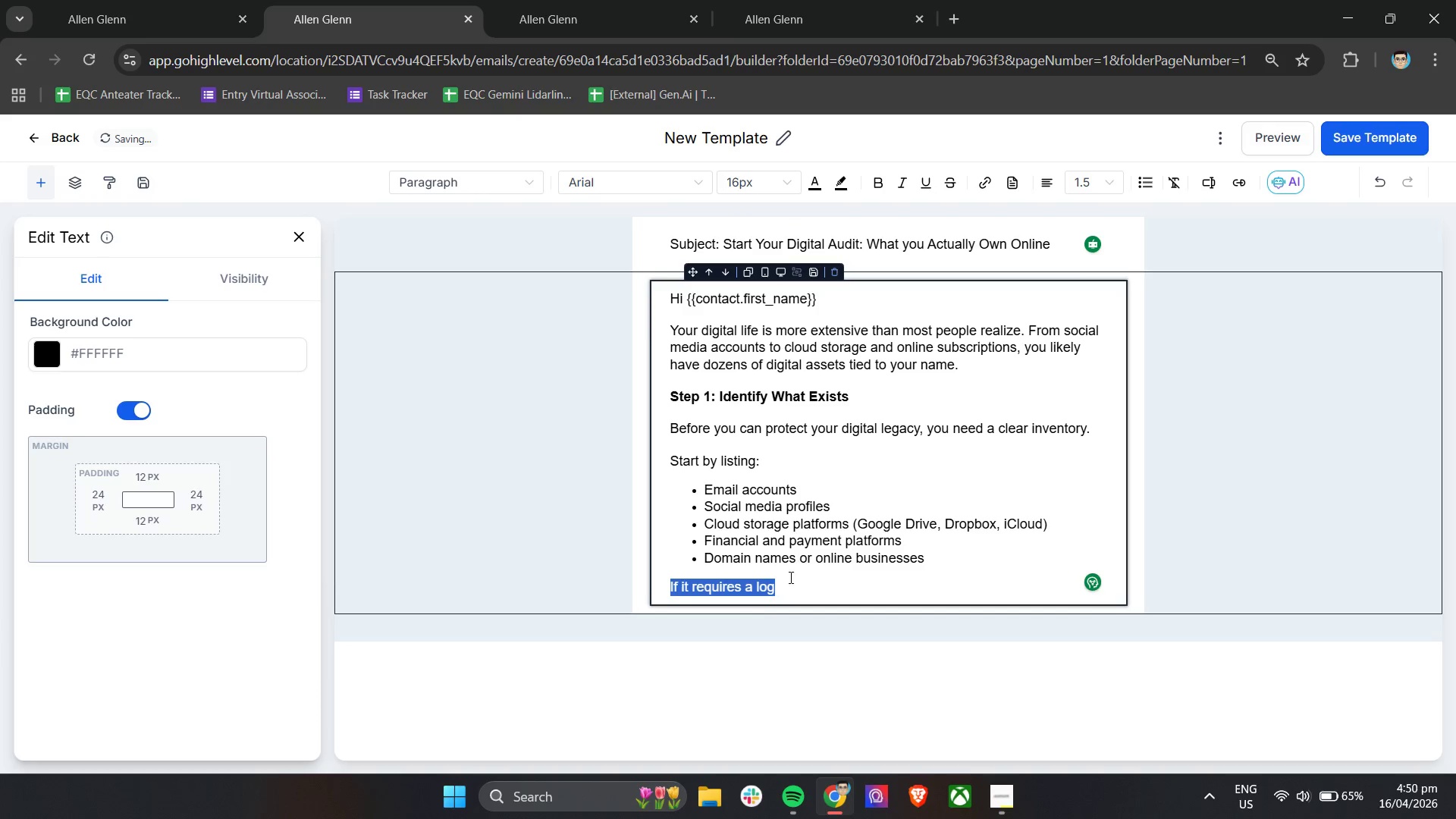 
left_click([792, 582])
 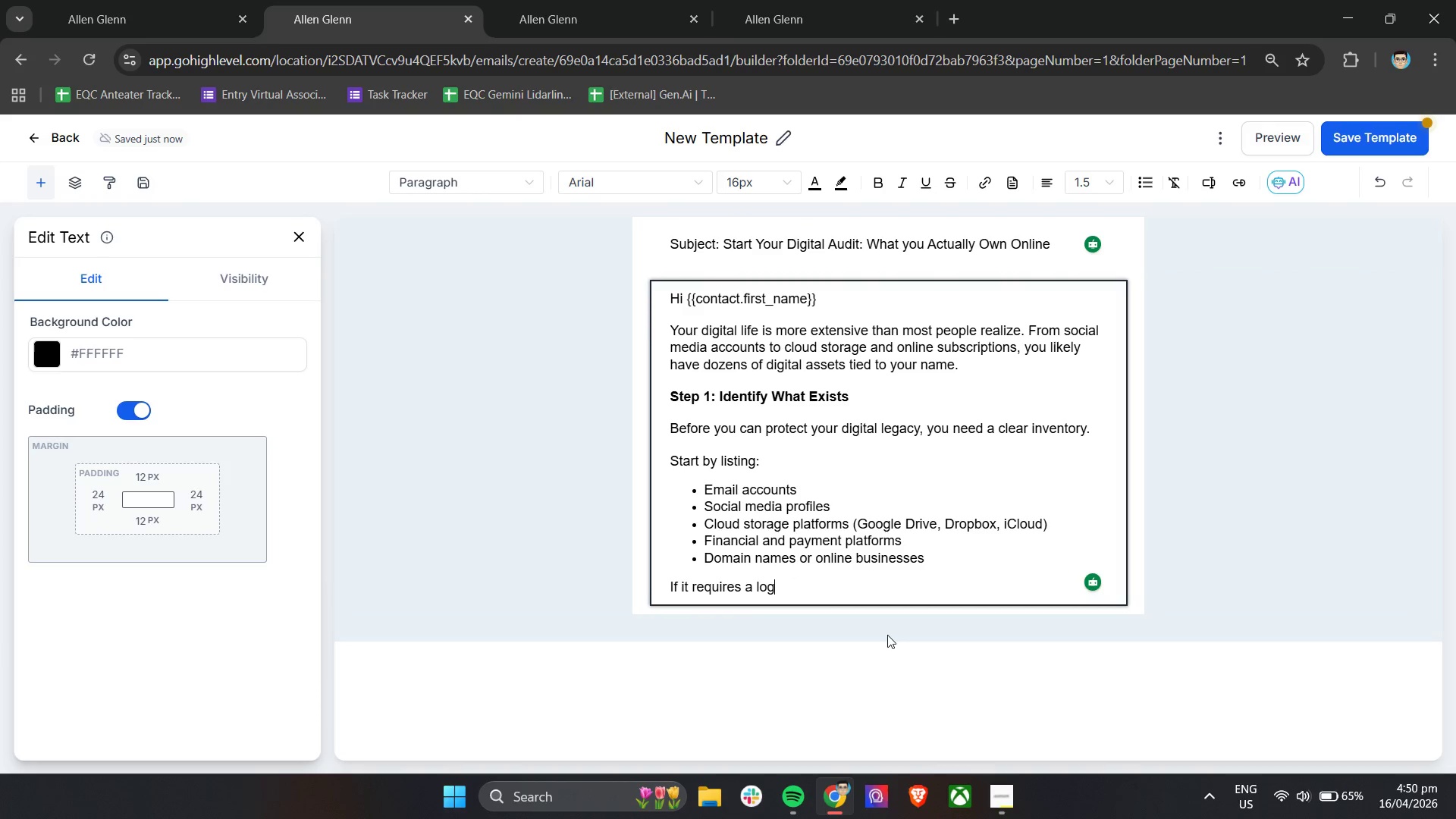 
key(Space)
 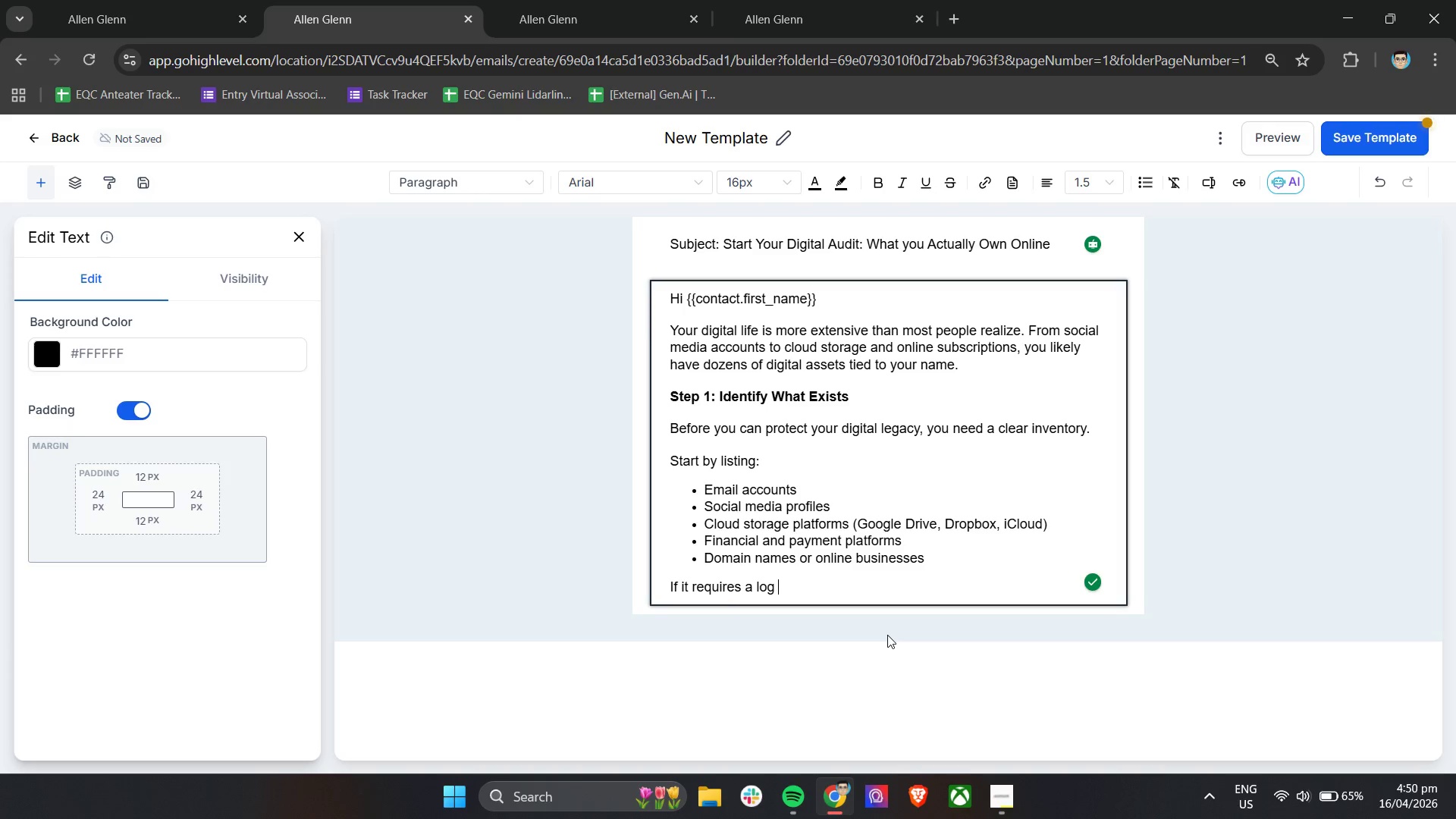 
key(Backspace)
type(in, it is part )
 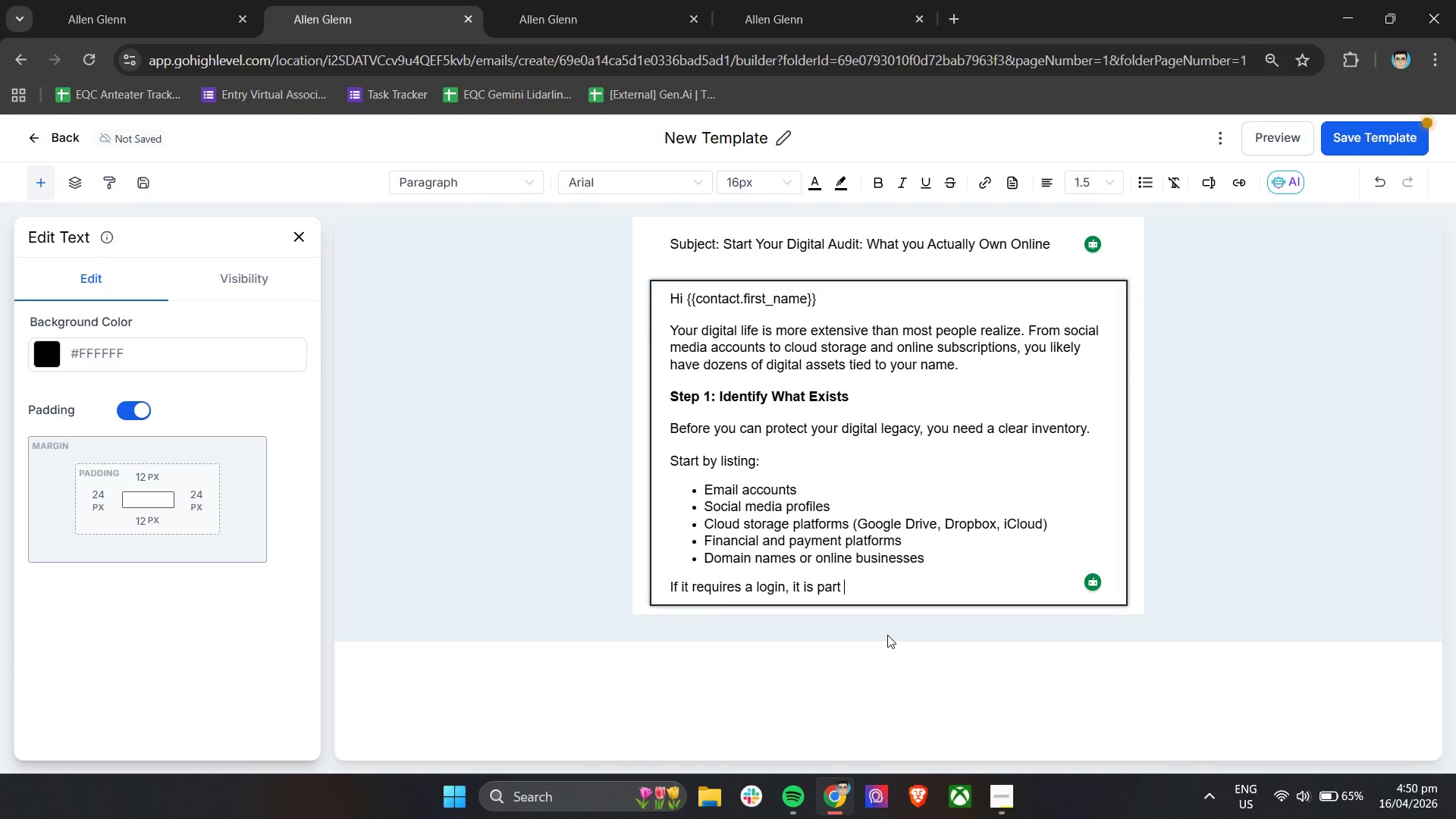 
wait(7.11)
 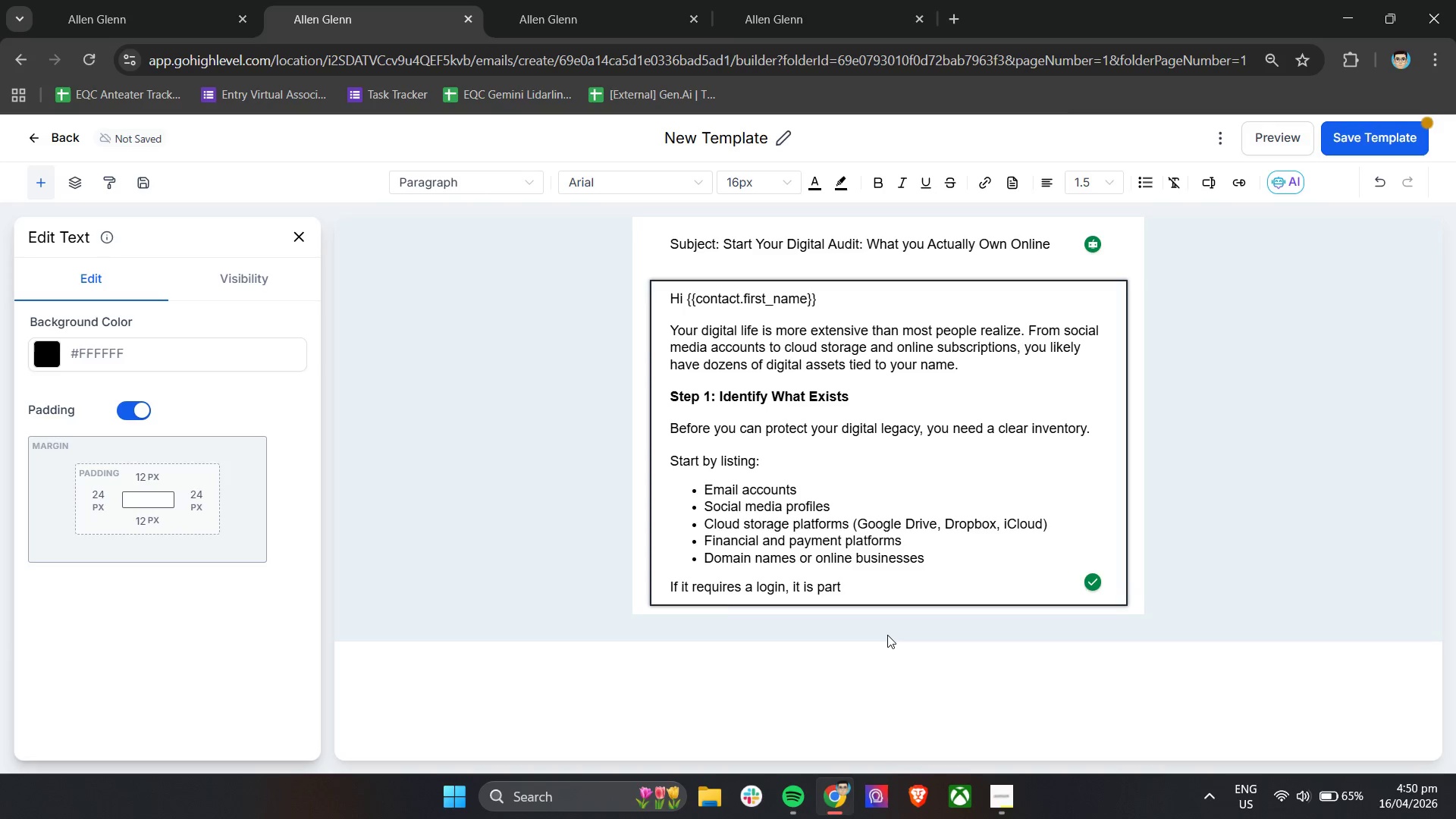 
type(of o)
key(Backspace)
type(your digital estate.)
 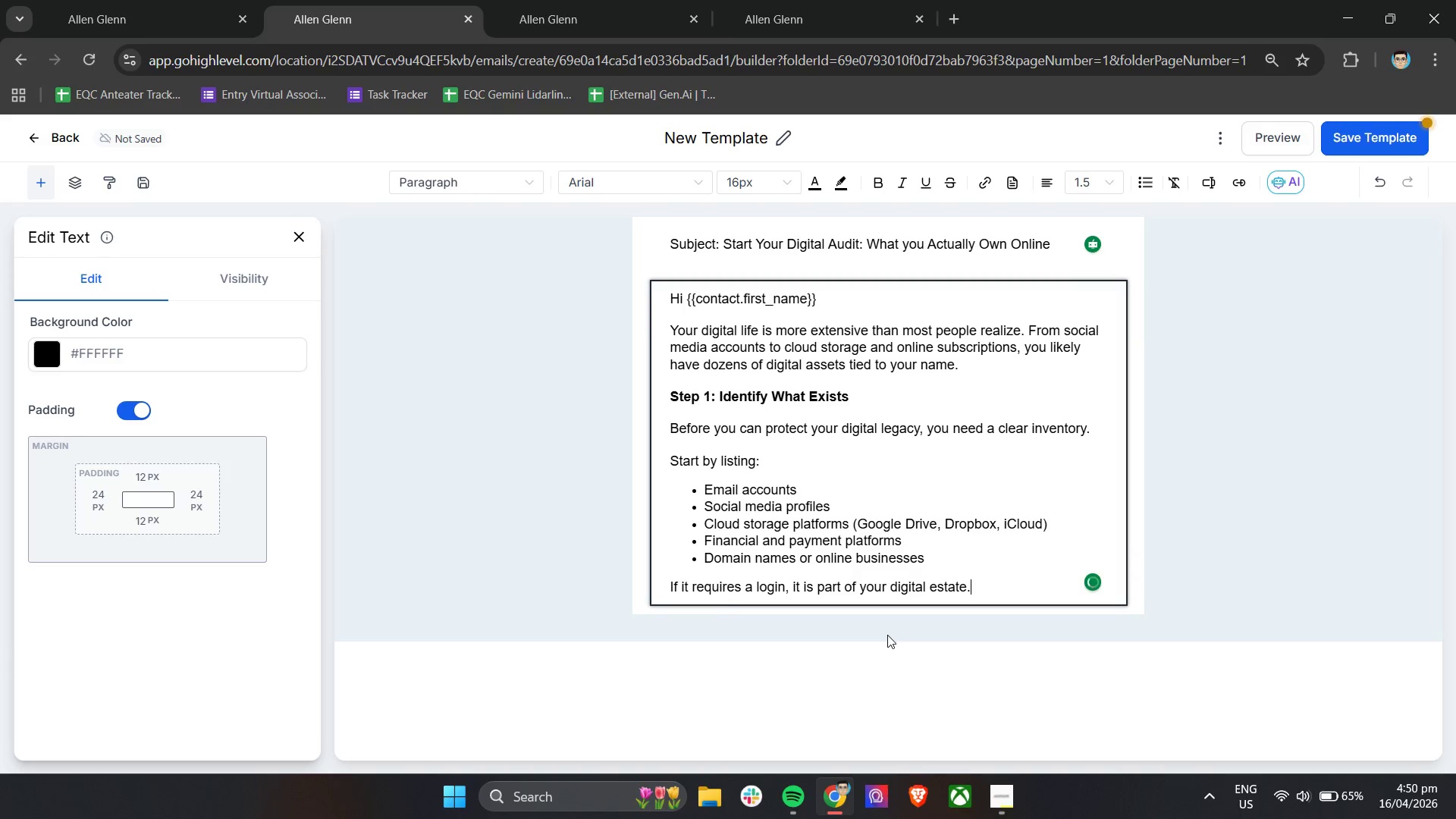 
key(Enter)
 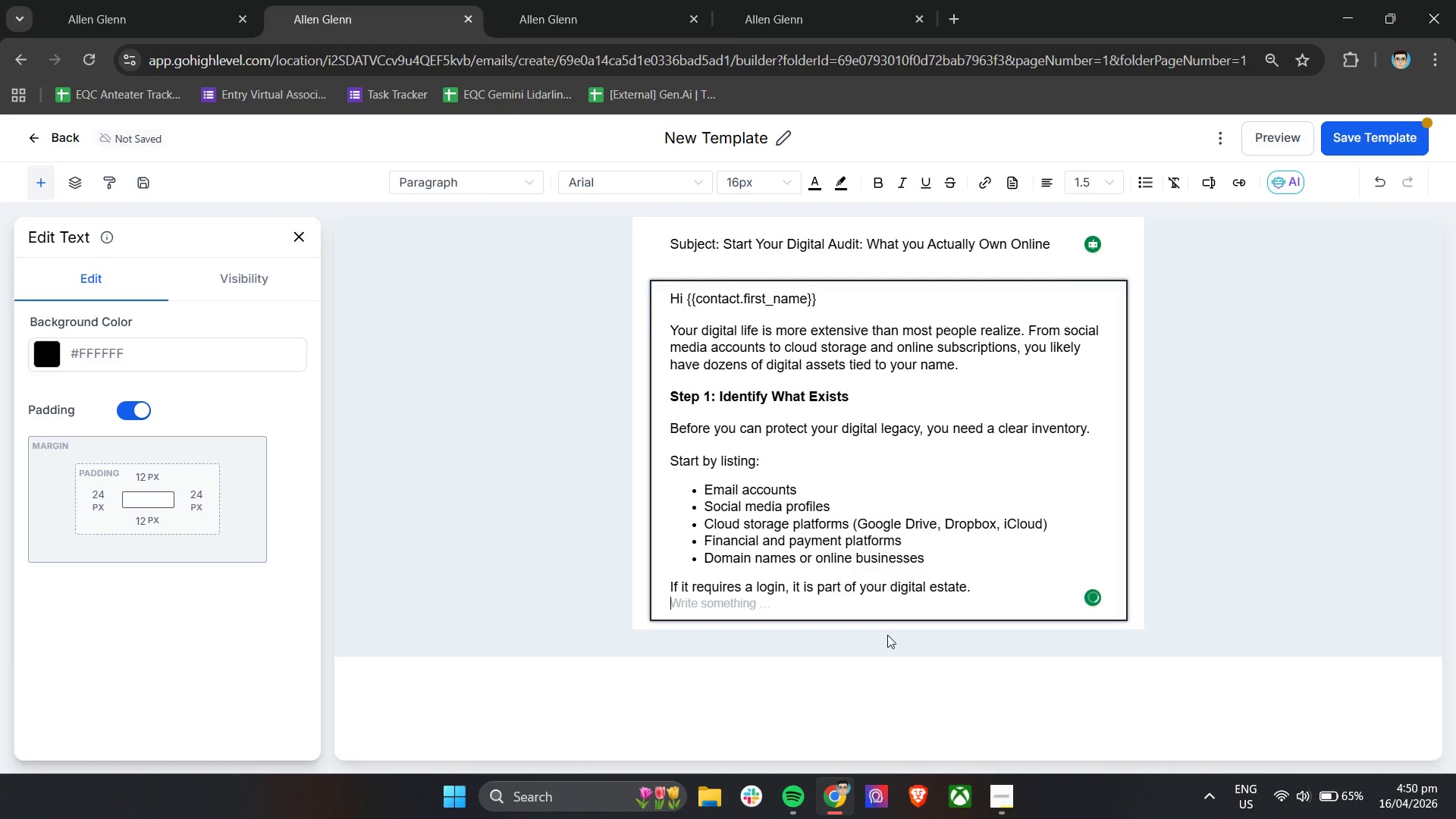 
key(Enter)
 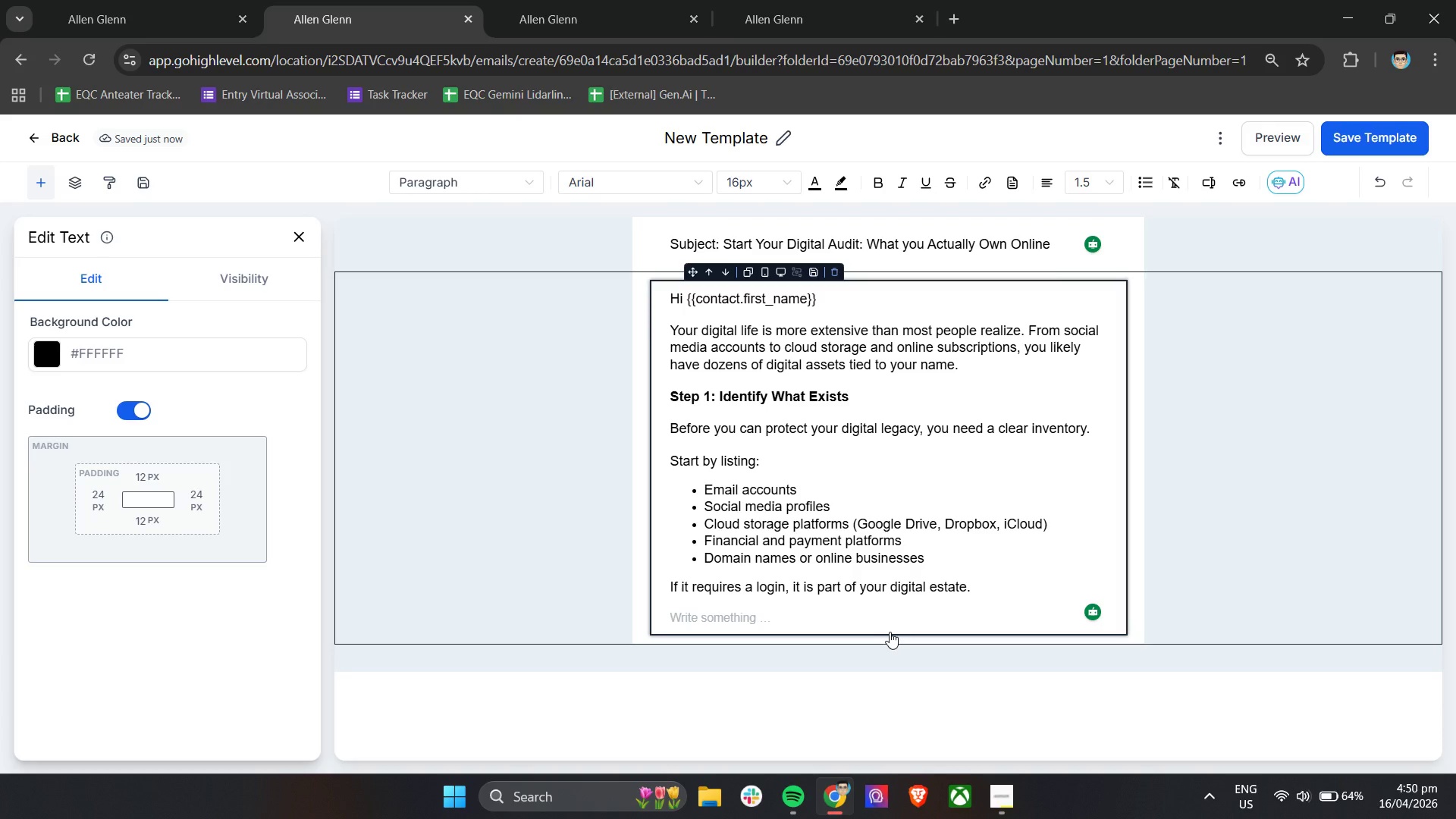 
wait(13.24)
 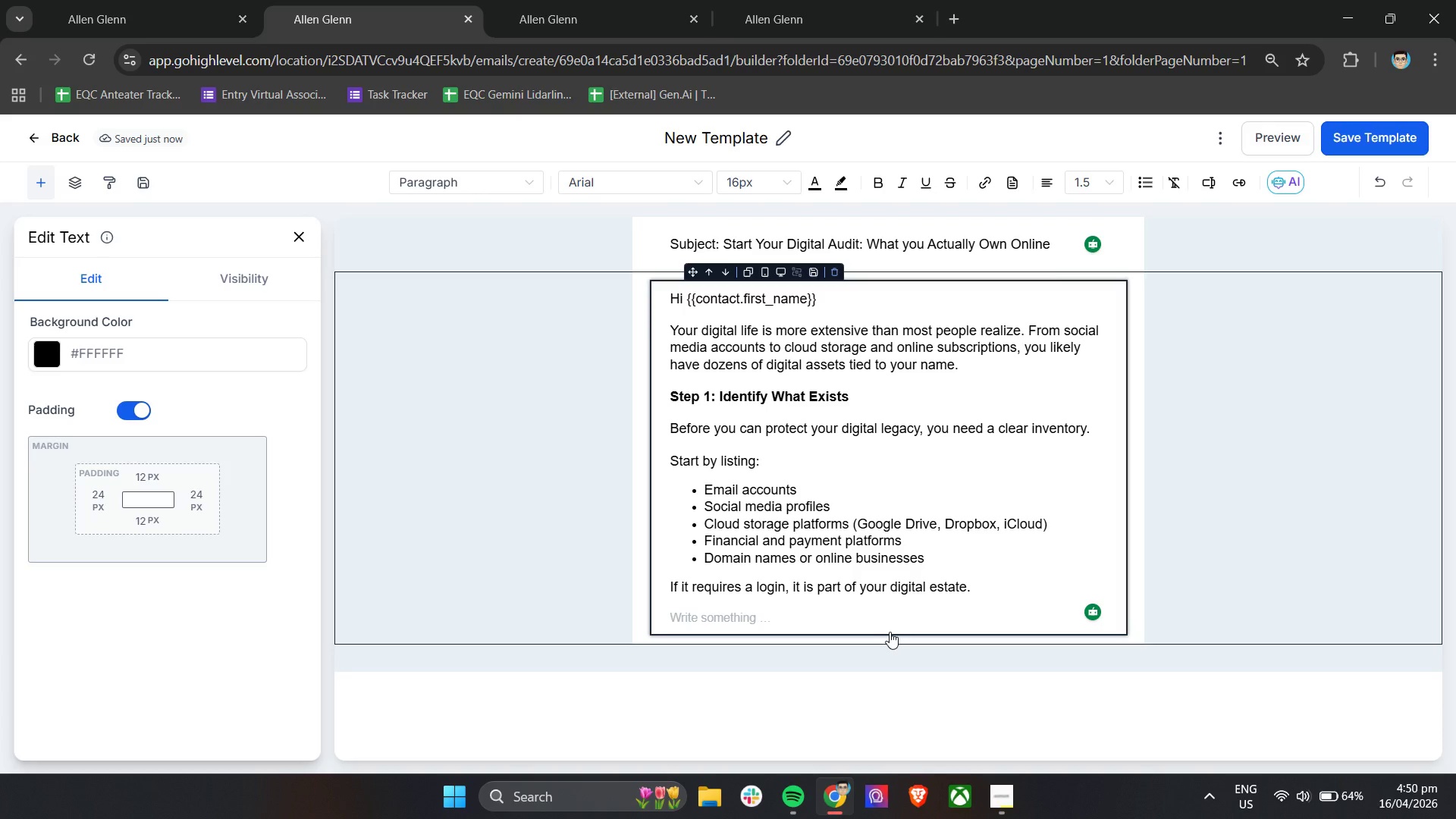 
left_click([749, 617])
 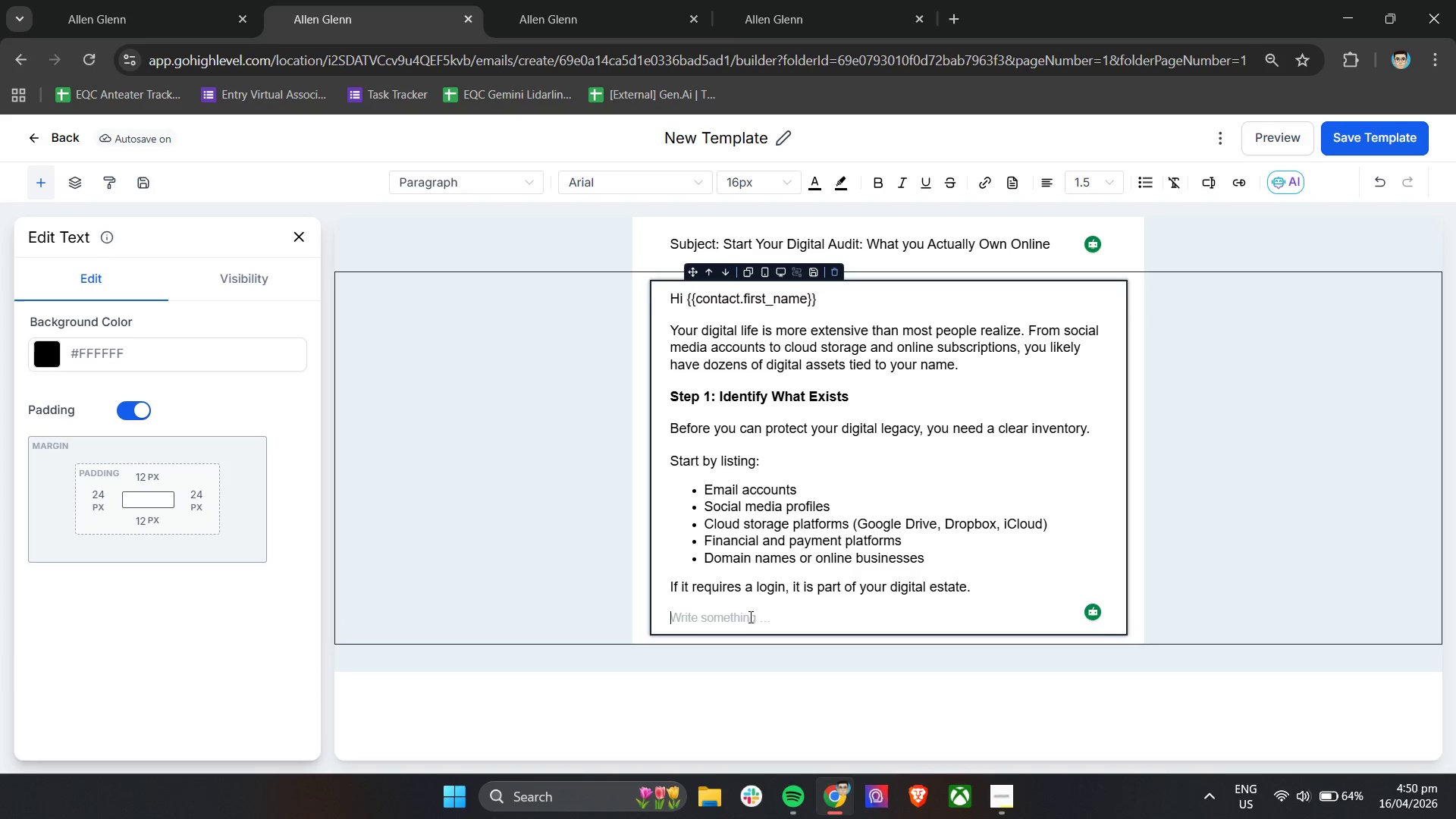 
type(Most of )
 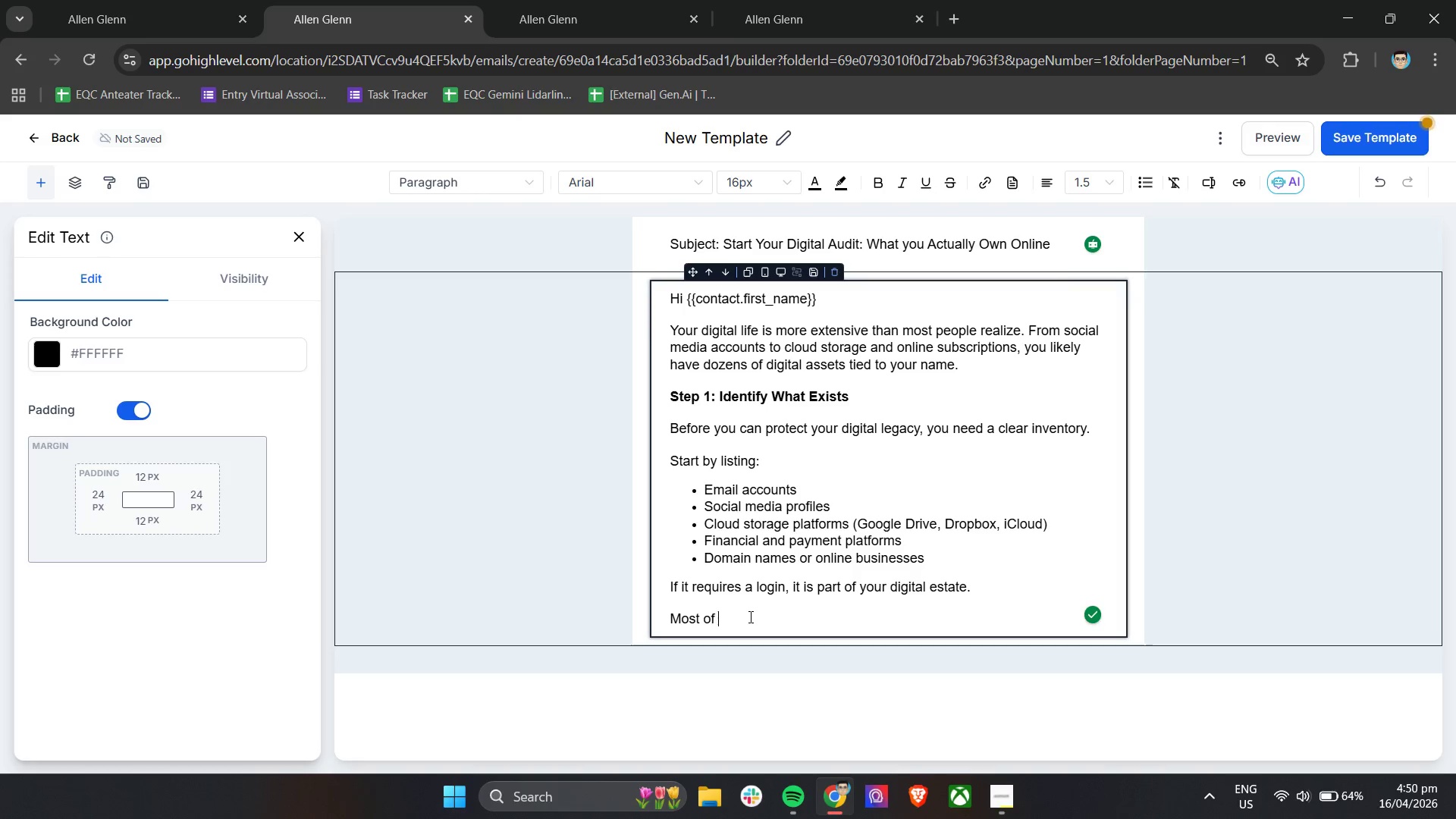 
wait(8.62)
 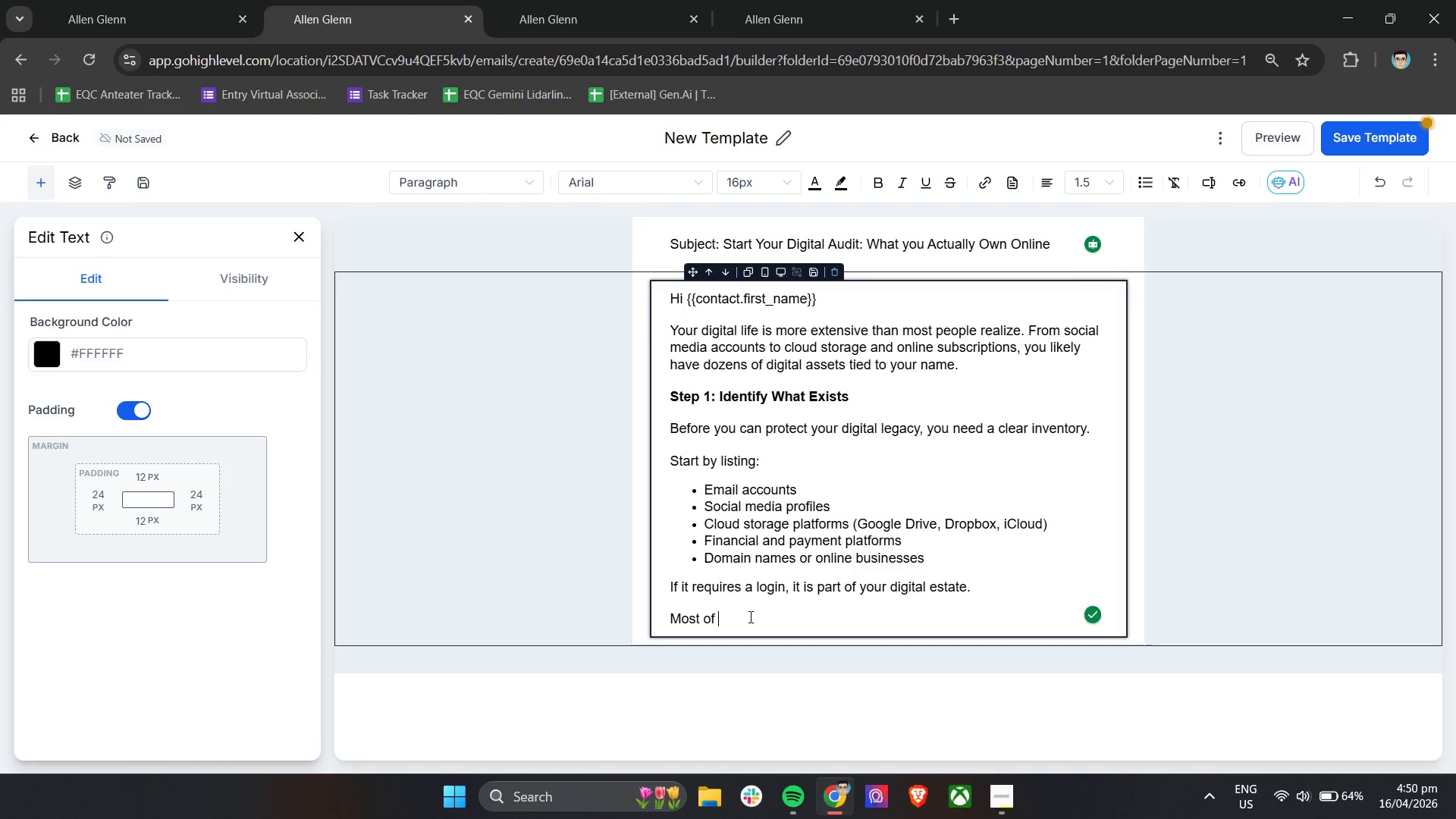 
key(Backspace)
key(Backspace)
key(Backspace)
type(digital estates don't fall)
key(Backspace)
key(Backspace)
type(il because assets ar emissing - they fail)
 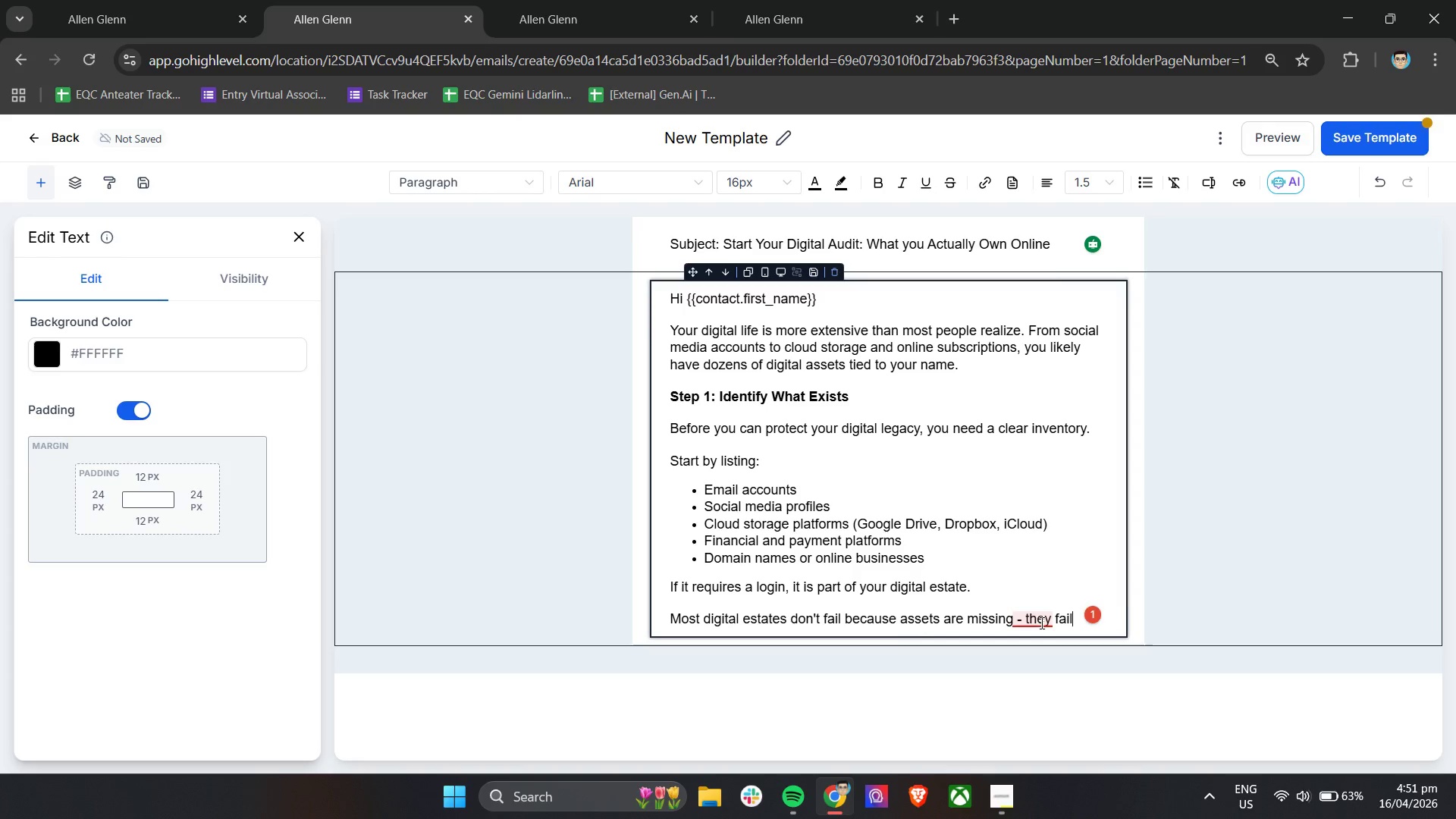 
left_click([1043, 497])
 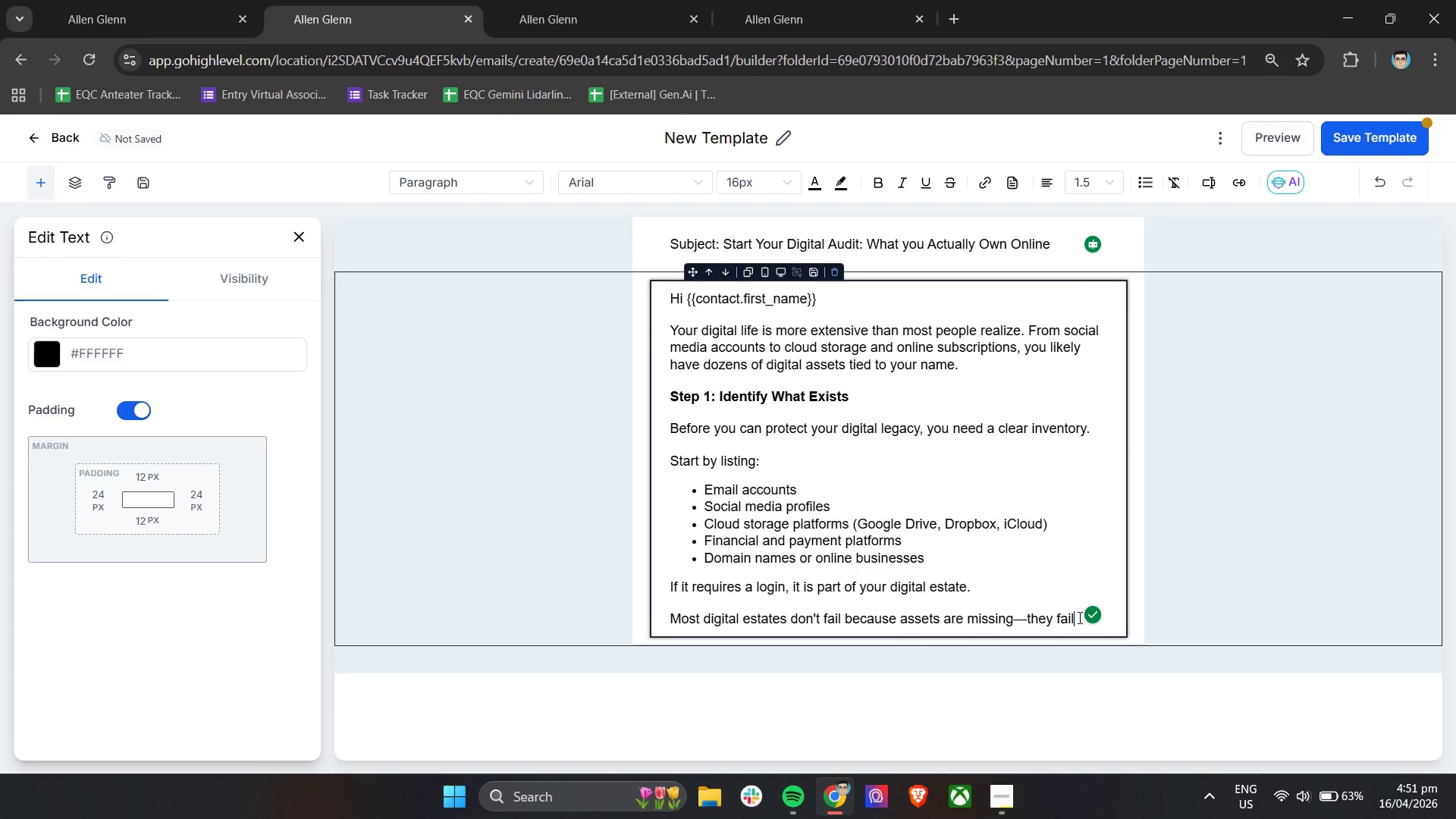 
key(Space)
 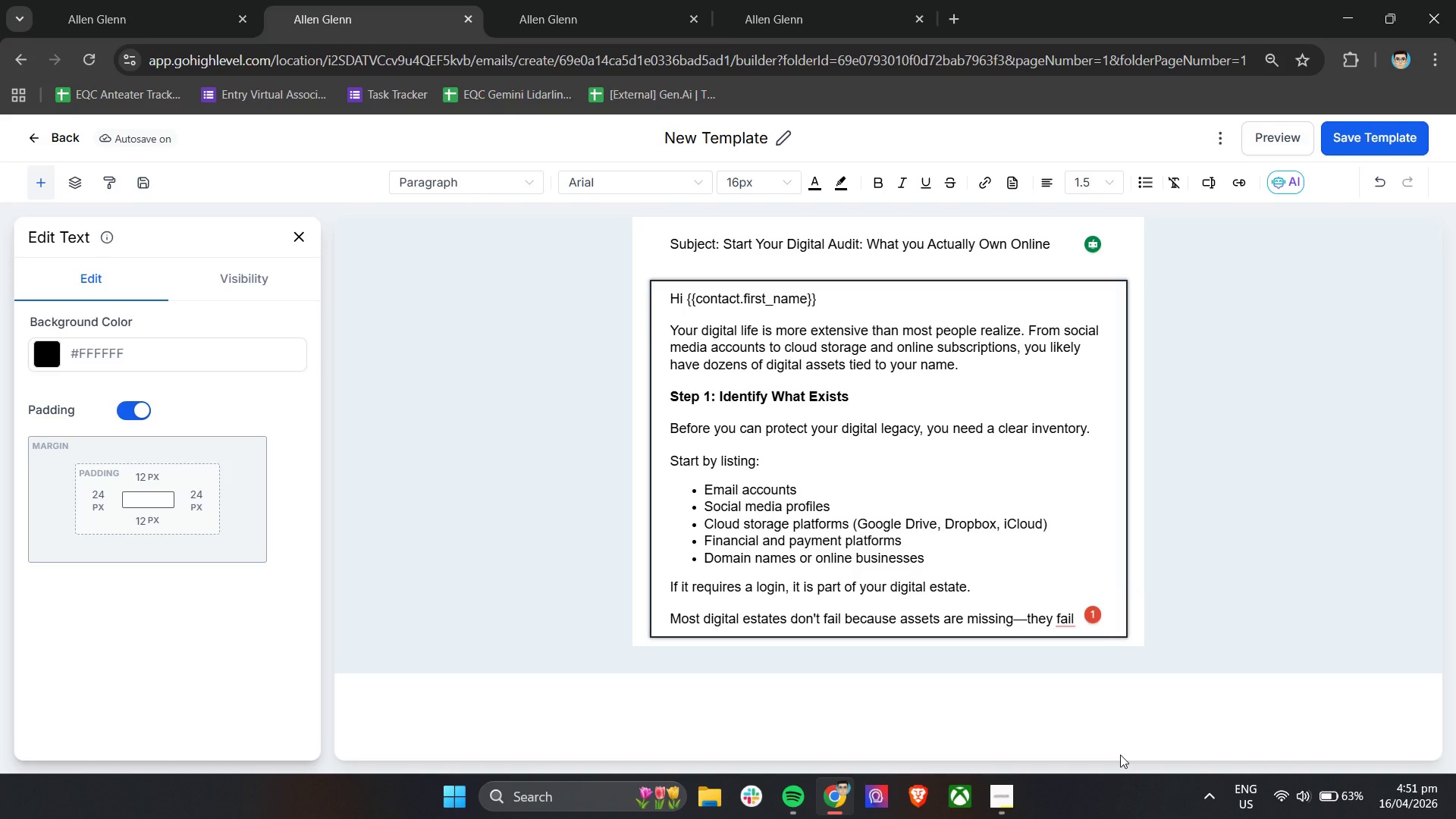 
wait(23.66)
 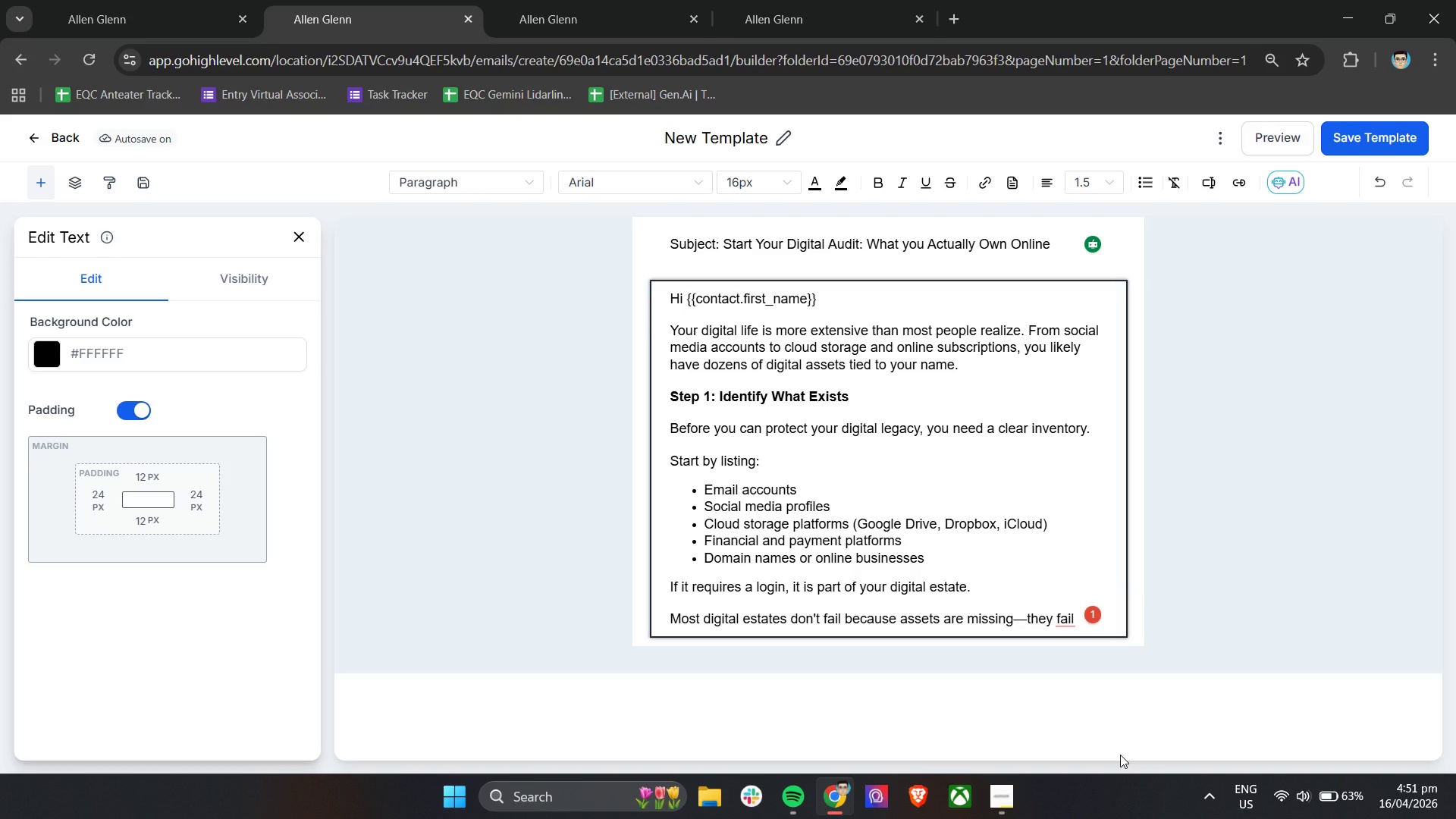 
type(because )
 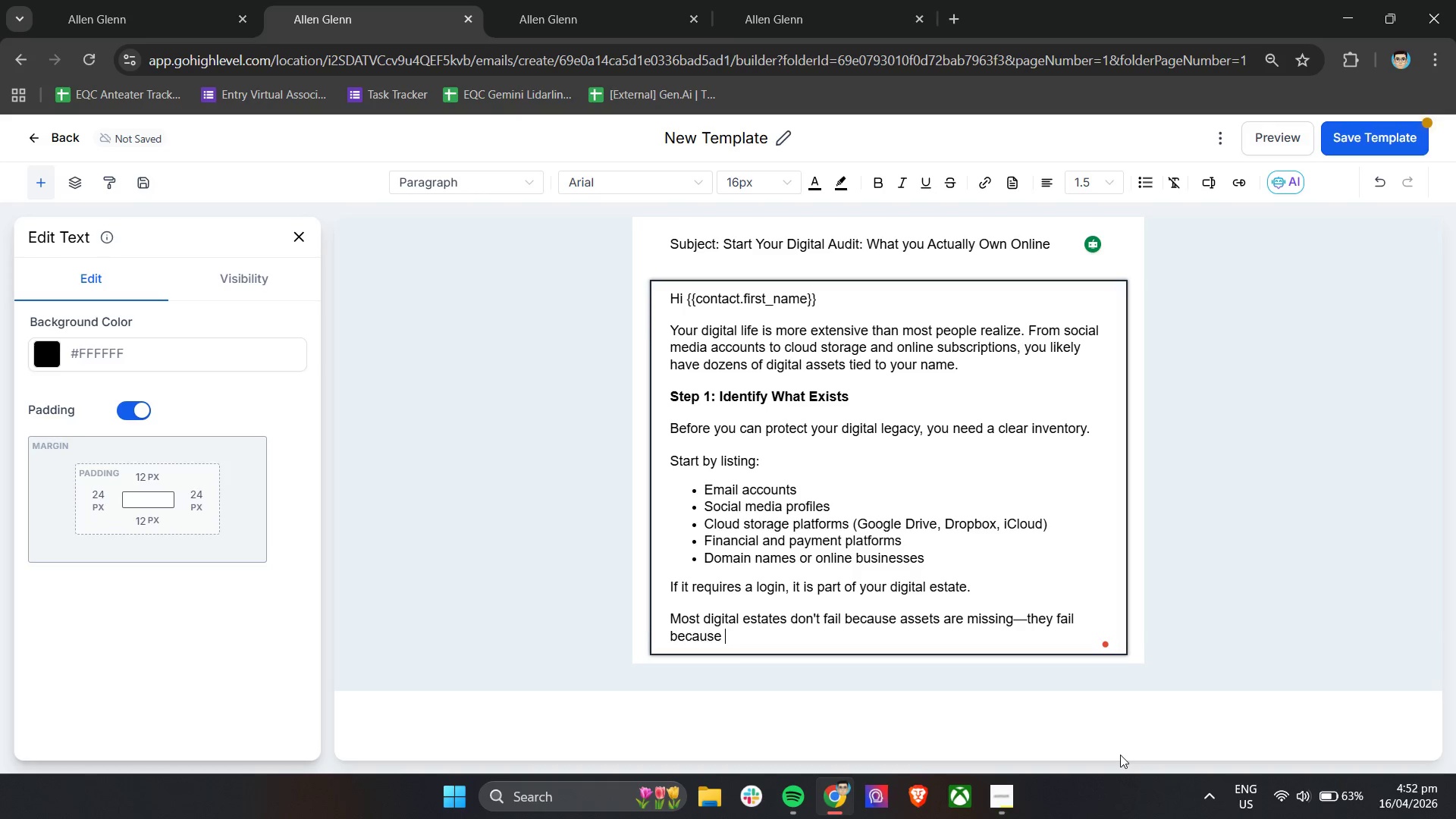 
type(no one knows they exist.)
 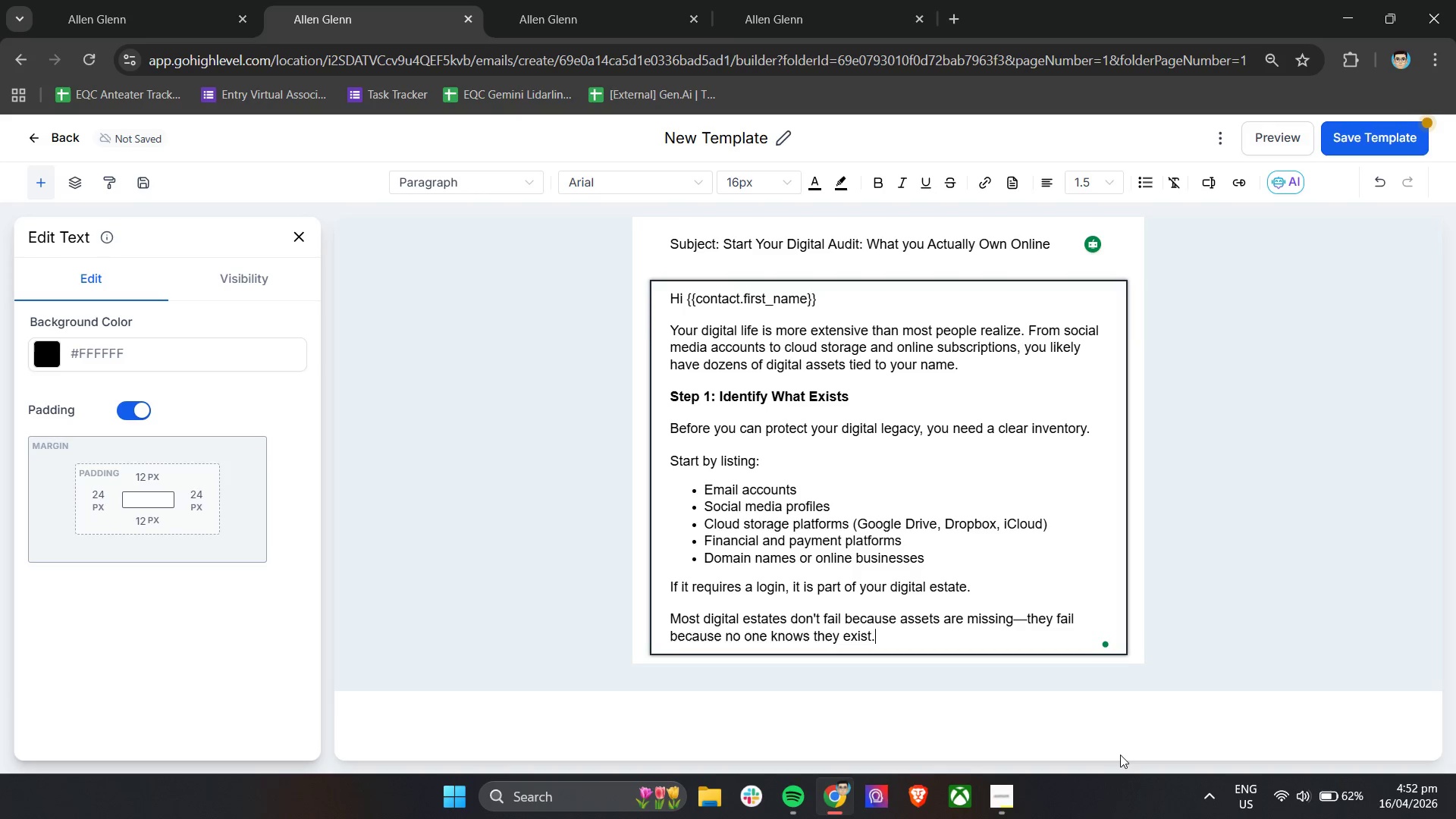 
key(Enter)
 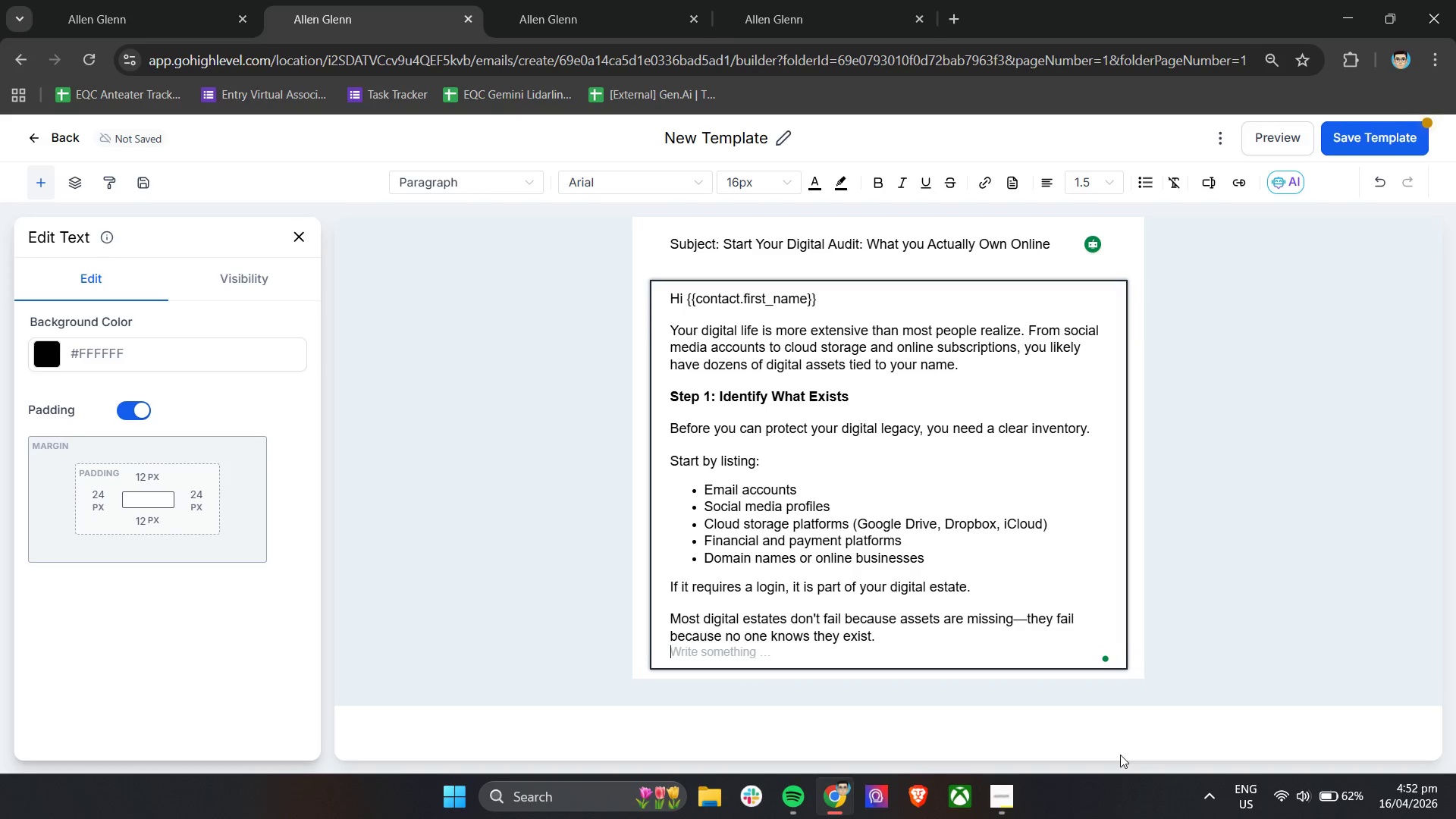 
key(Enter)
 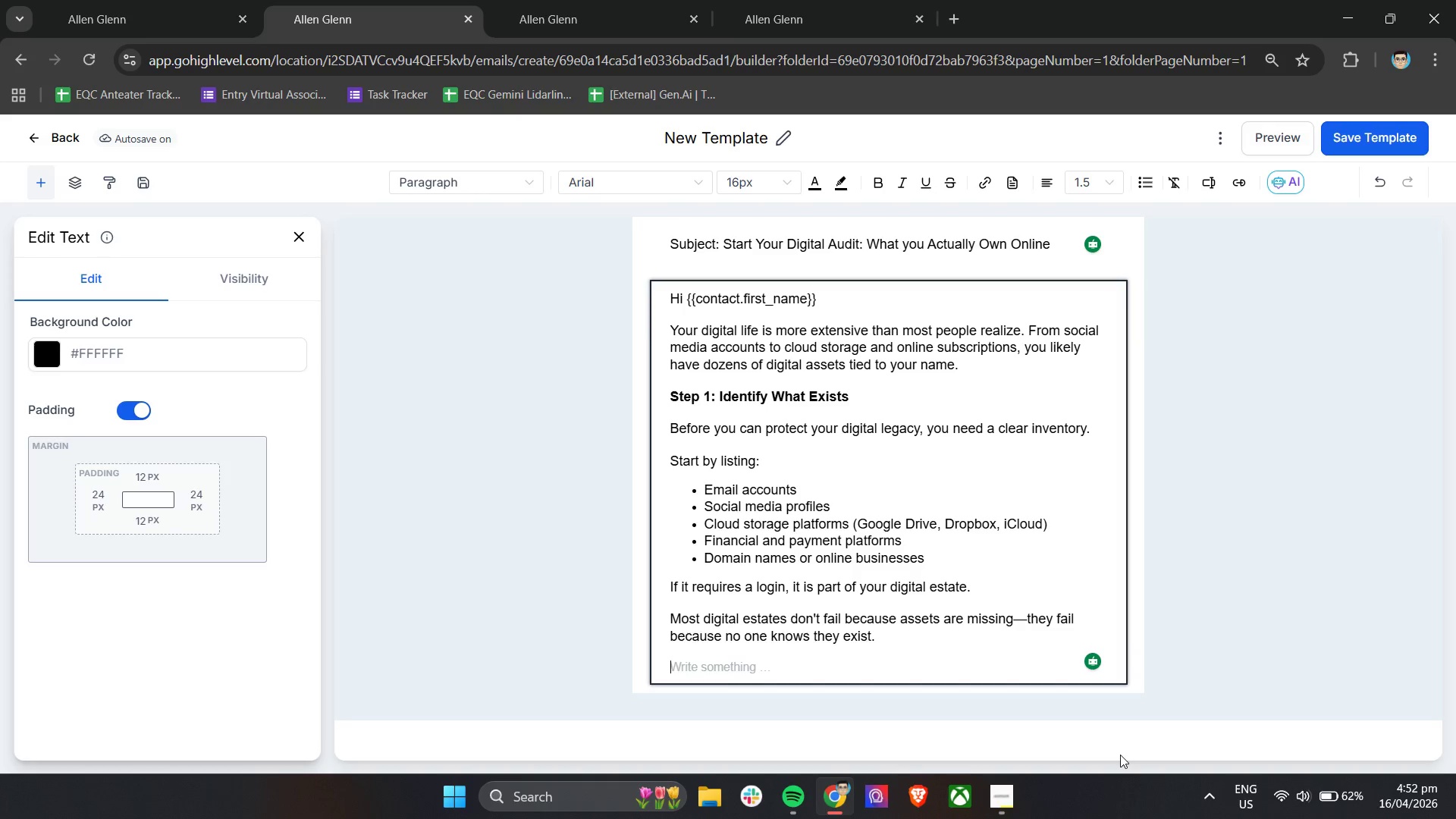 
wait(25.66)
 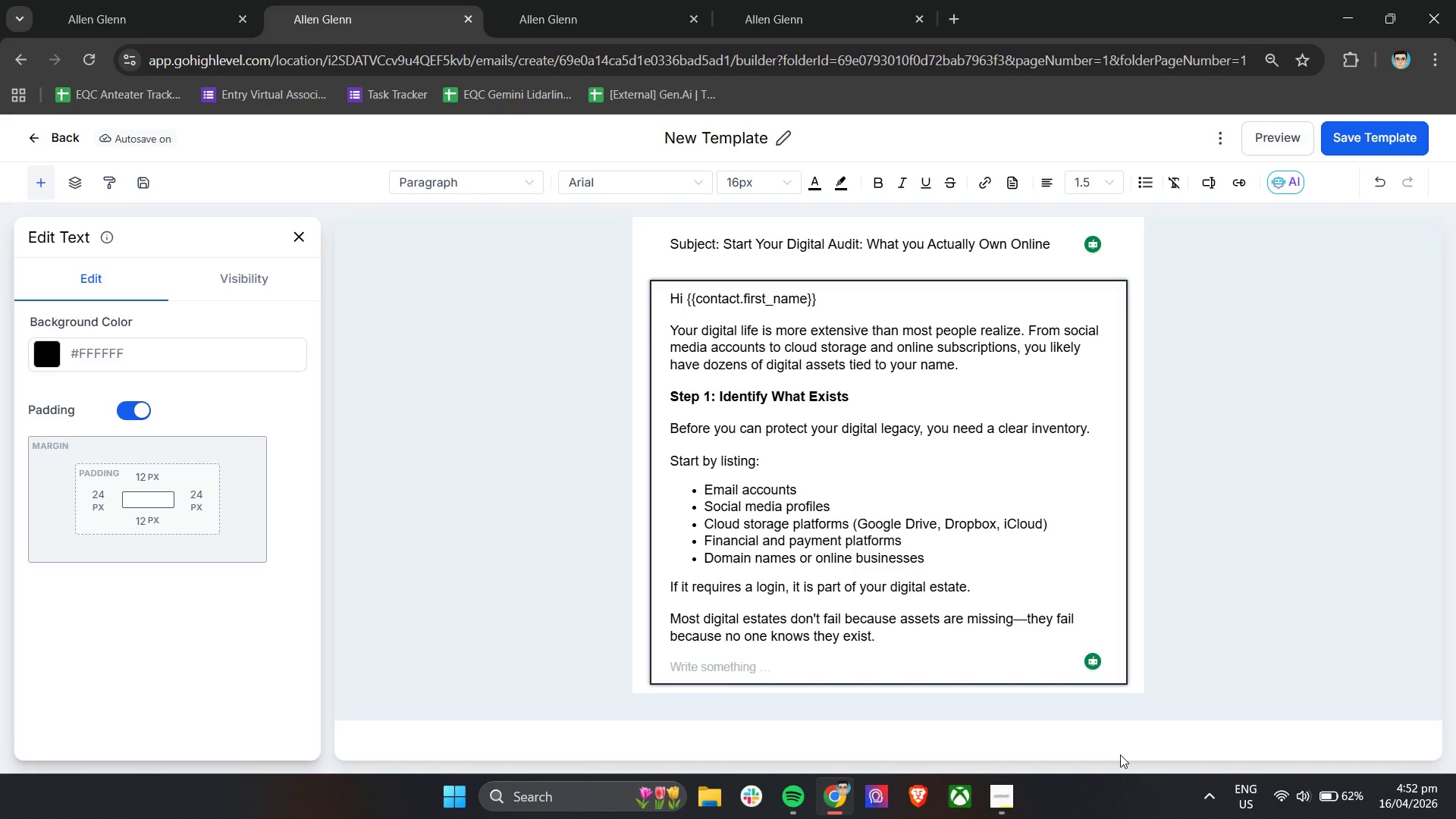 
type(This is the firs )
key(Backspace)
type(t step toward building a secure and organized digital legacy.)
 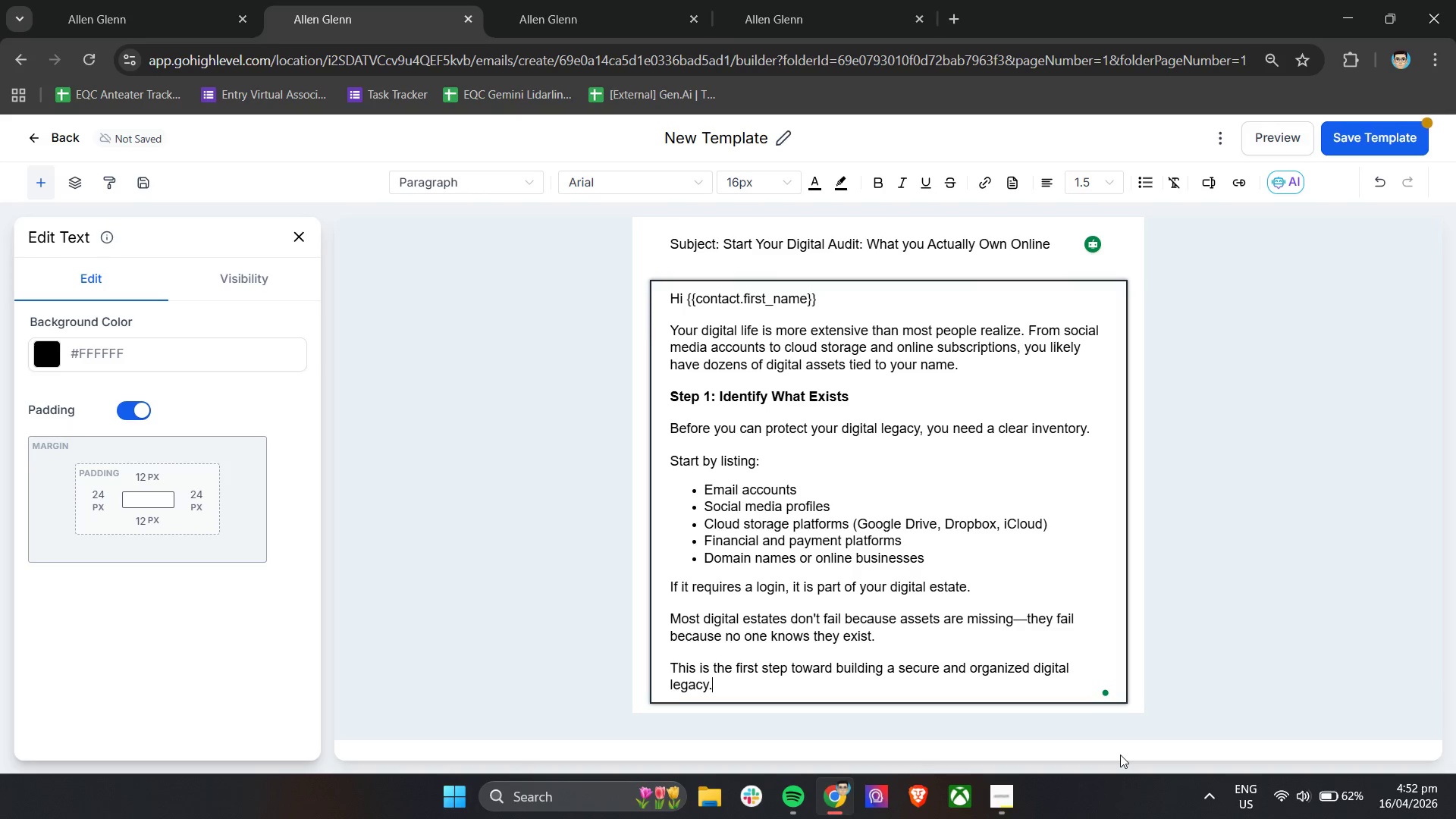 
key(Enter)
 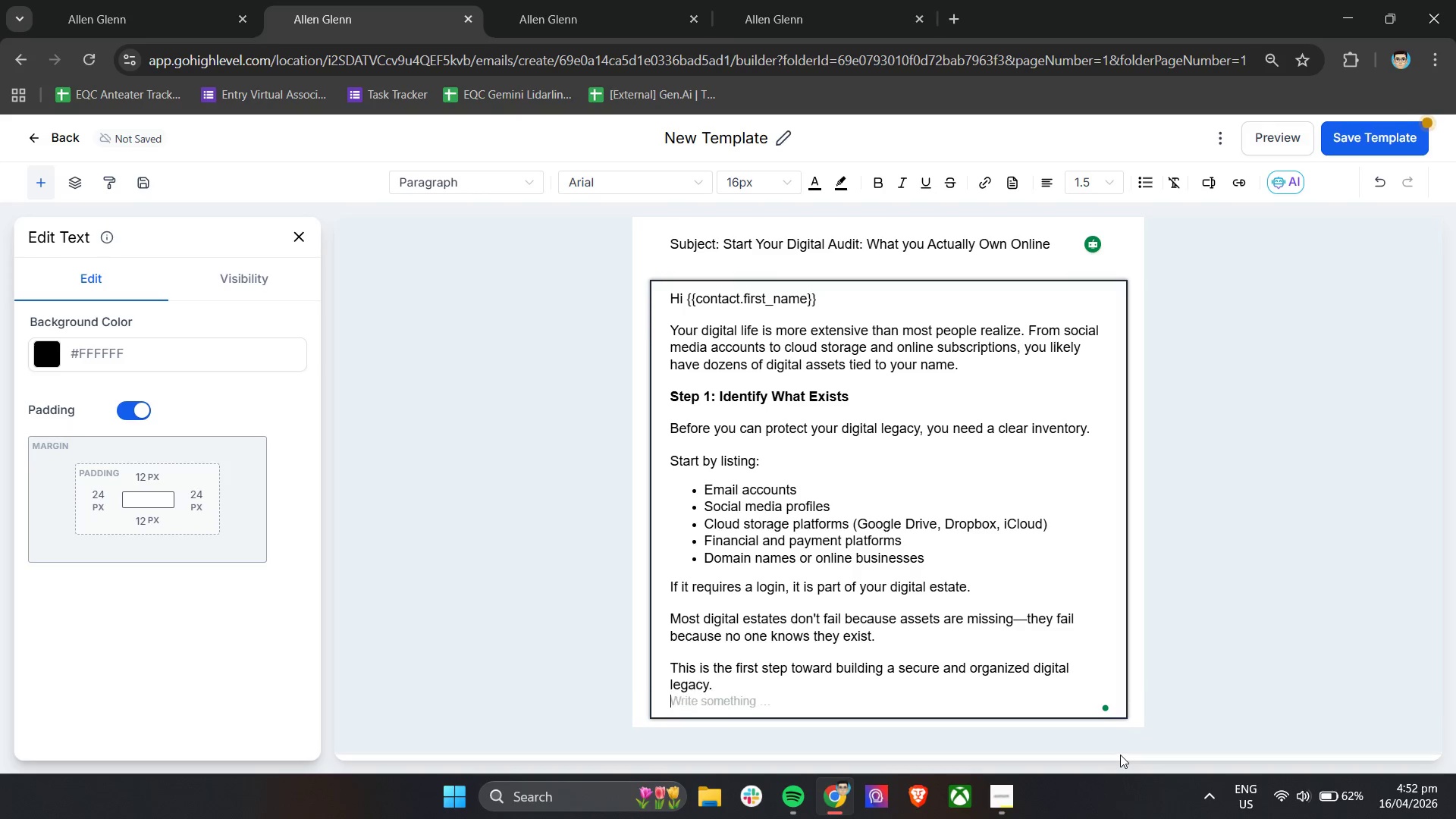 
key(Enter)
 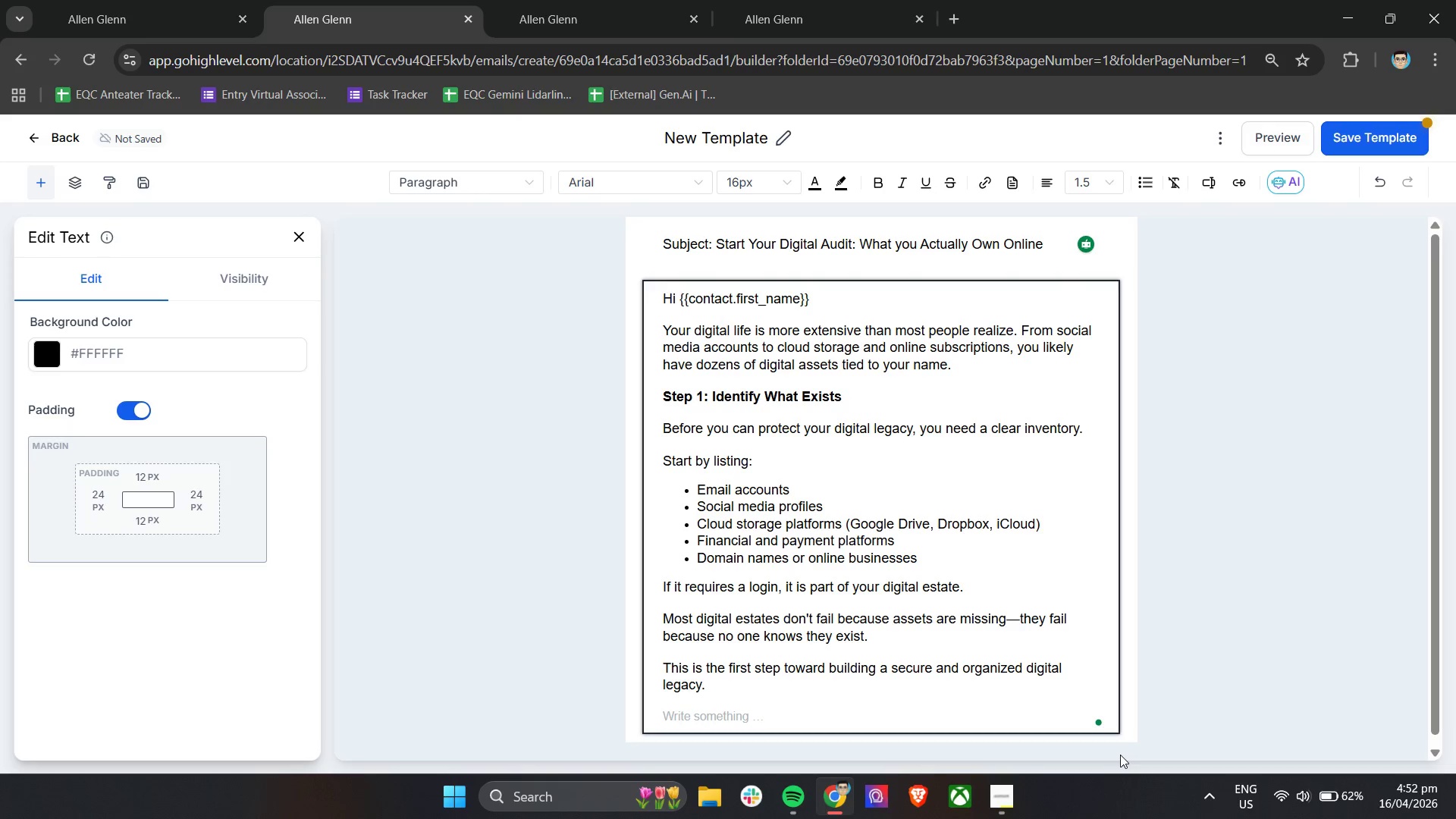 
key(Backspace)
 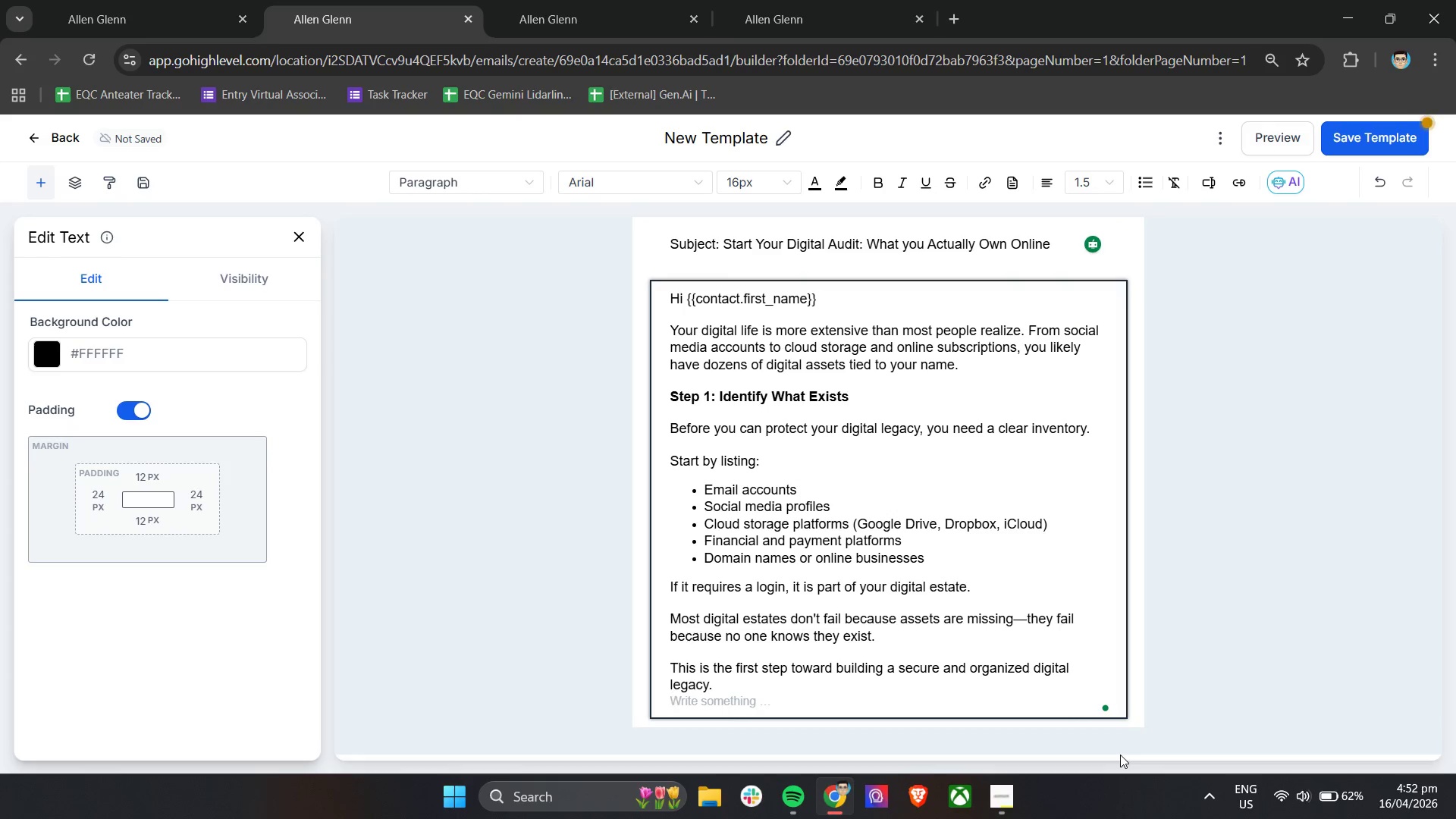 
key(Backspace)
 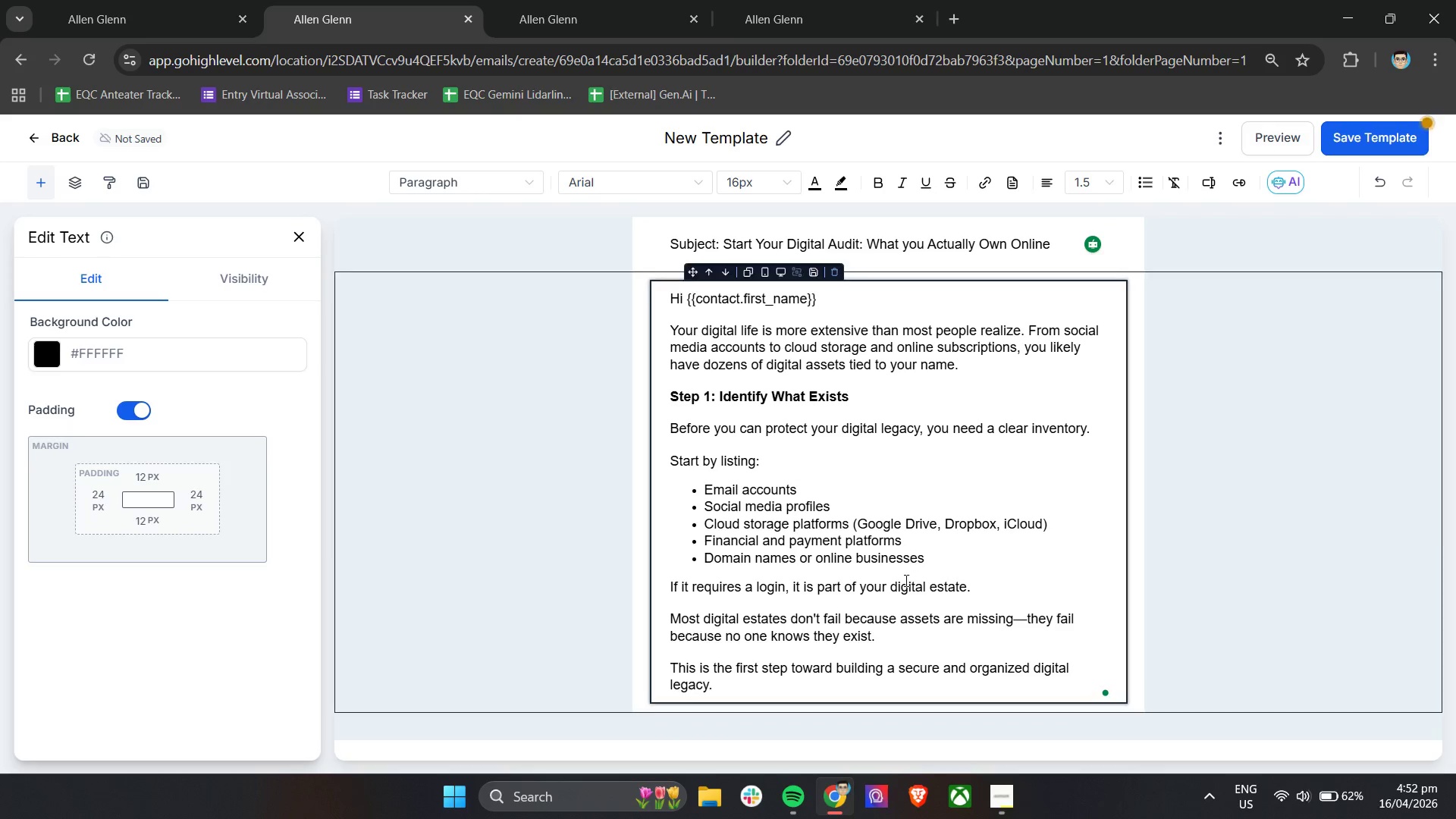 
scroll: coordinate [884, 622], scroll_direction: down, amount: 2.0
 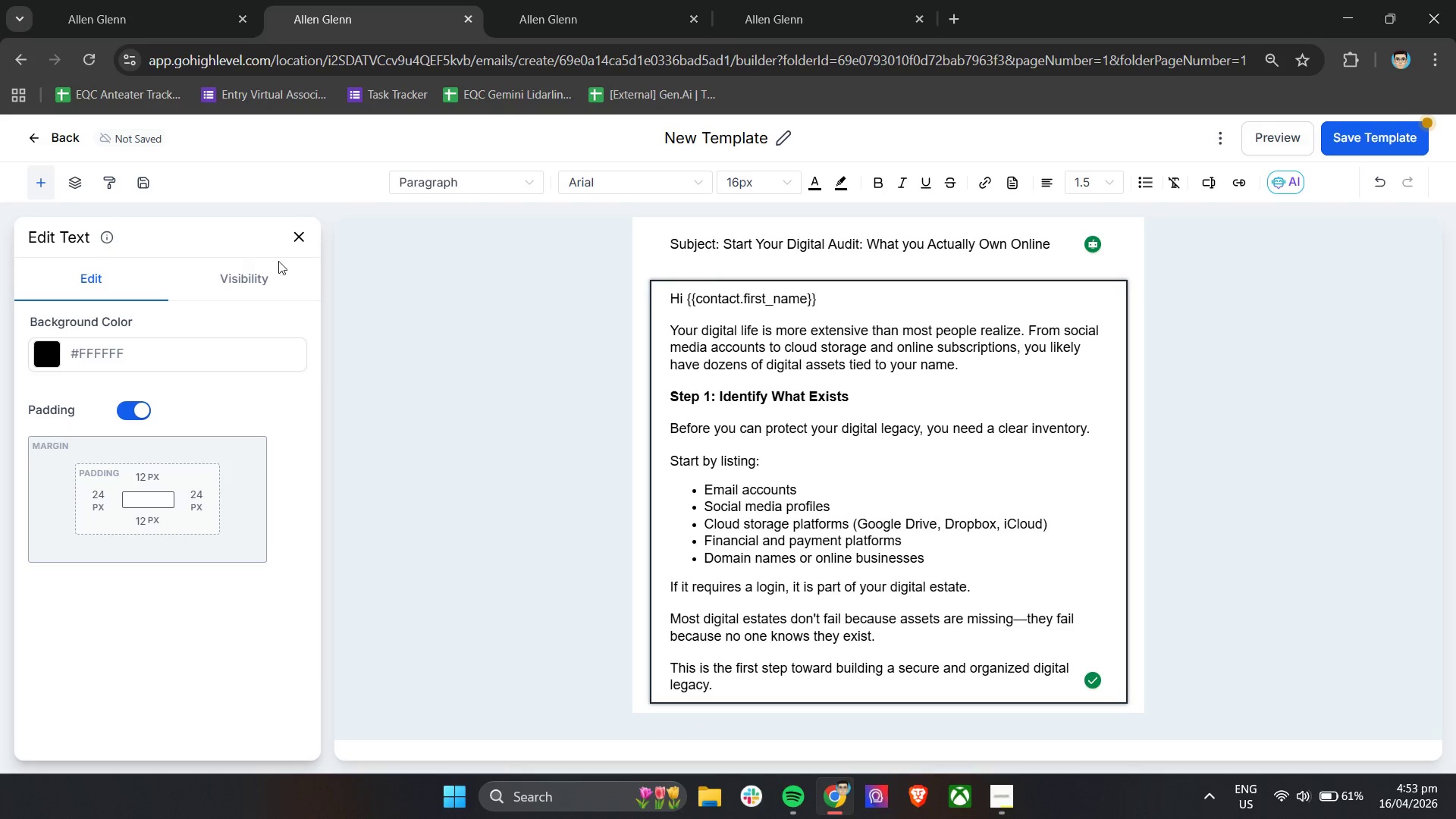 
left_click([295, 238])
 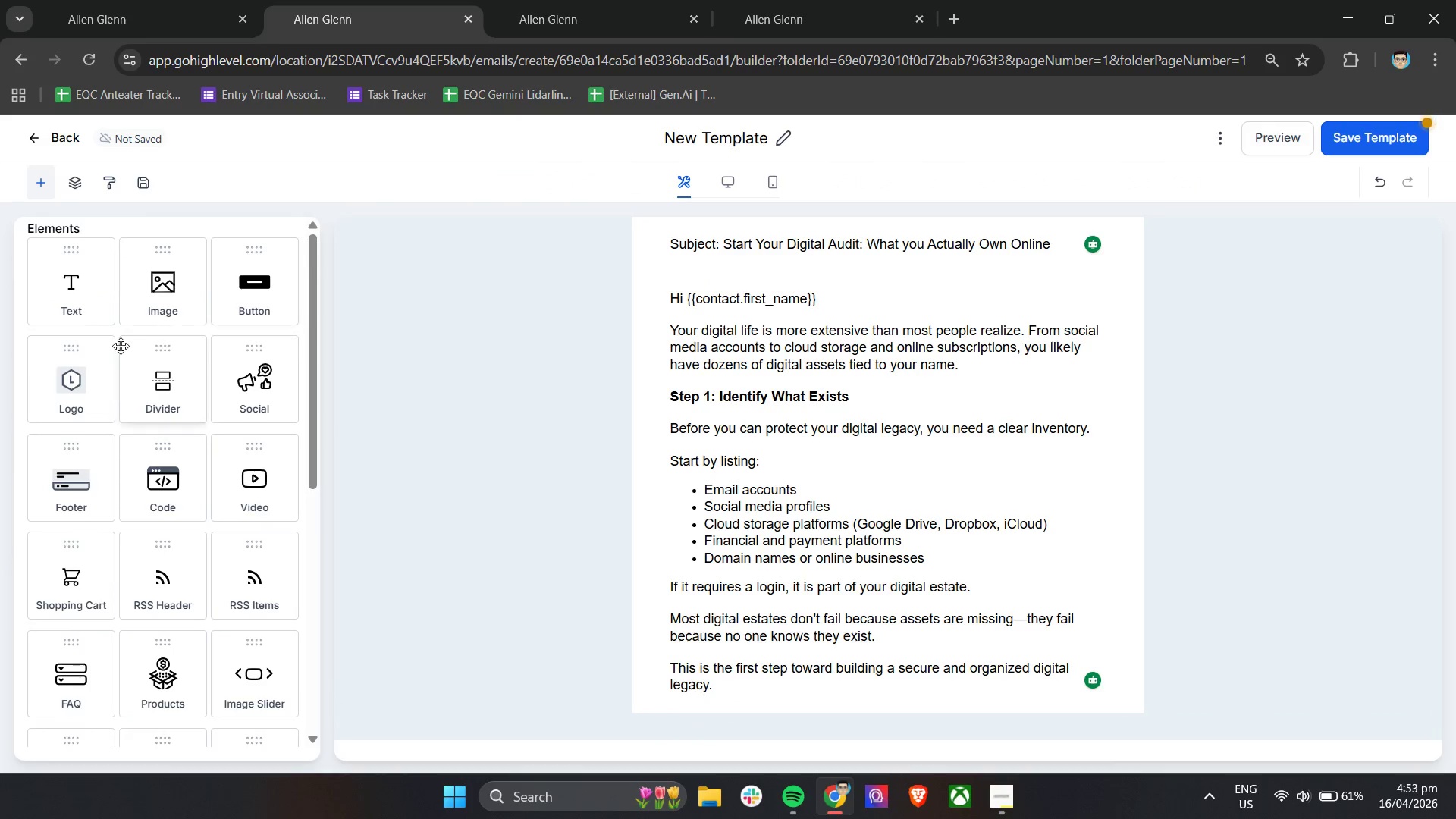 
scroll: coordinate [204, 403], scroll_direction: down, amount: 8.0
 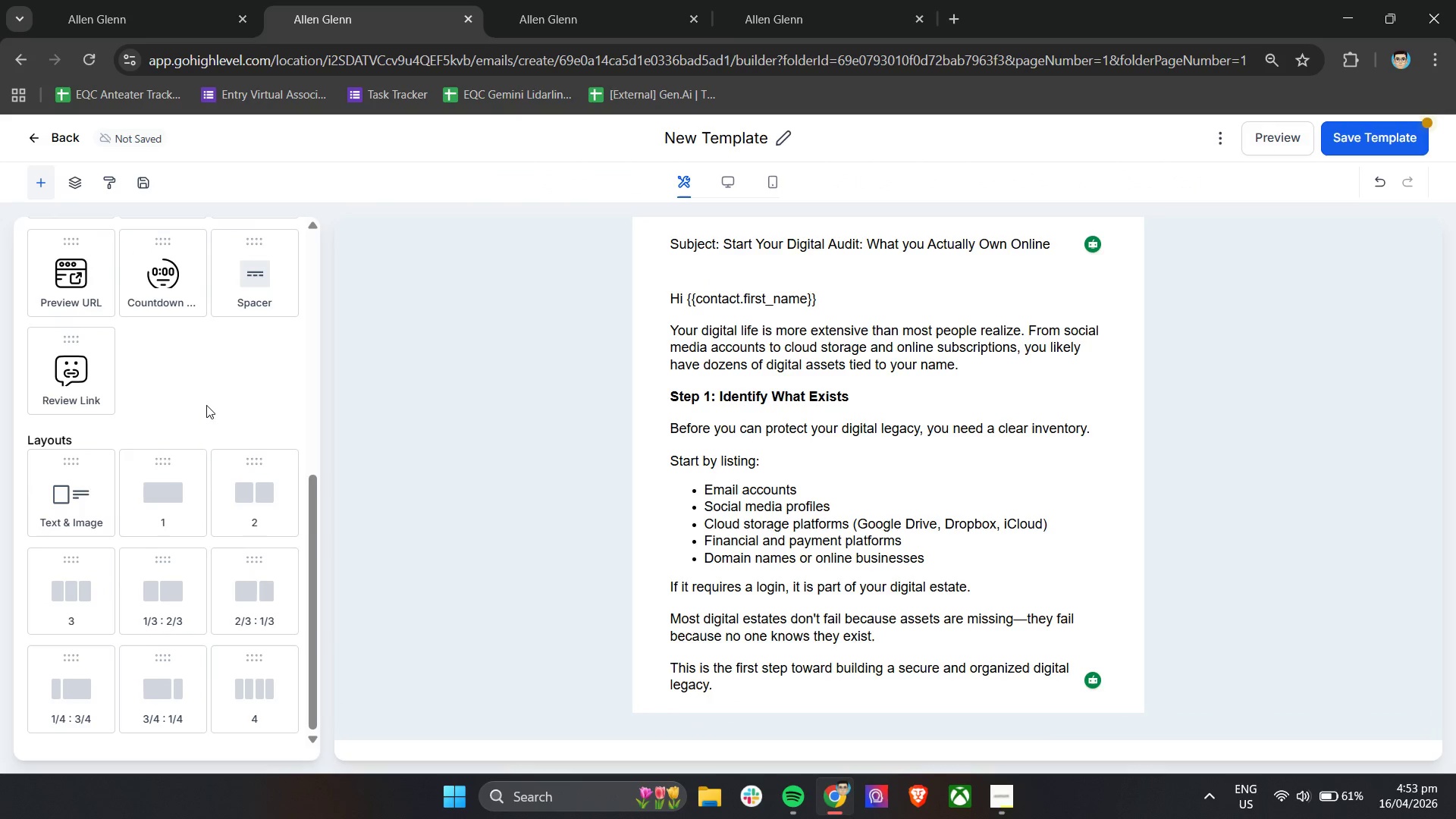 
left_click_drag(start_coordinate=[161, 500], to_coordinate=[766, 718])
 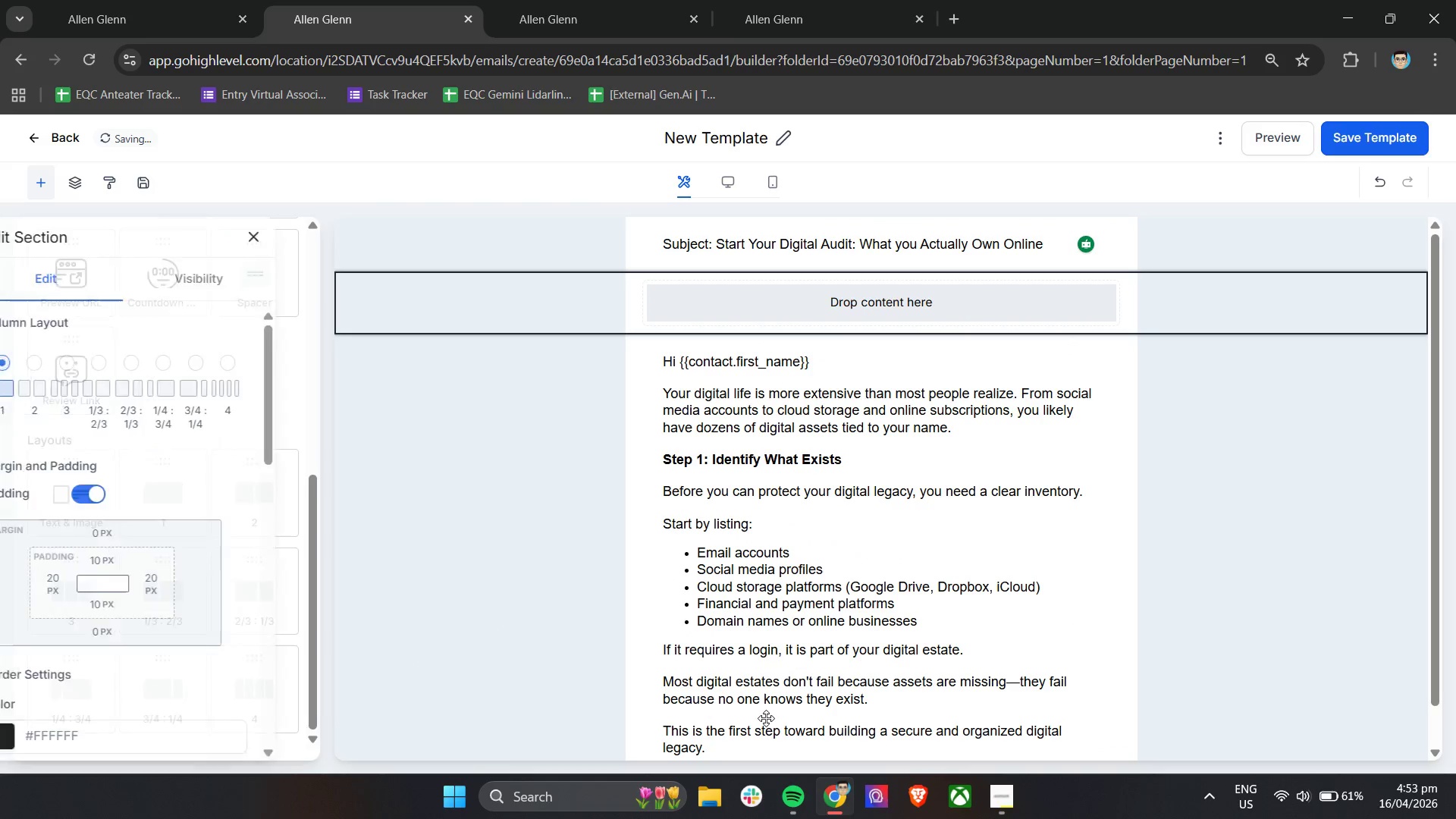 
scroll: coordinate [769, 713], scroll_direction: down, amount: 14.0
 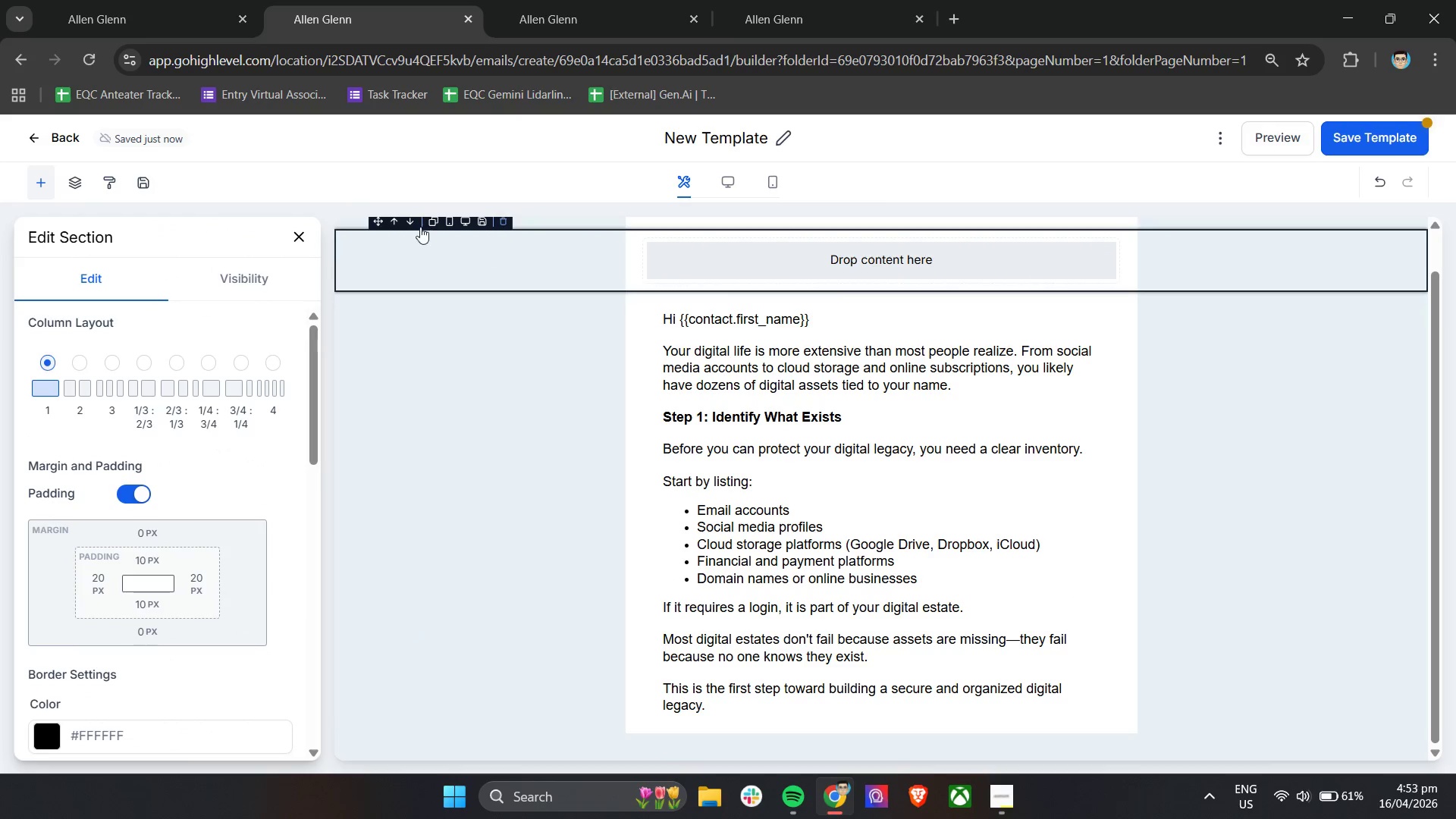 
left_click([409, 222])
 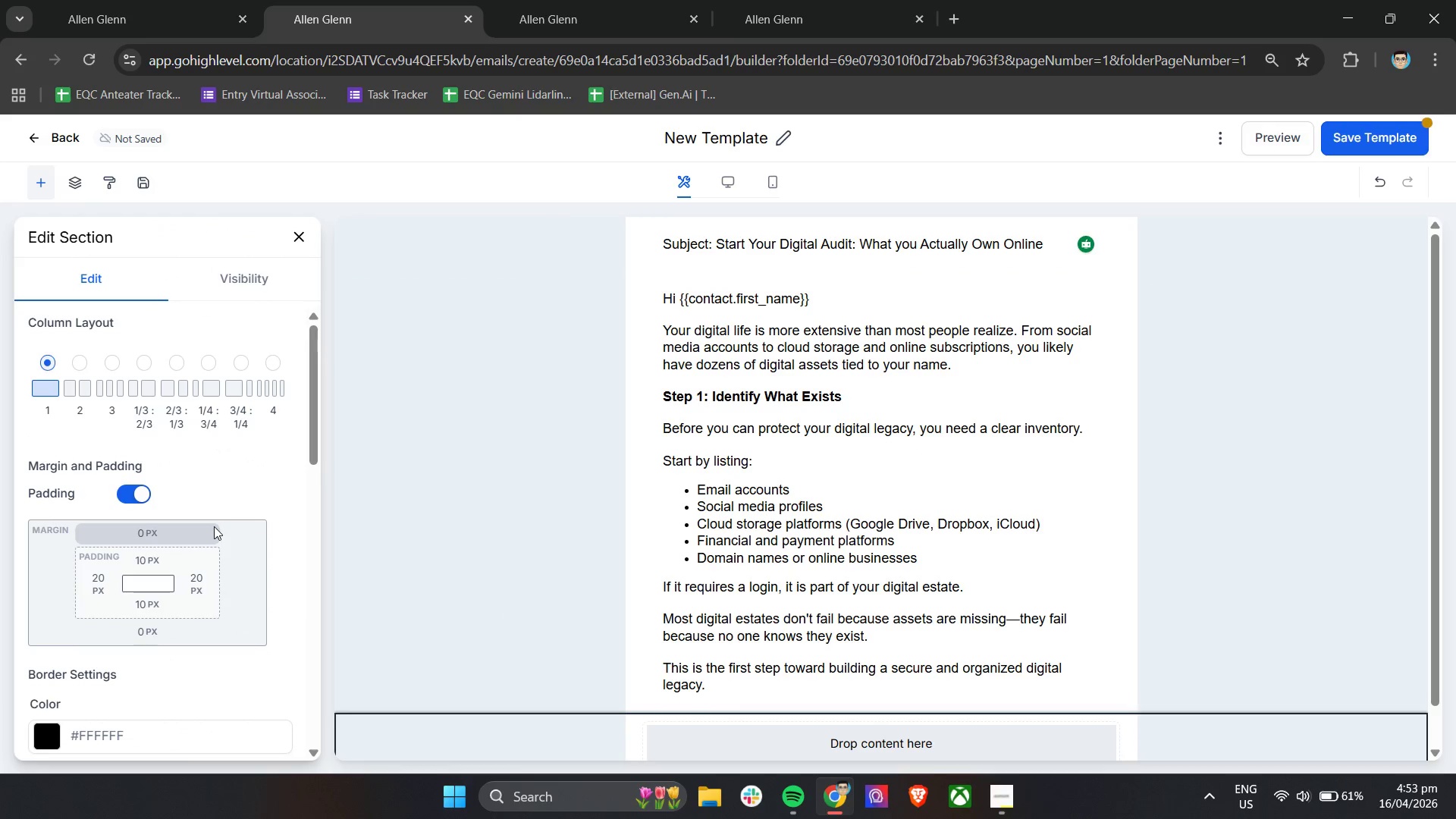 
scroll: coordinate [226, 524], scroll_direction: up, amount: 4.0
 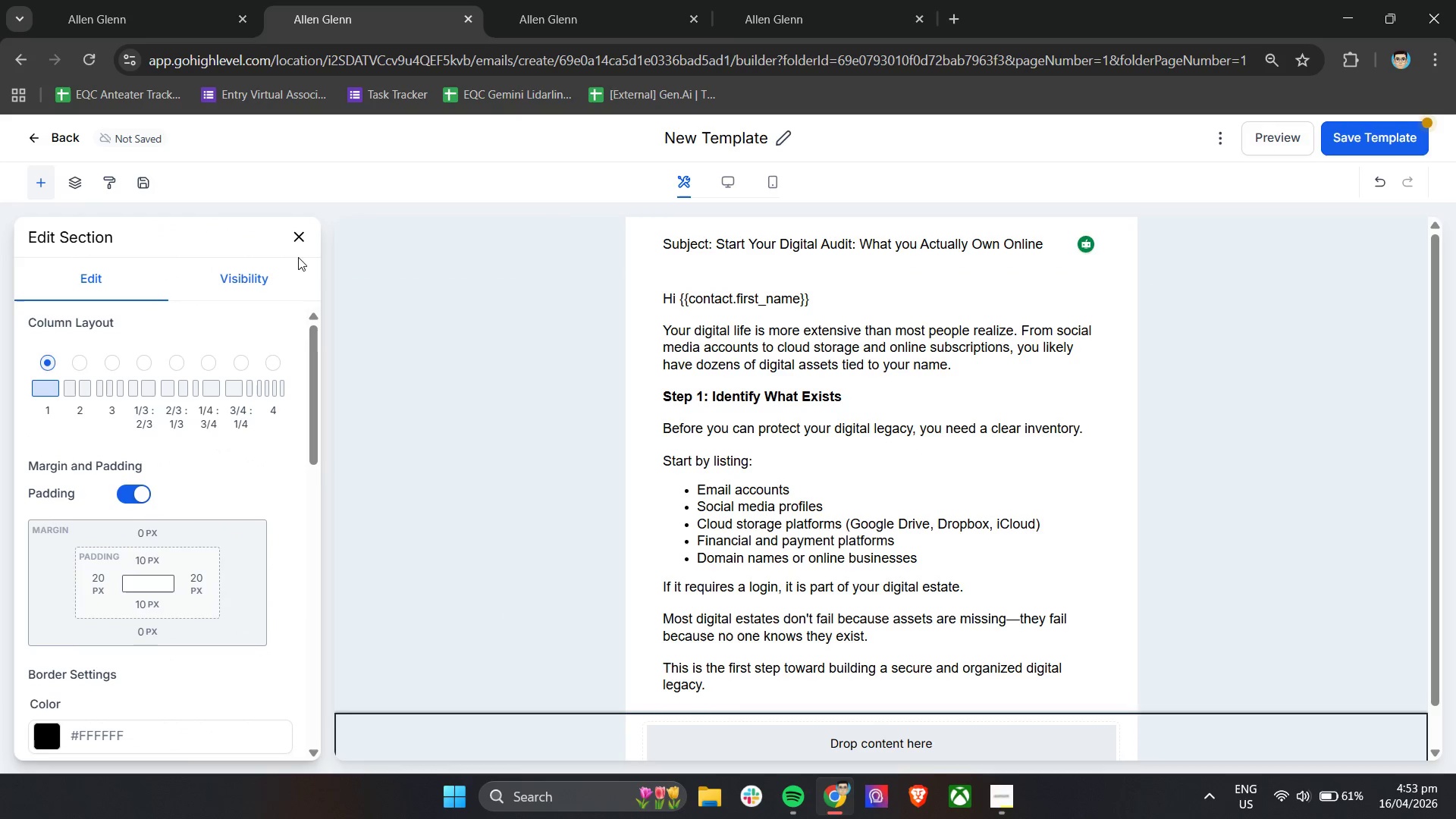 
left_click([300, 241])
 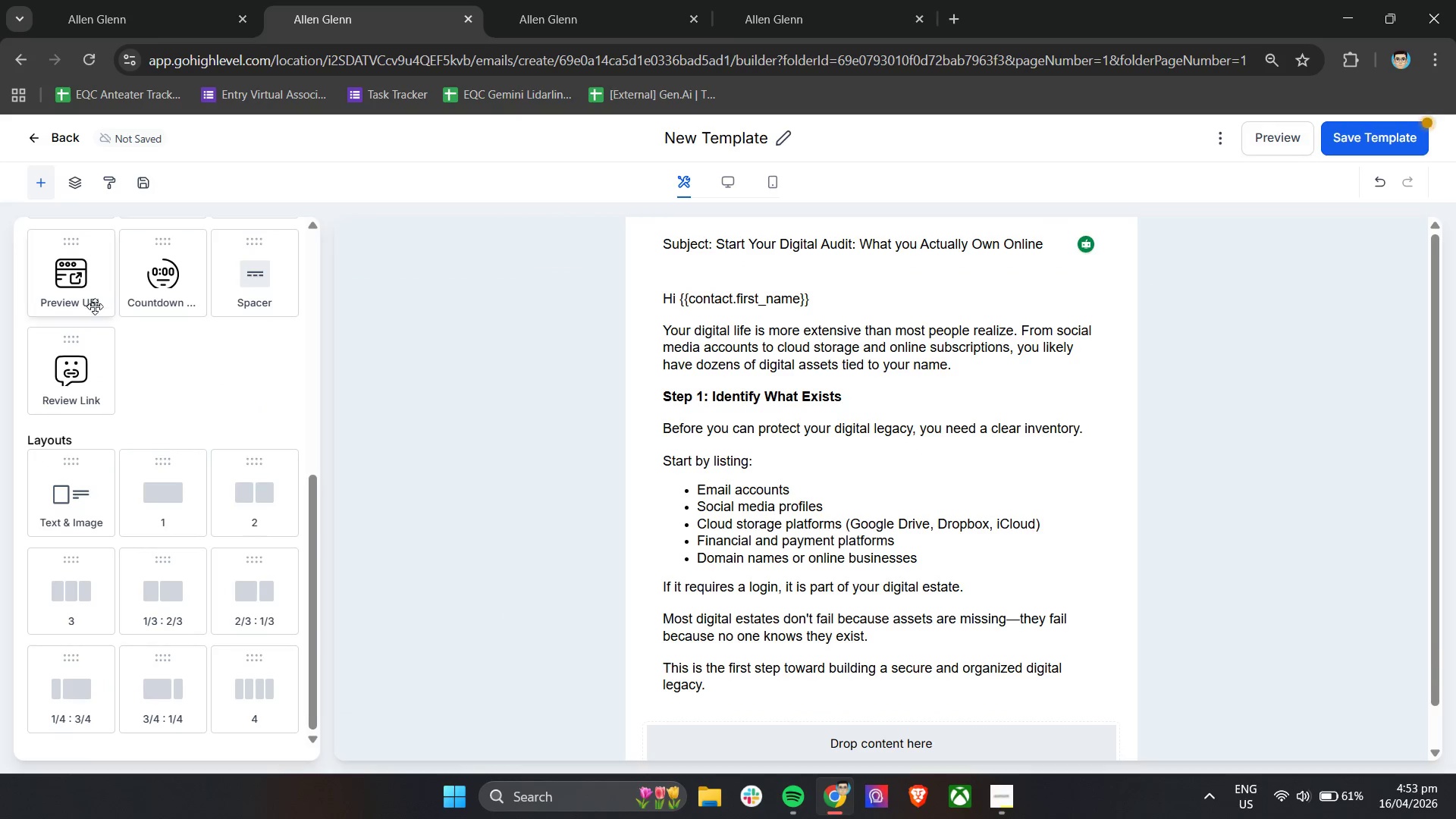 
scroll: coordinate [218, 411], scroll_direction: up, amount: 13.0
 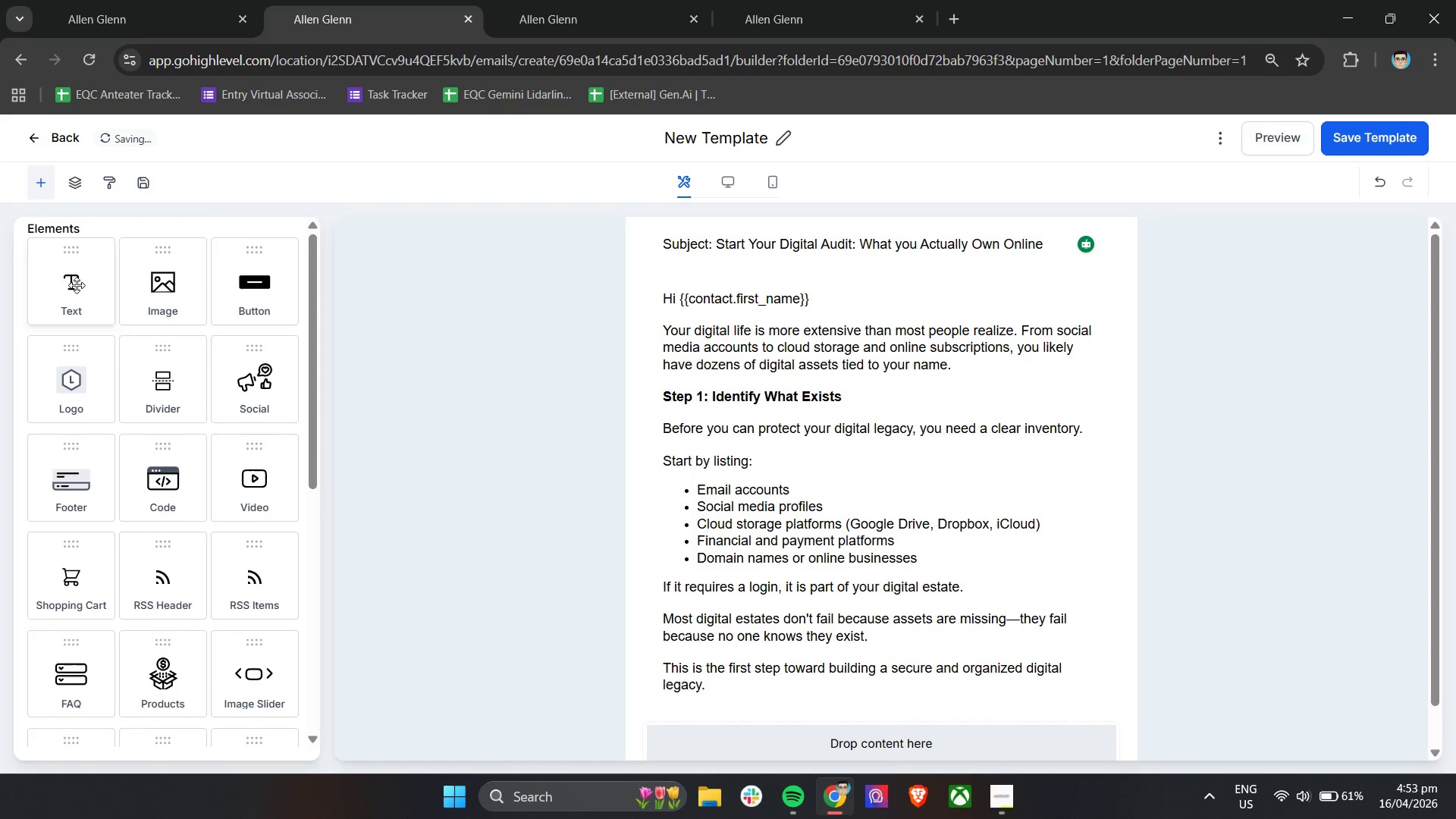 
left_click_drag(start_coordinate=[71, 278], to_coordinate=[877, 740])
 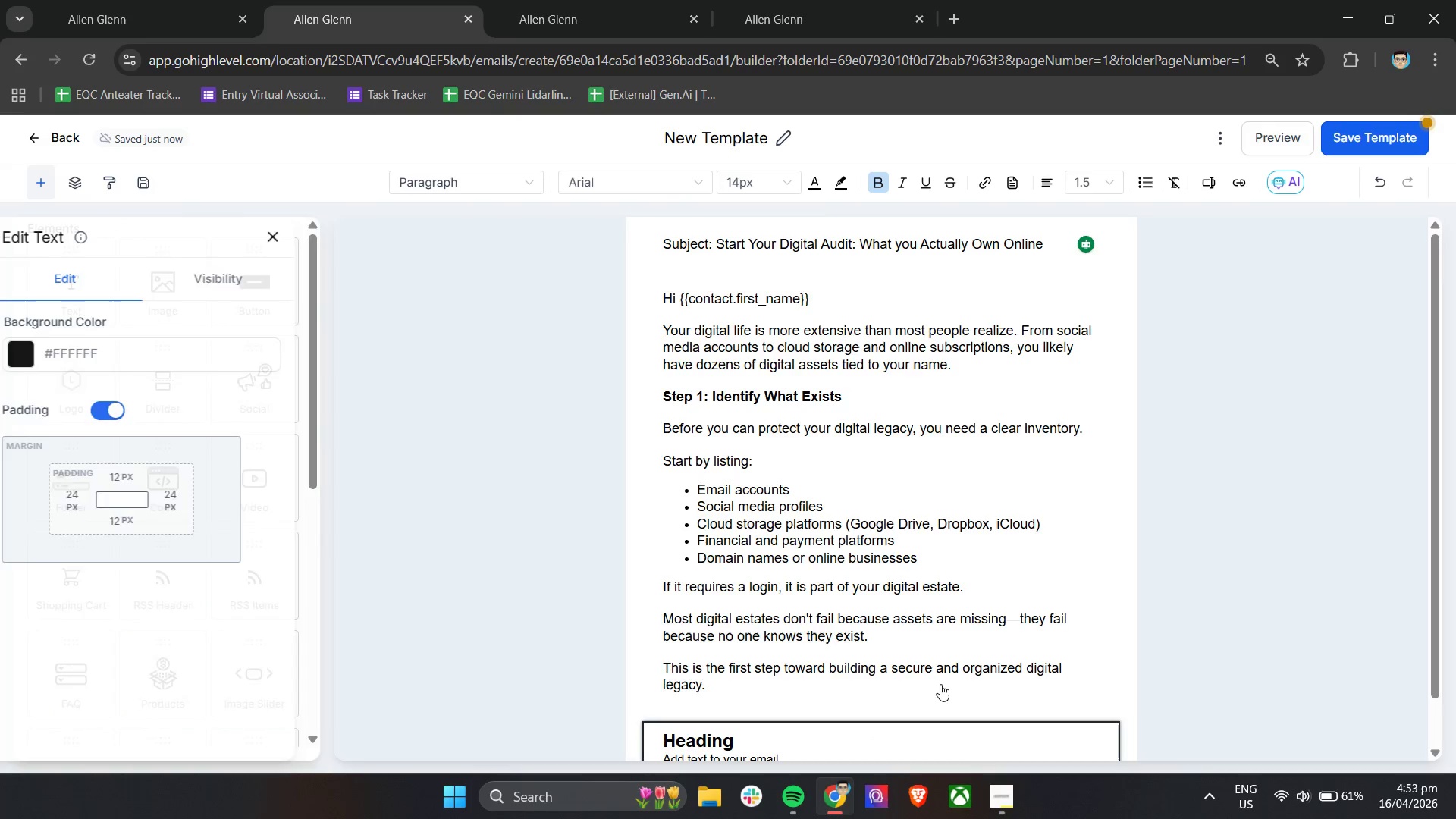 
scroll: coordinate [930, 642], scroll_direction: down, amount: 4.0
 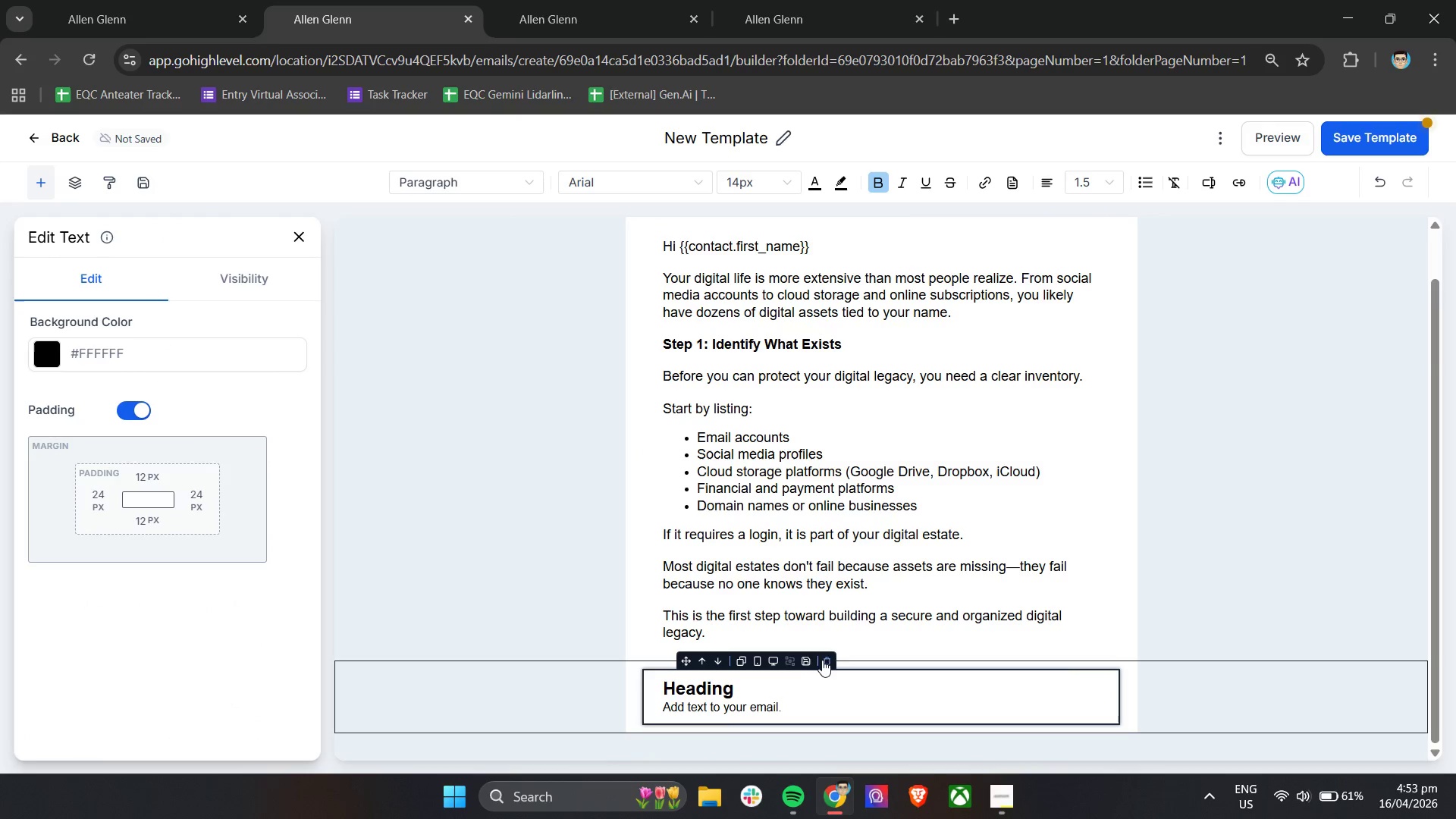 
left_click([824, 663])
 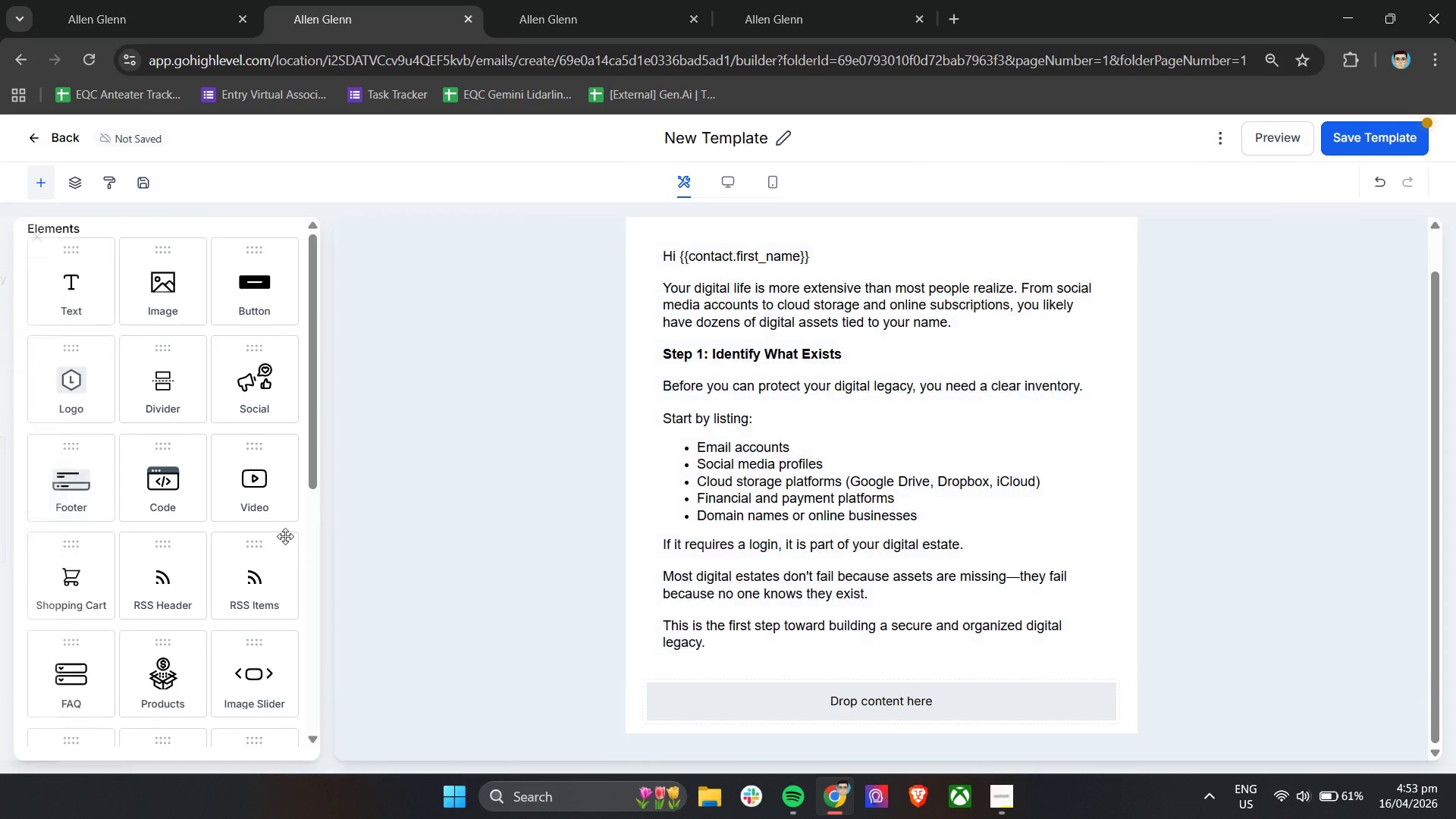 
scroll: coordinate [229, 516], scroll_direction: up, amount: 5.0
 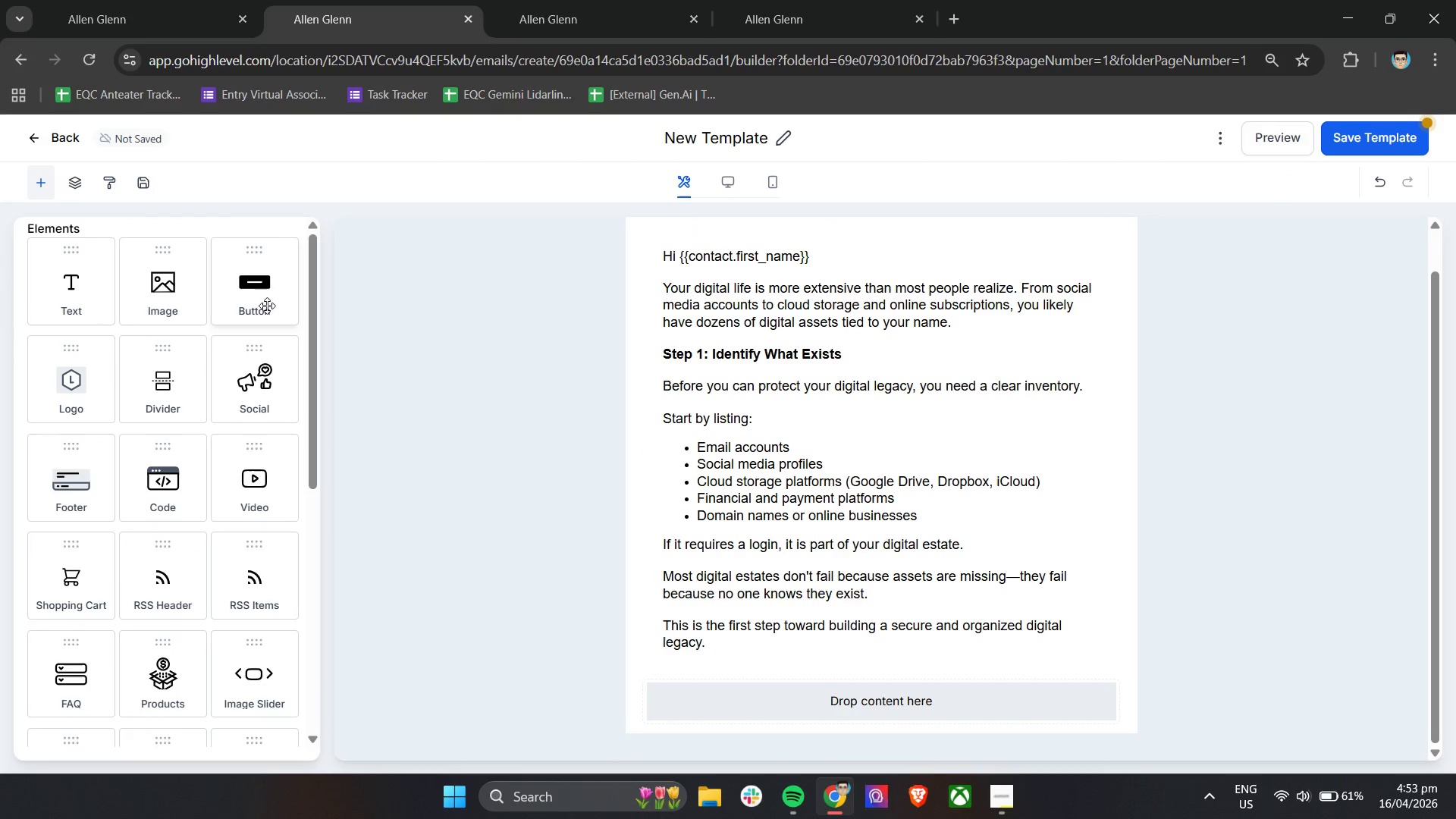 
left_click_drag(start_coordinate=[265, 285], to_coordinate=[849, 698])
 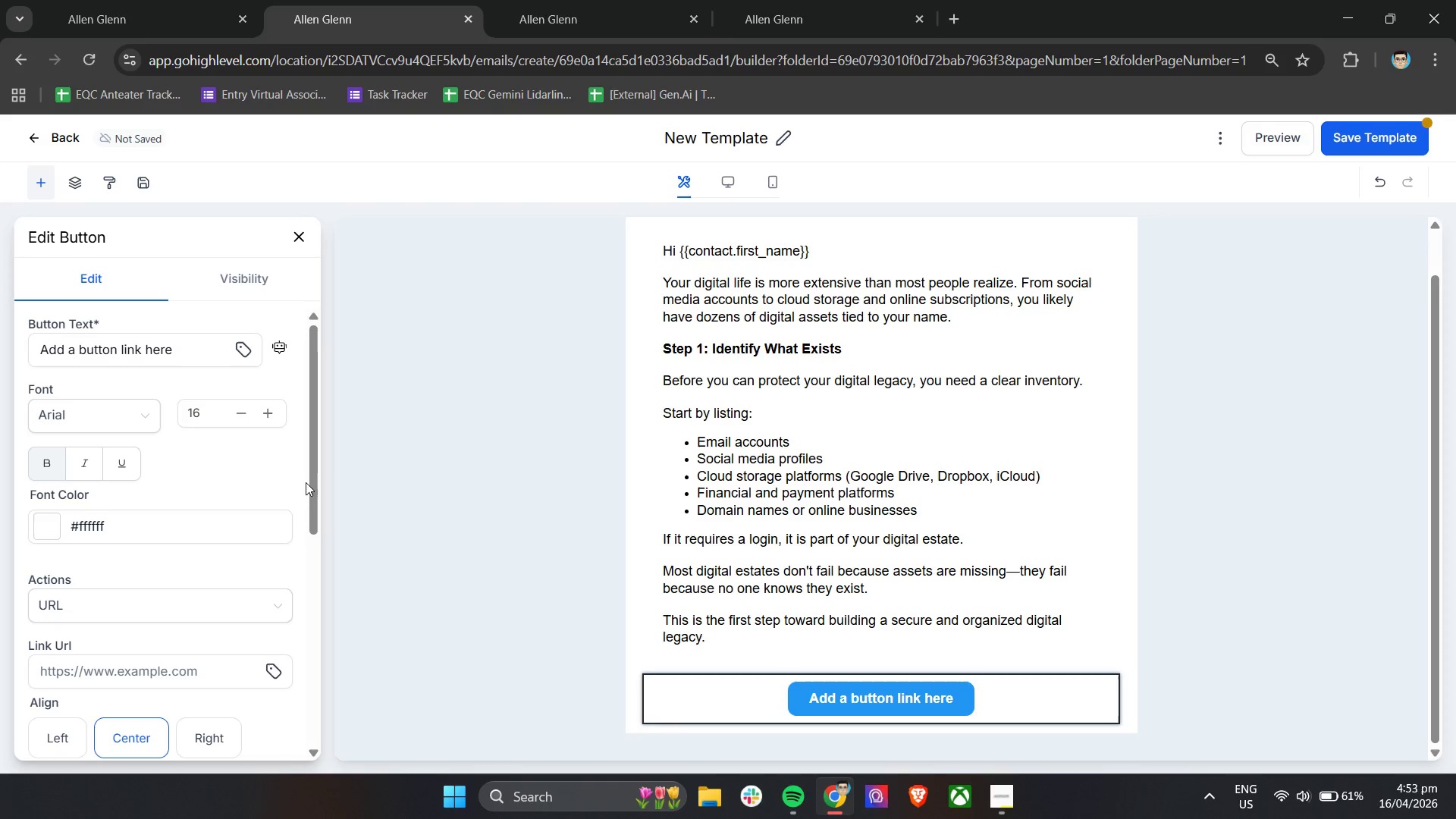 
wait(7.67)
 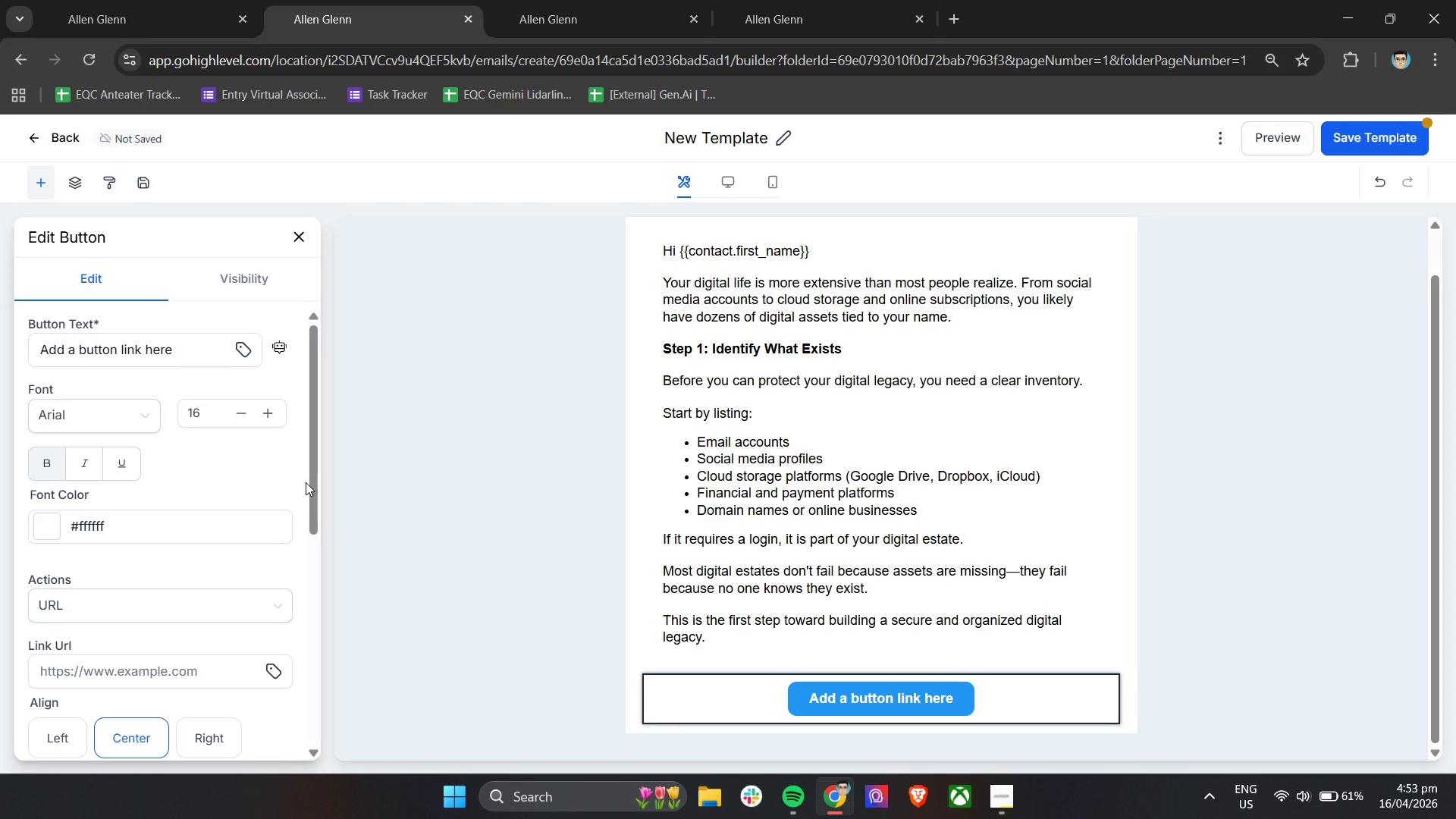 
left_click_drag(start_coordinate=[195, 350], to_coordinate=[20, 356])
 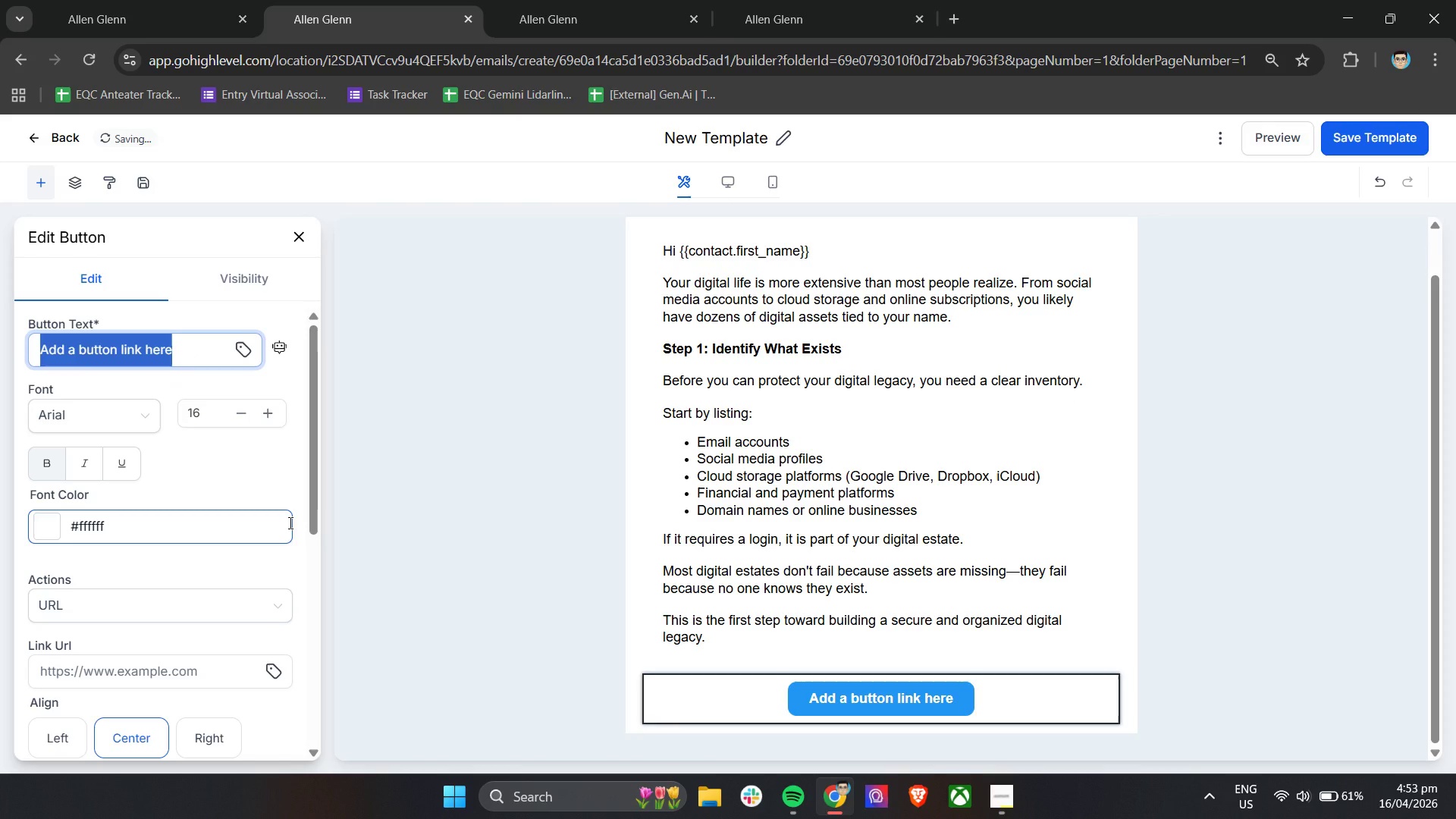 
type(Start your )
key(Backspace)
key(Backspace)
key(Backspace)
key(Backspace)
key(Backspace)
type(Your Digital)
 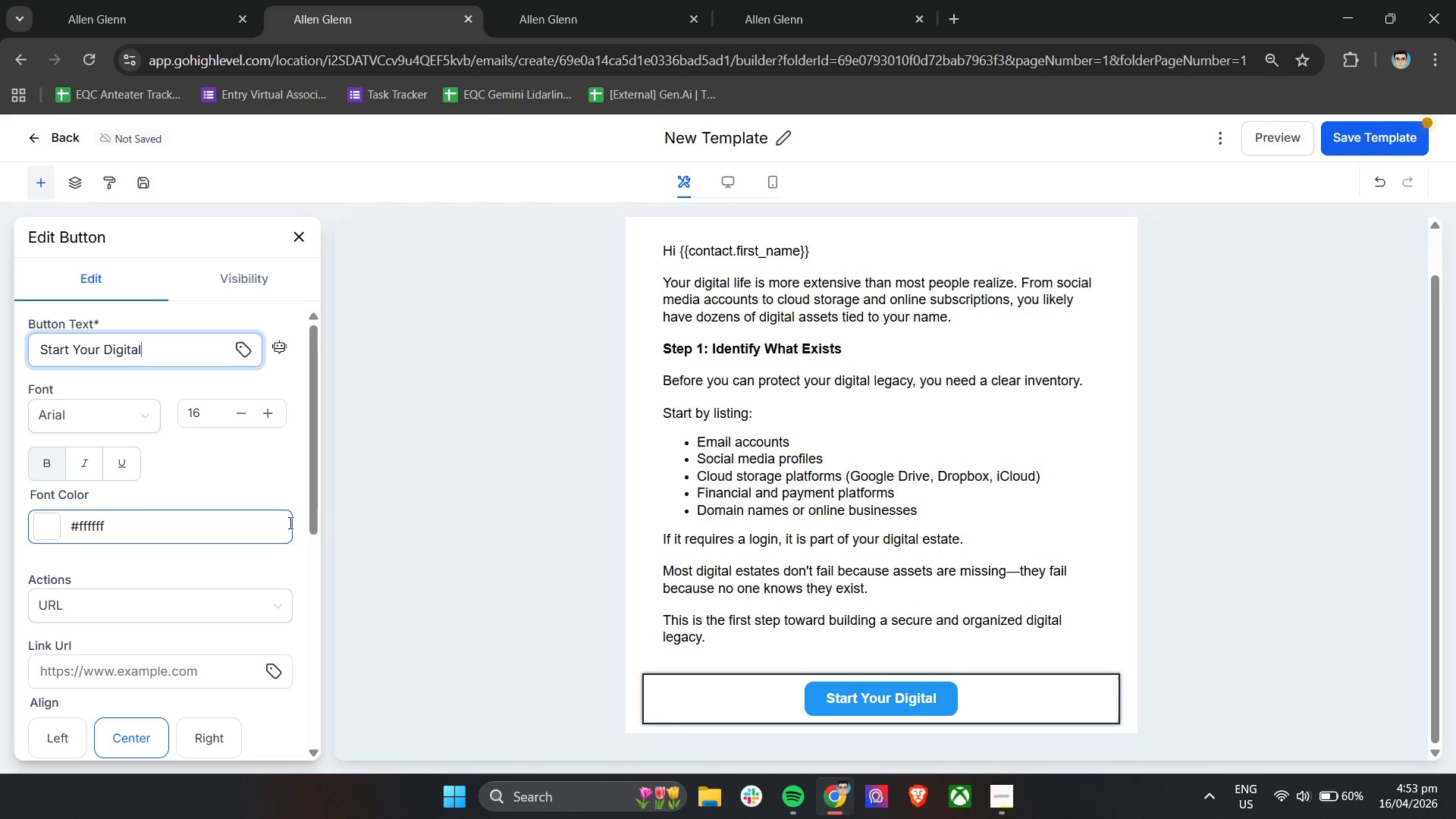 
type( Audit )
 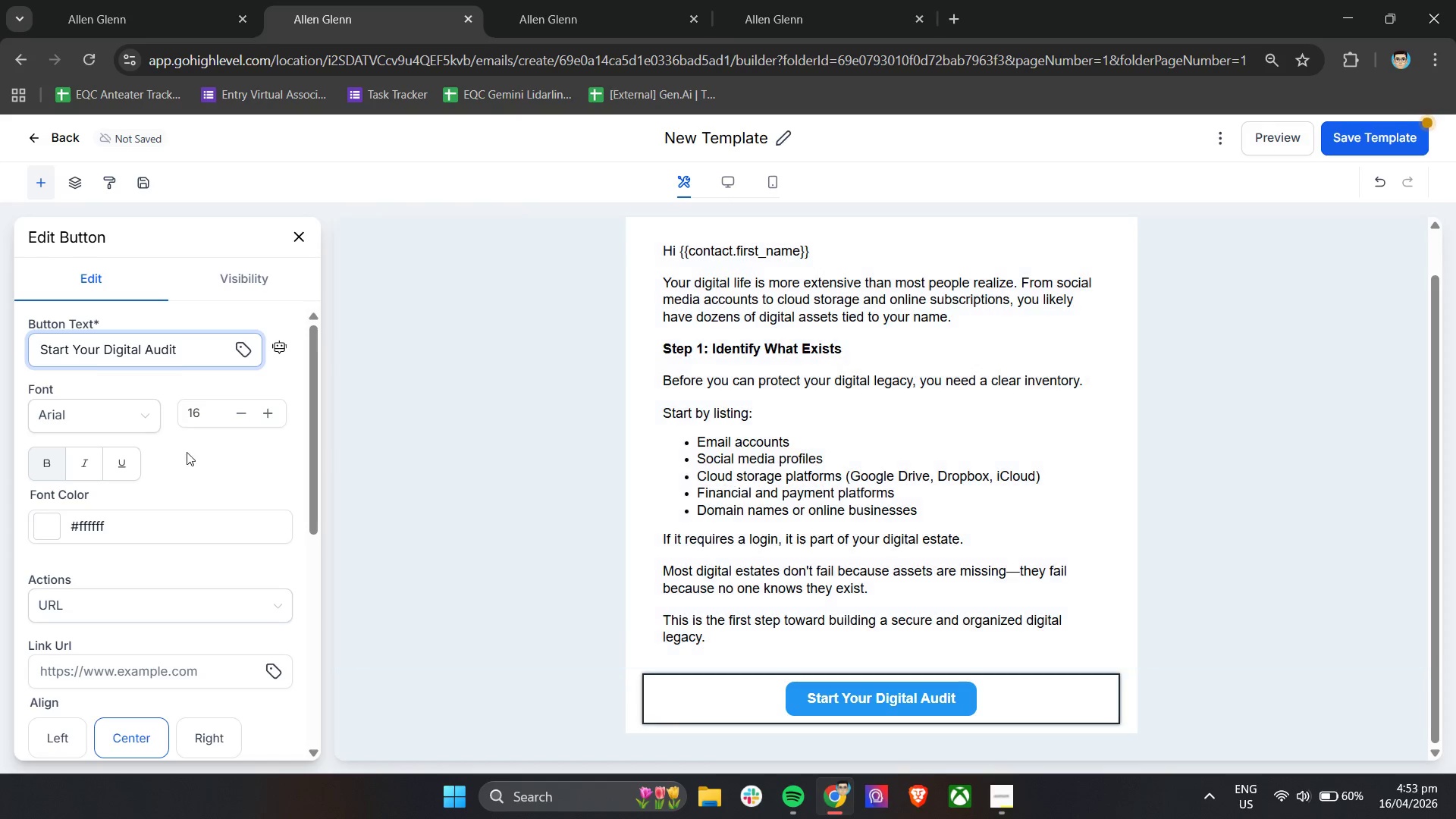 
key(Backspace)
 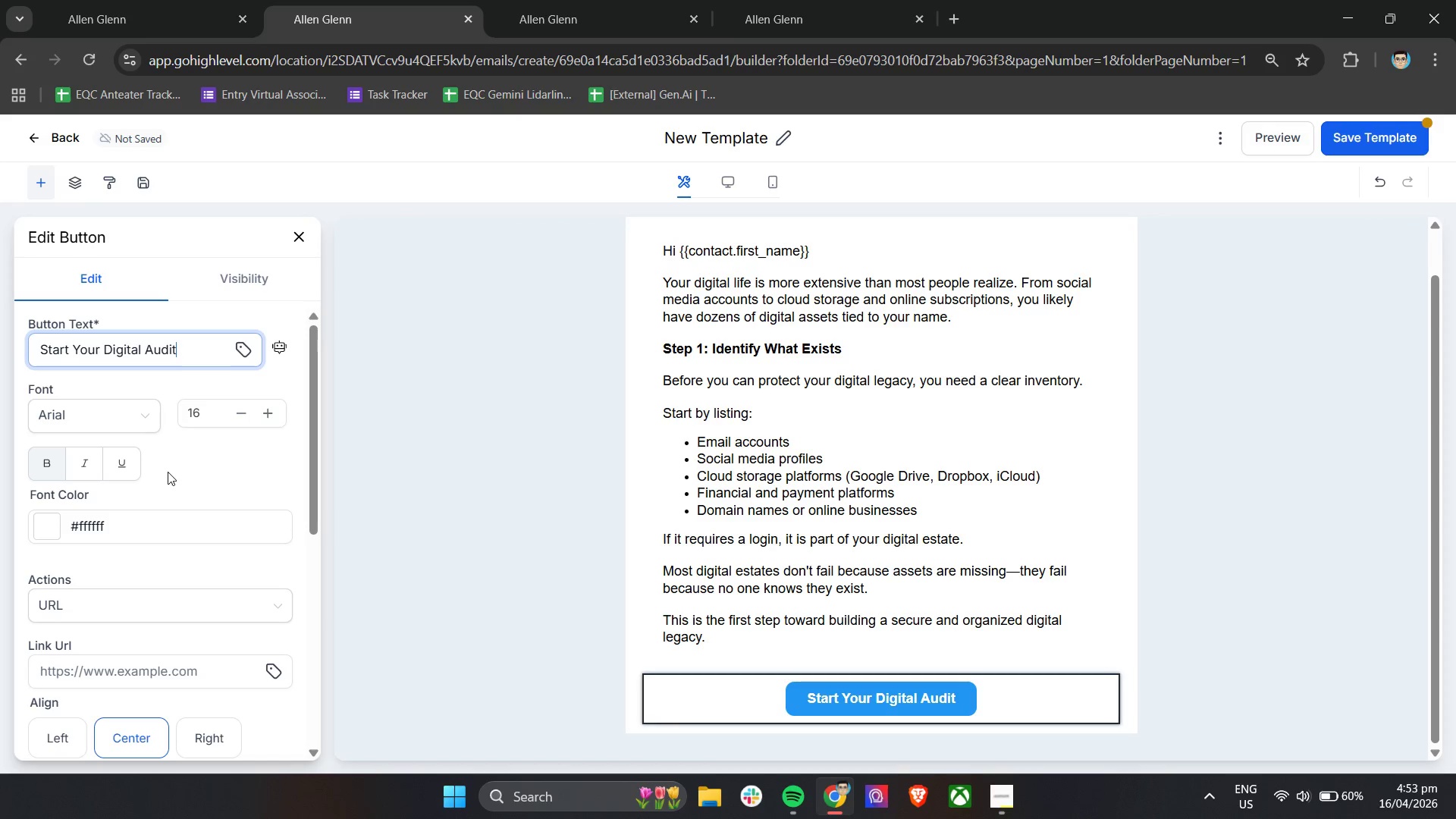 
scroll: coordinate [171, 474], scroll_direction: down, amount: 4.0
 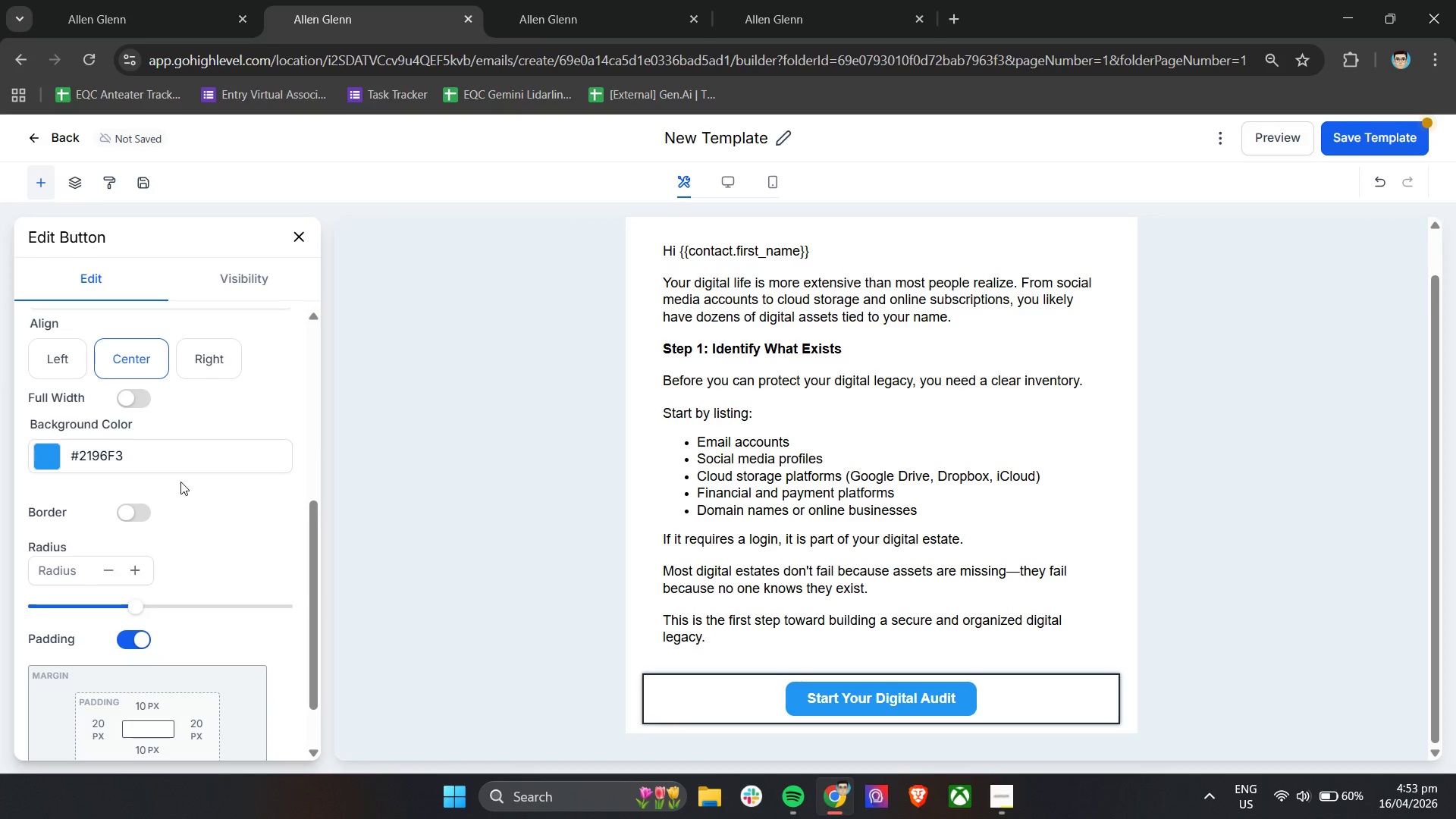 
scroll: coordinate [180, 482], scroll_direction: up, amount: 4.0
 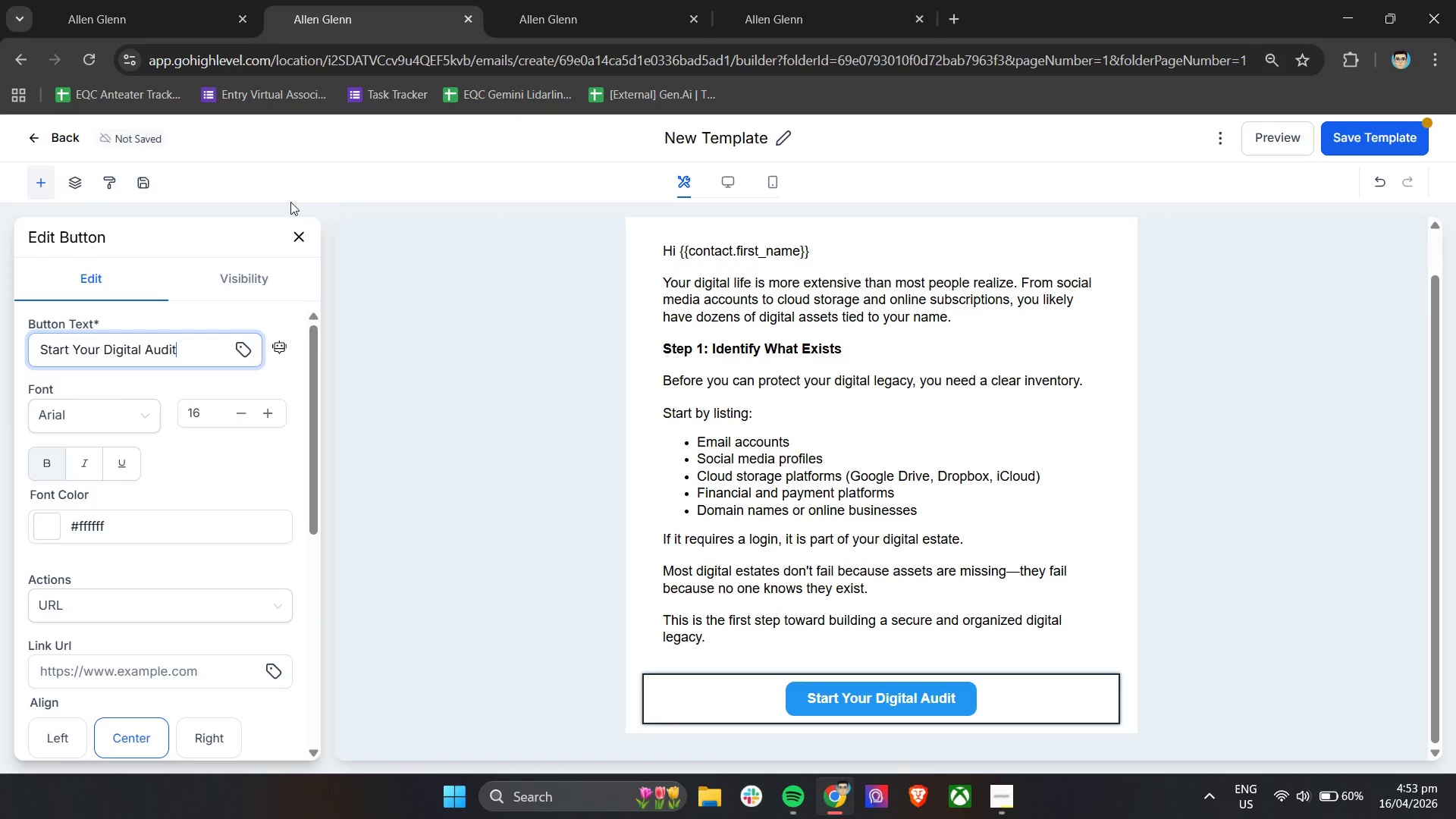 
left_click([539, 0])
 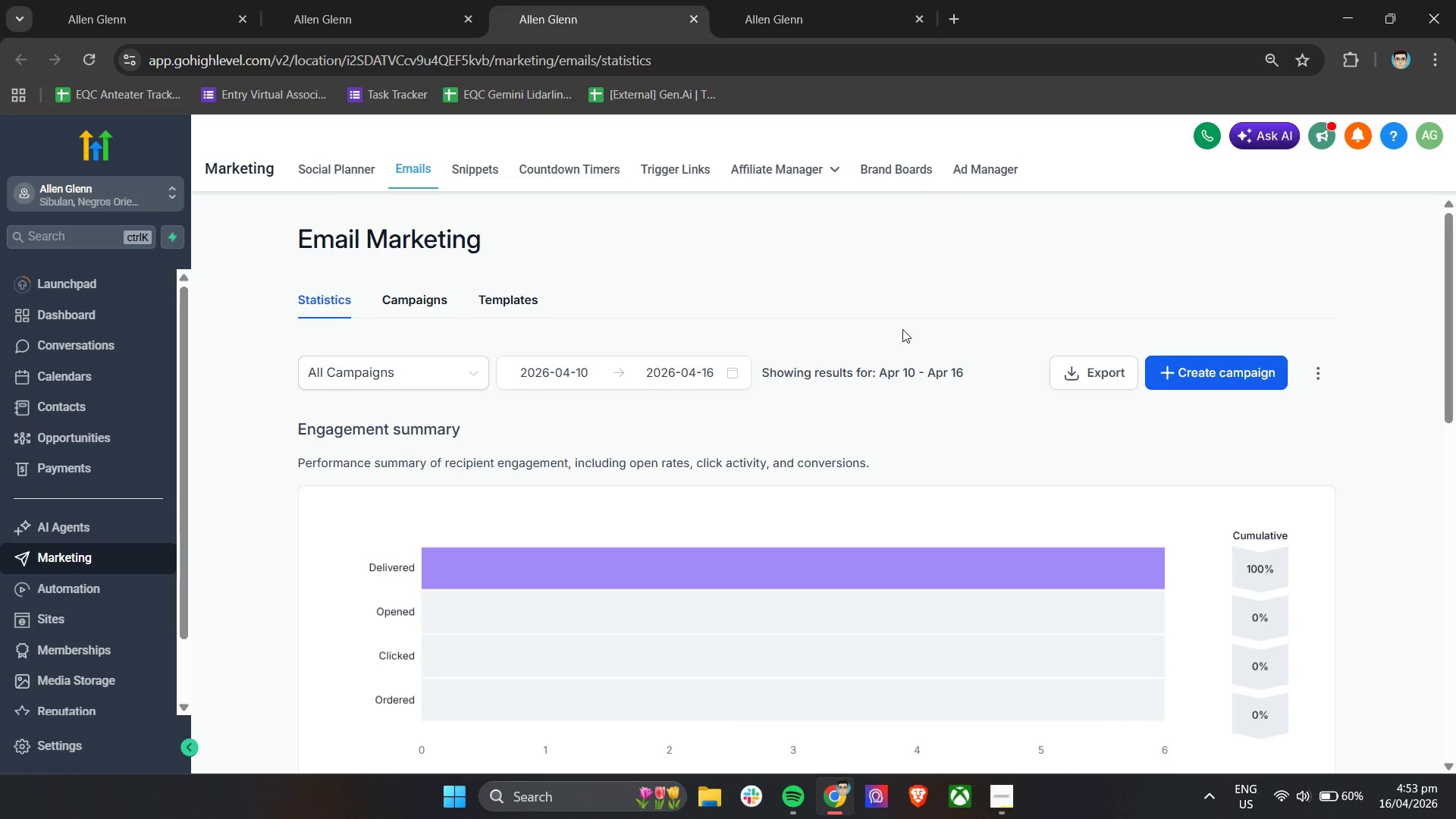 
left_click([504, 306])
 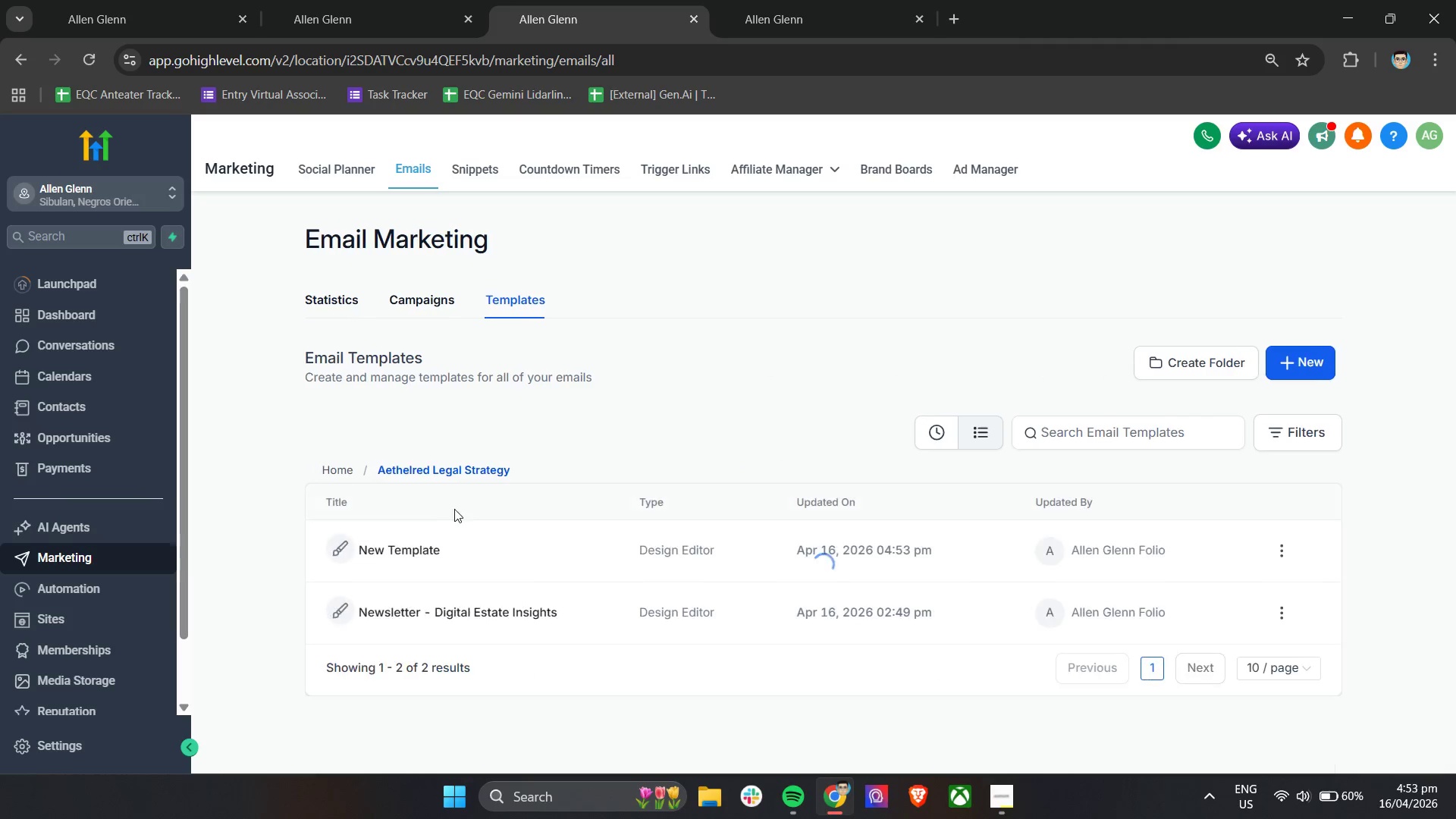 
right_click([450, 609])
 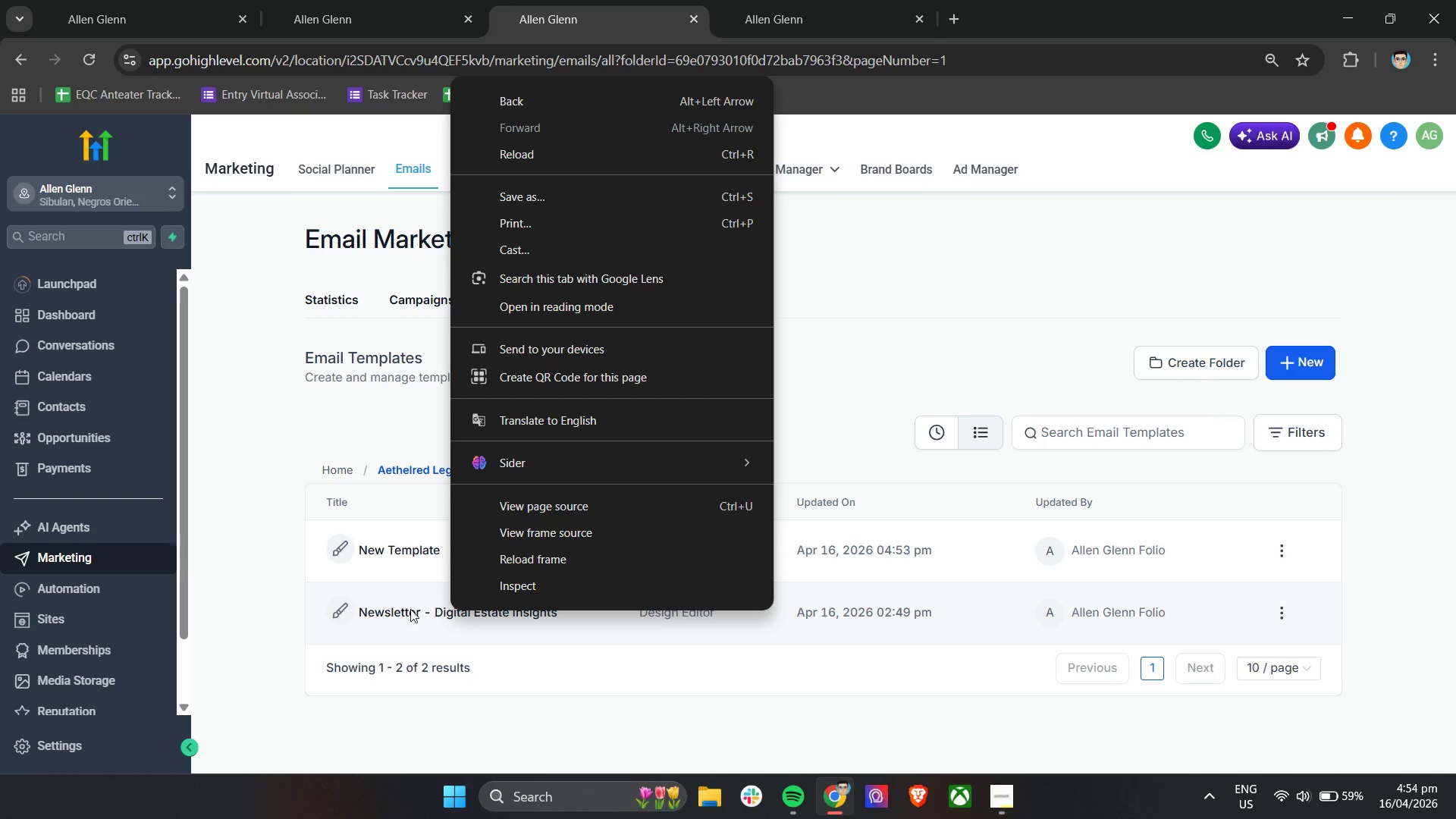 
left_click([560, 655])
 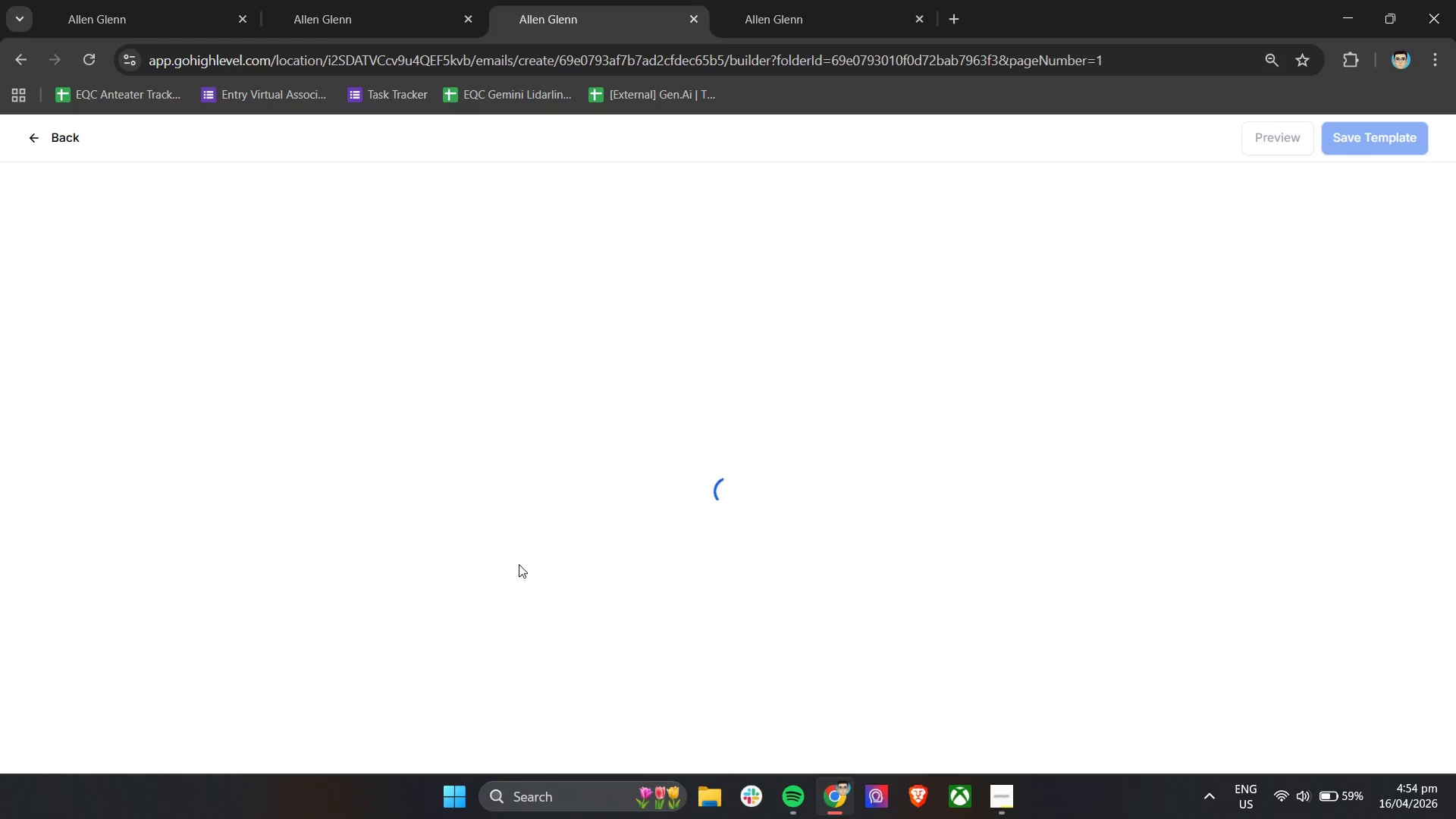 
wait(8.06)
 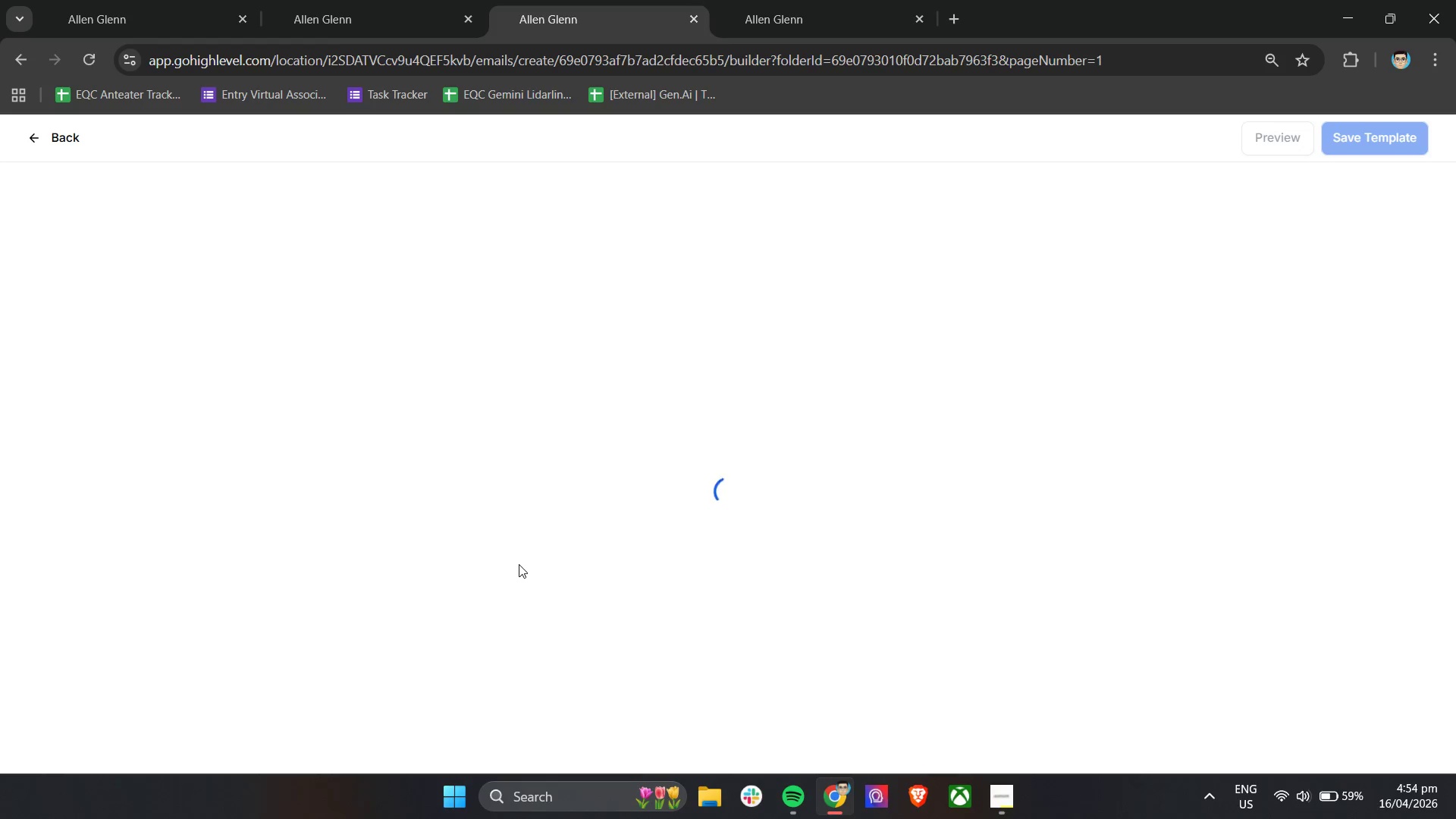 
scroll: coordinate [535, 541], scroll_direction: down, amount: 4.0
 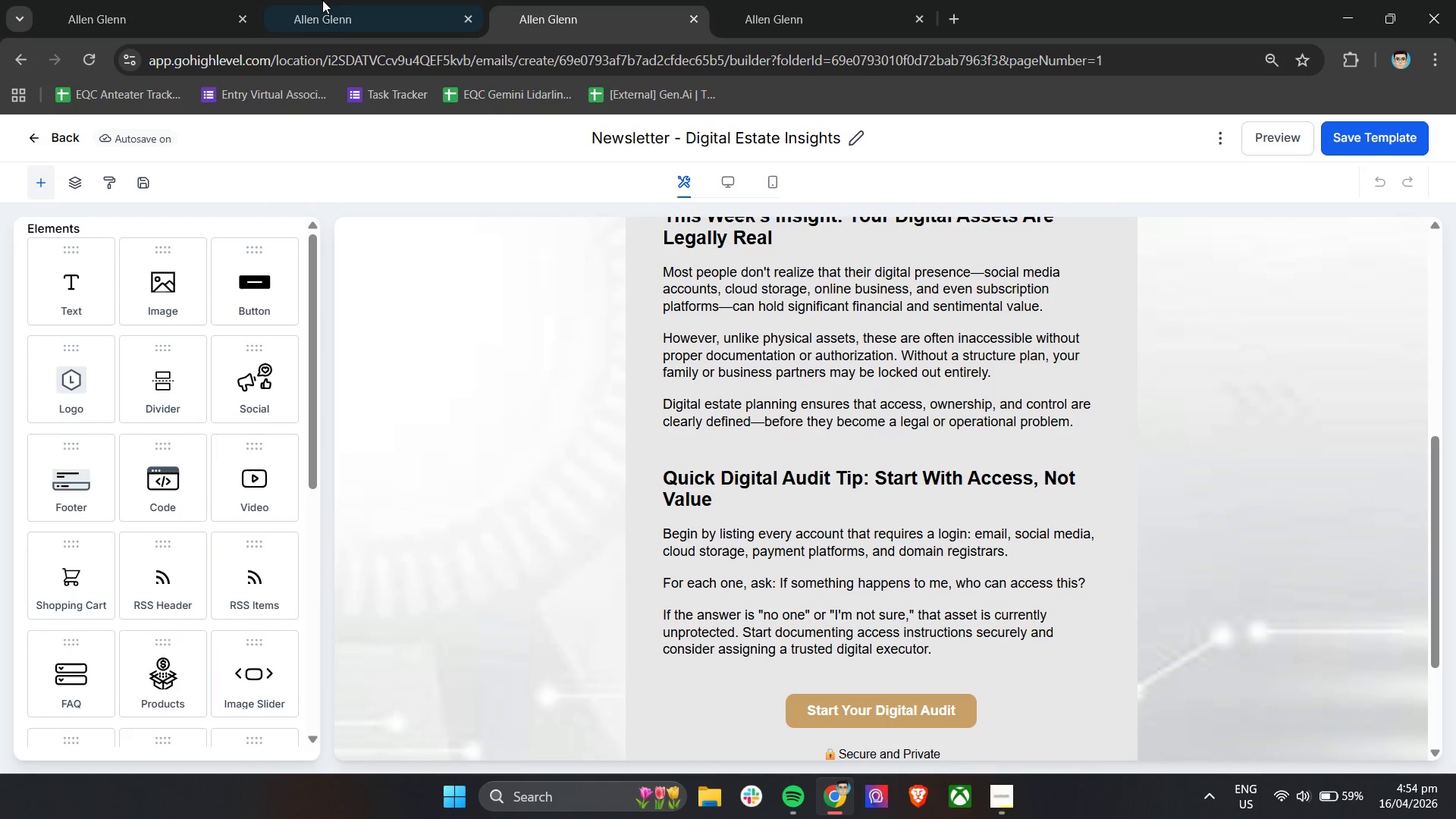 
left_click([321, 0])
 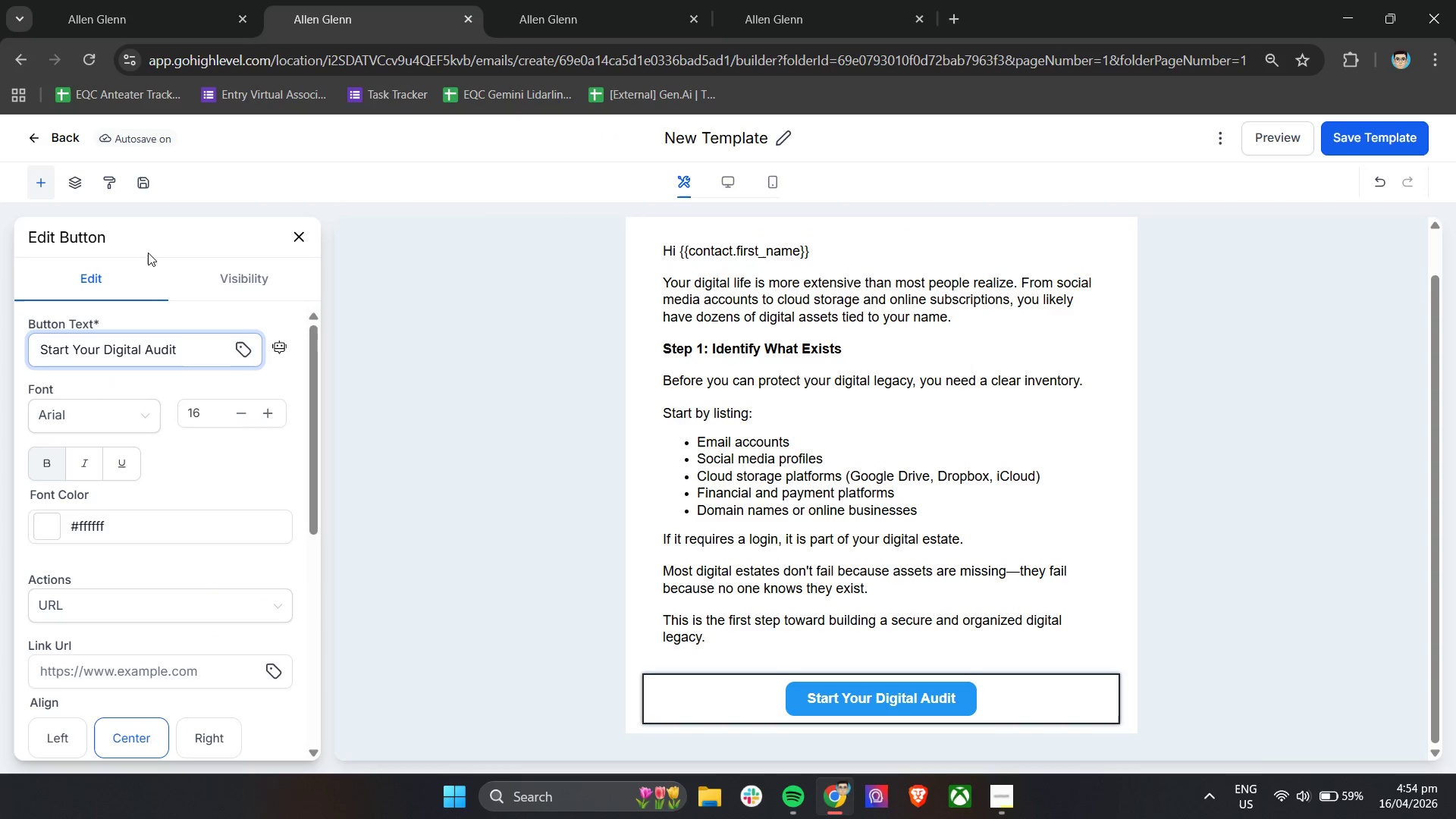 
scroll: coordinate [998, 595], scroll_direction: down, amount: 13.0
 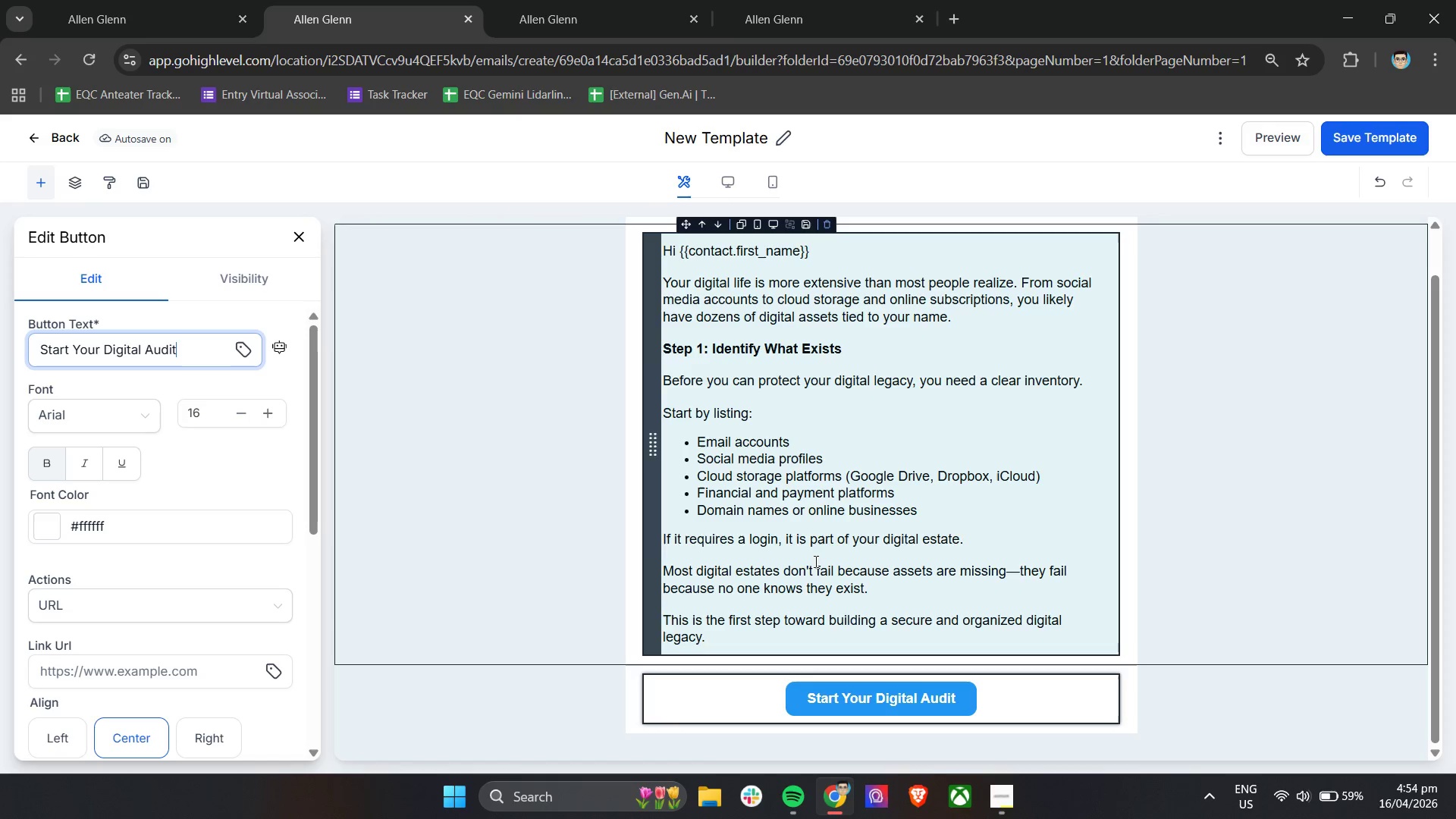 
scroll: coordinate [344, 326], scroll_direction: up, amount: 19.0
 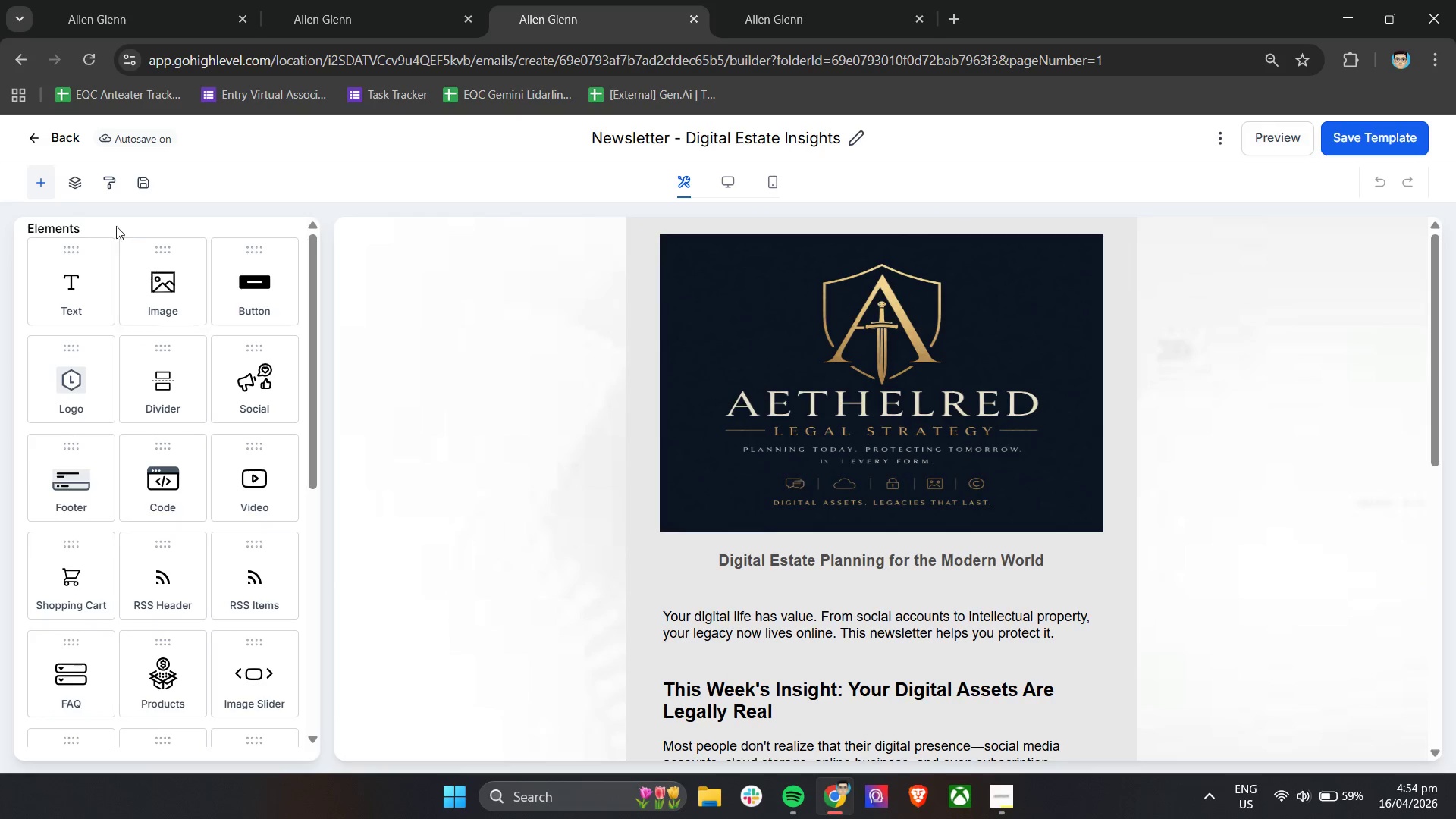 
left_click([117, 184])
 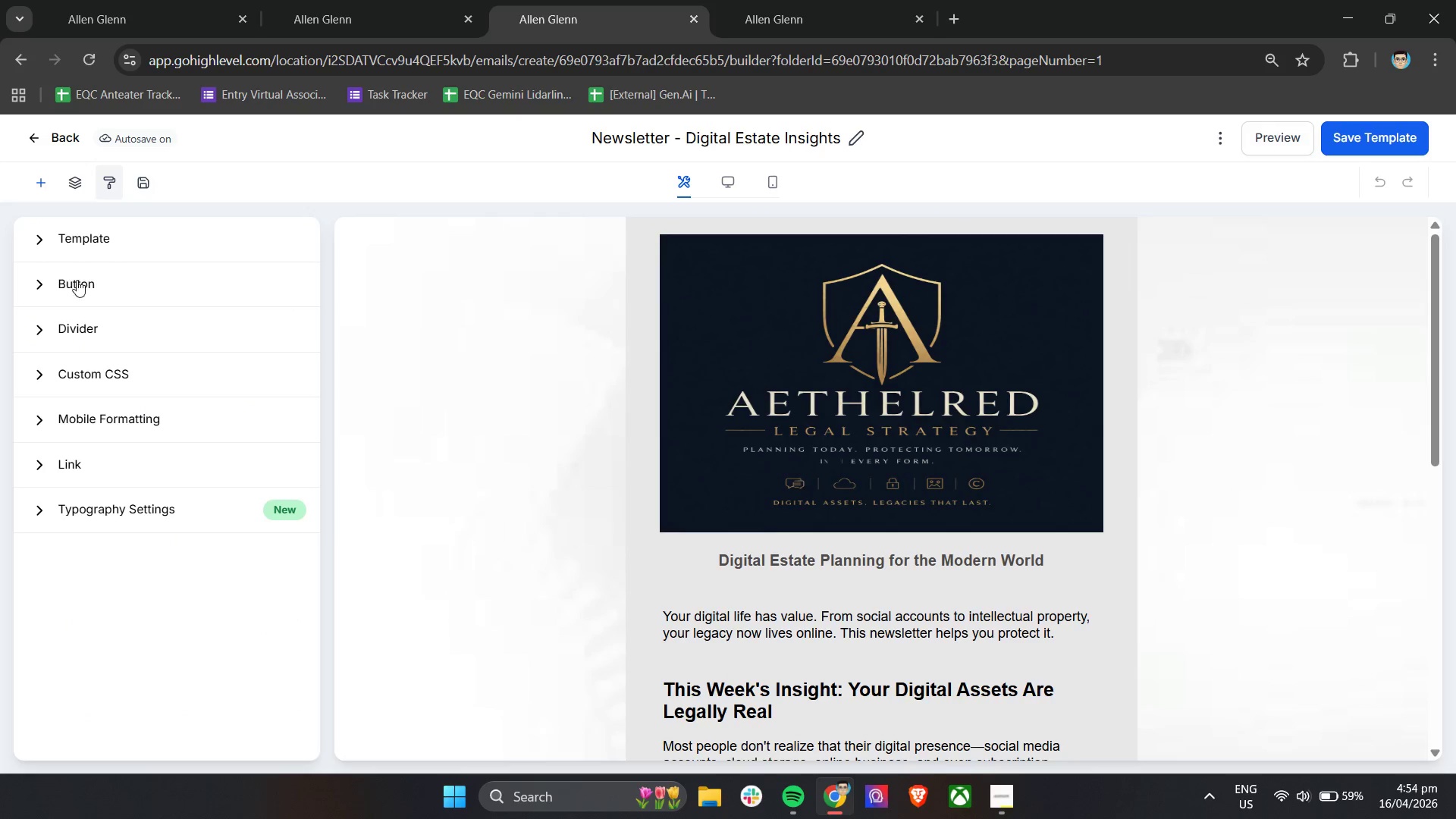 
left_click([36, 278])
 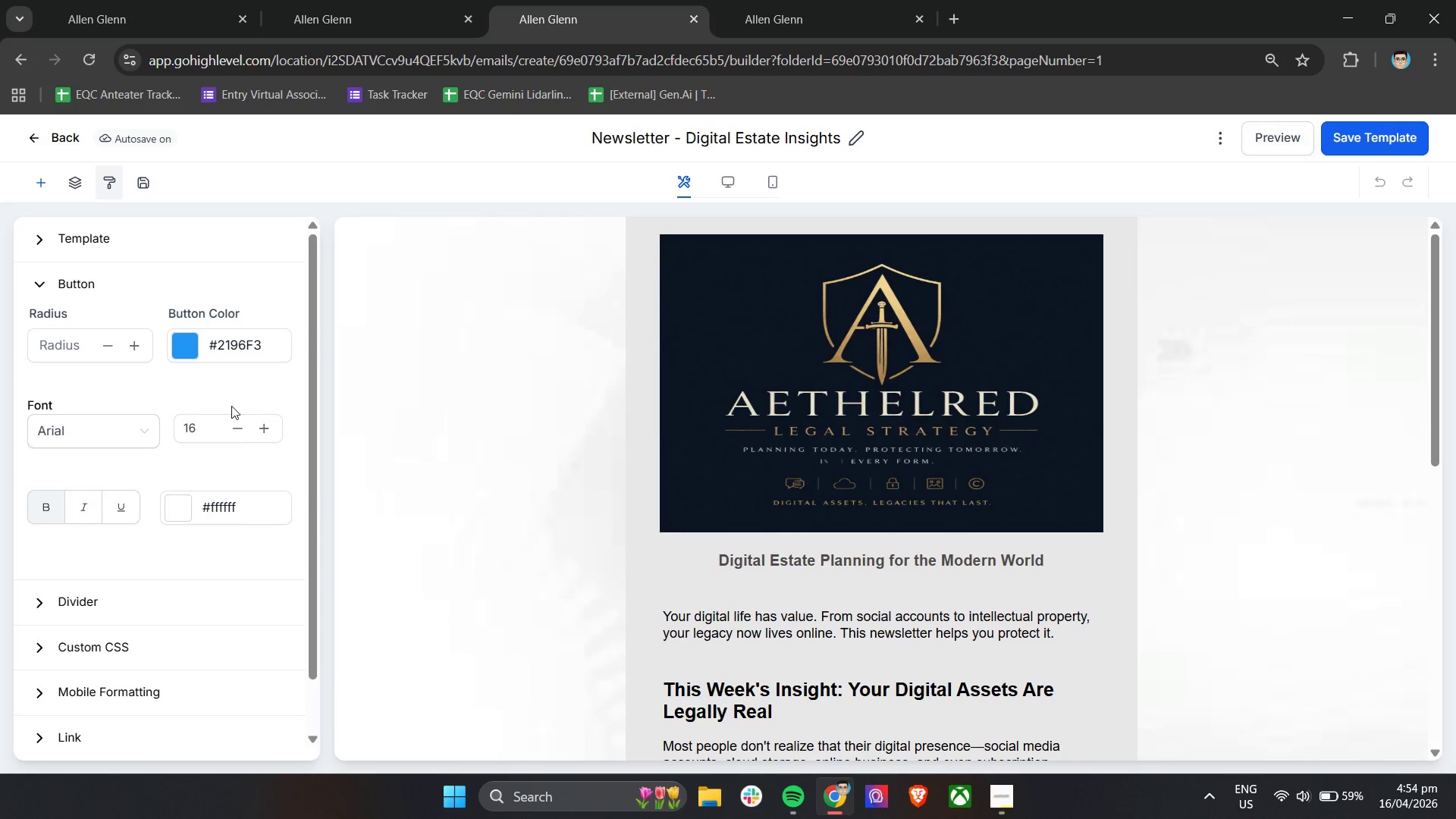 
scroll: coordinate [623, 517], scroll_direction: down, amount: 11.0
 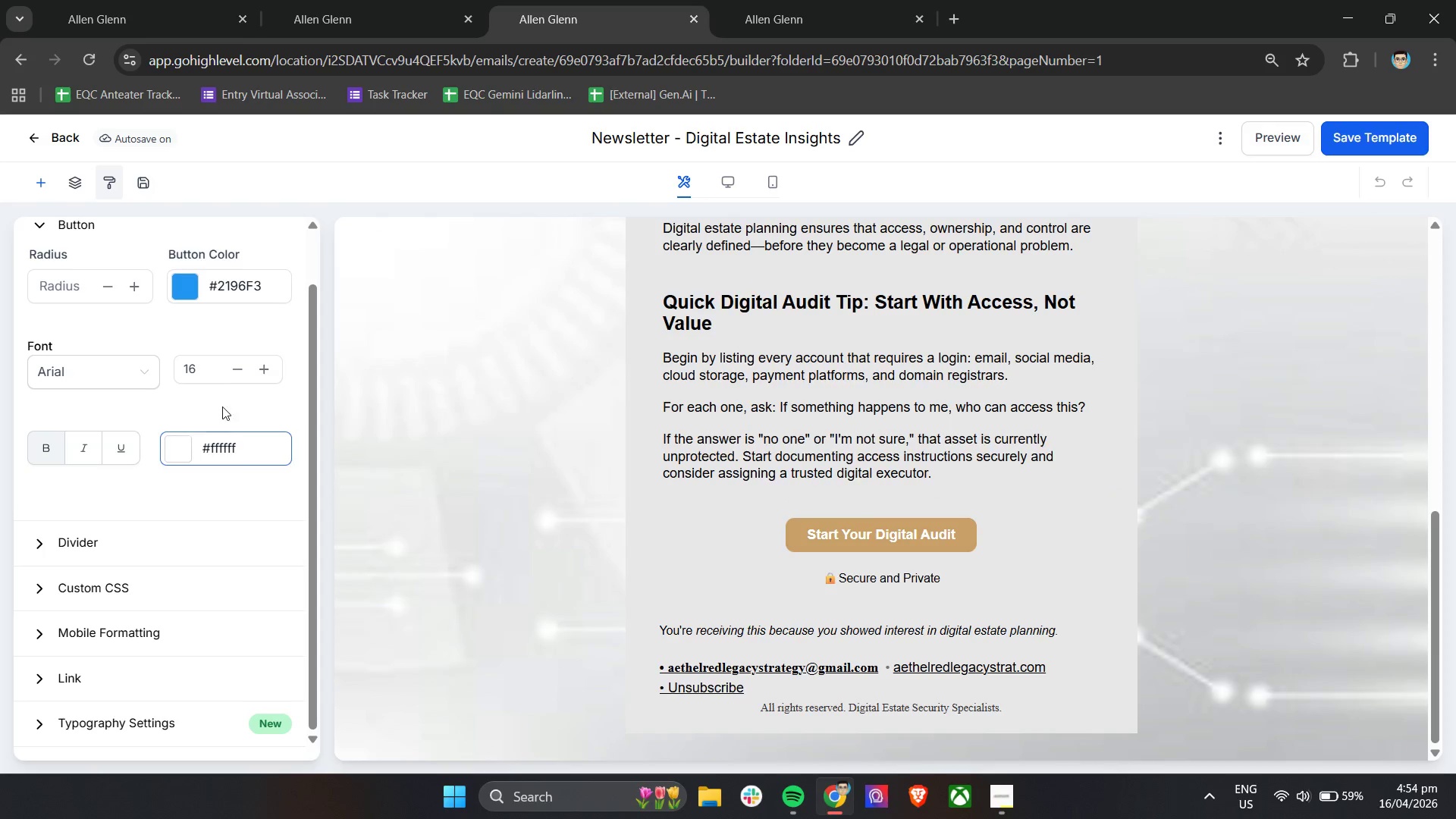 
scroll: coordinate [216, 370], scroll_direction: up, amount: 4.0
 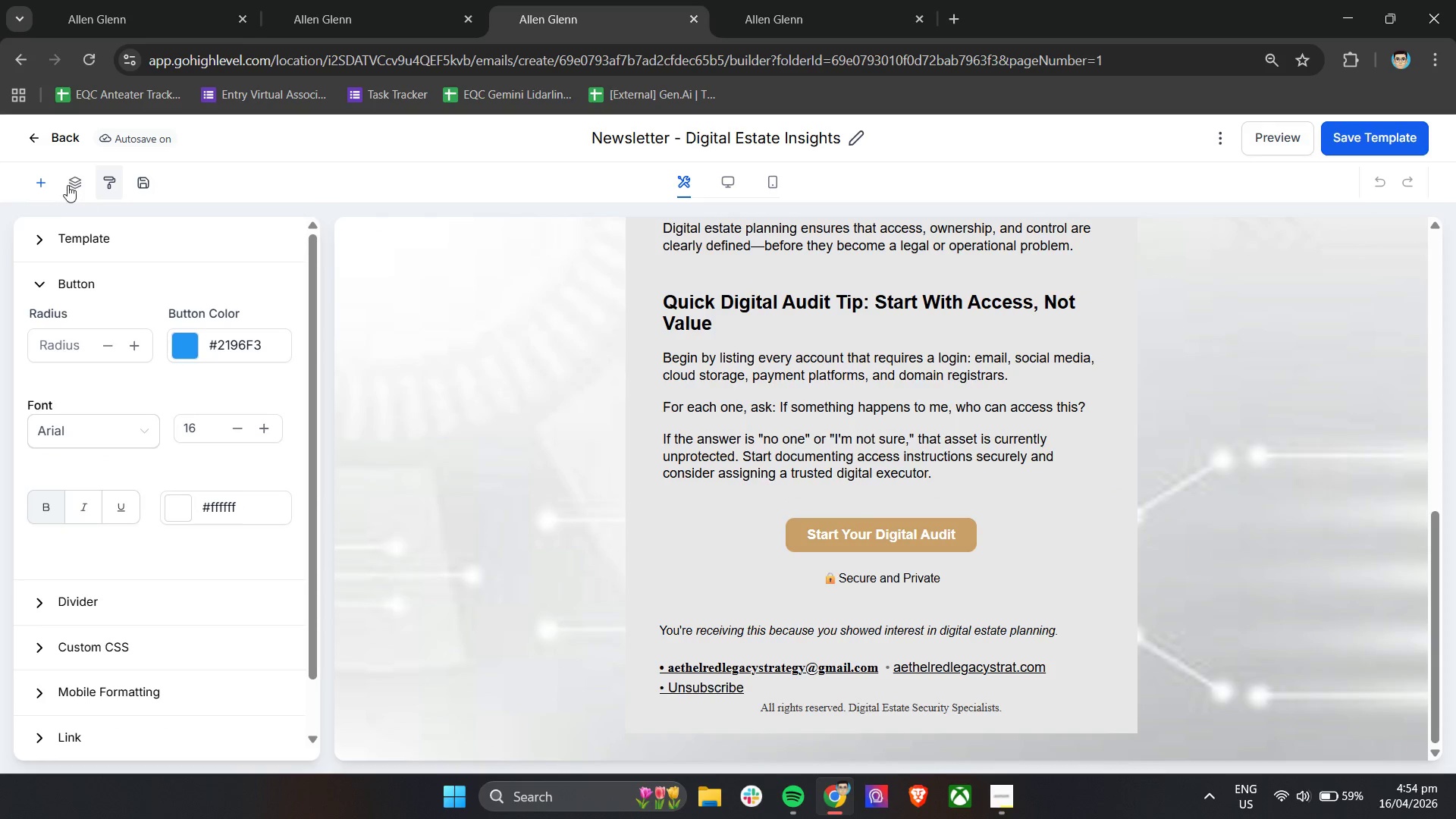 
left_click([67, 179])
 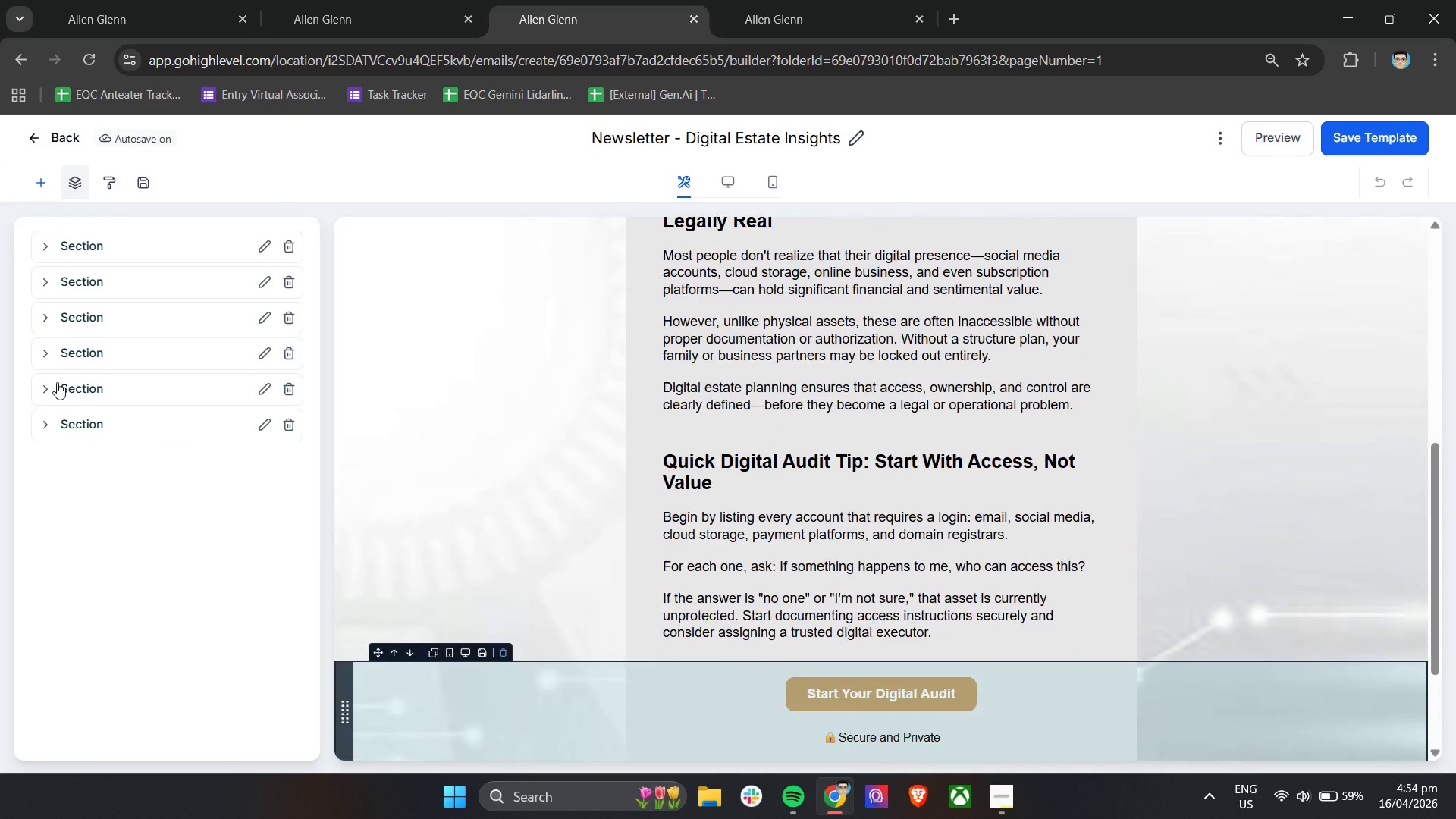 
left_click([55, 384])
 